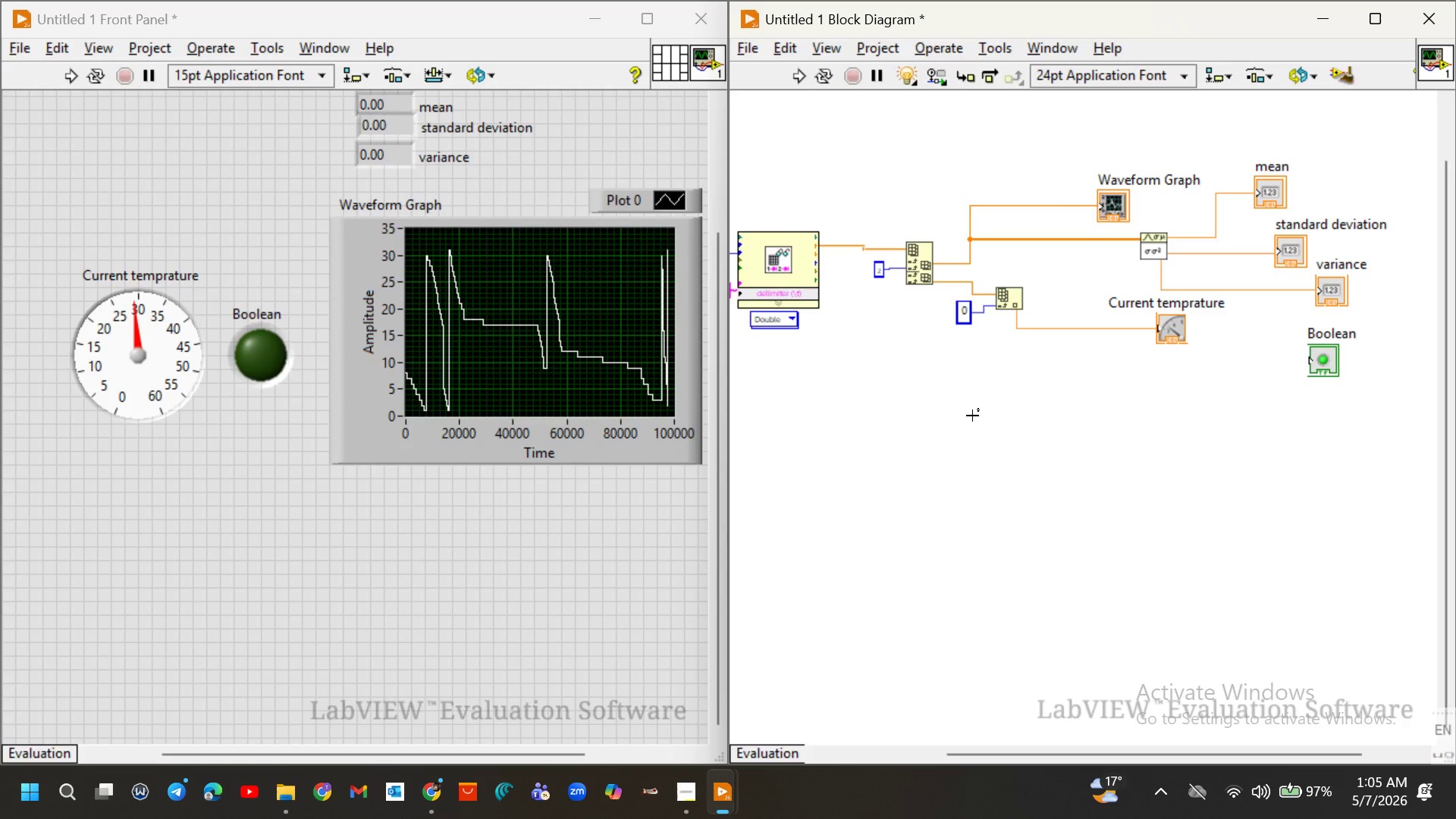 
right_click([1067, 363])
 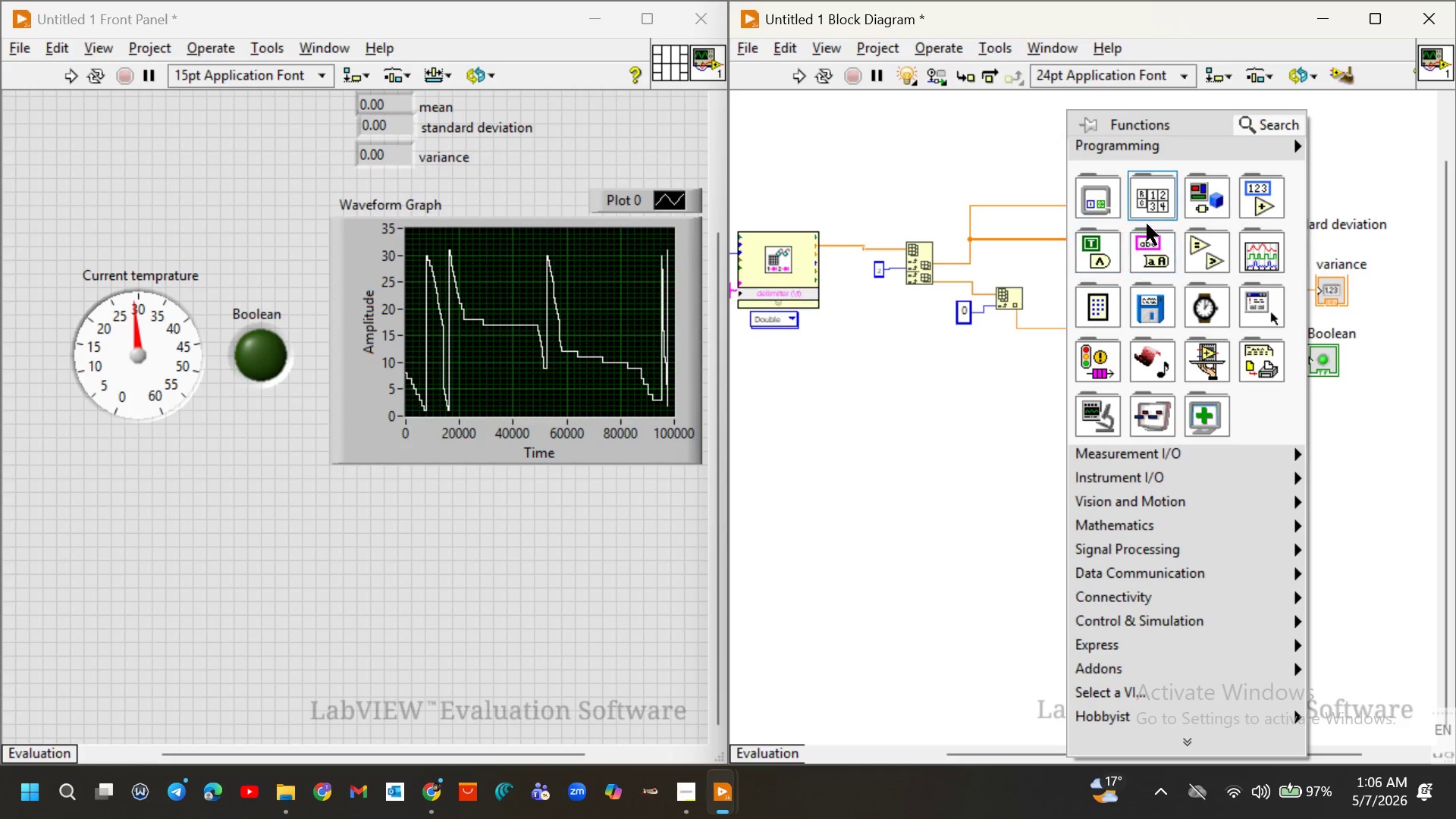 
mouse_move([1133, 200])
 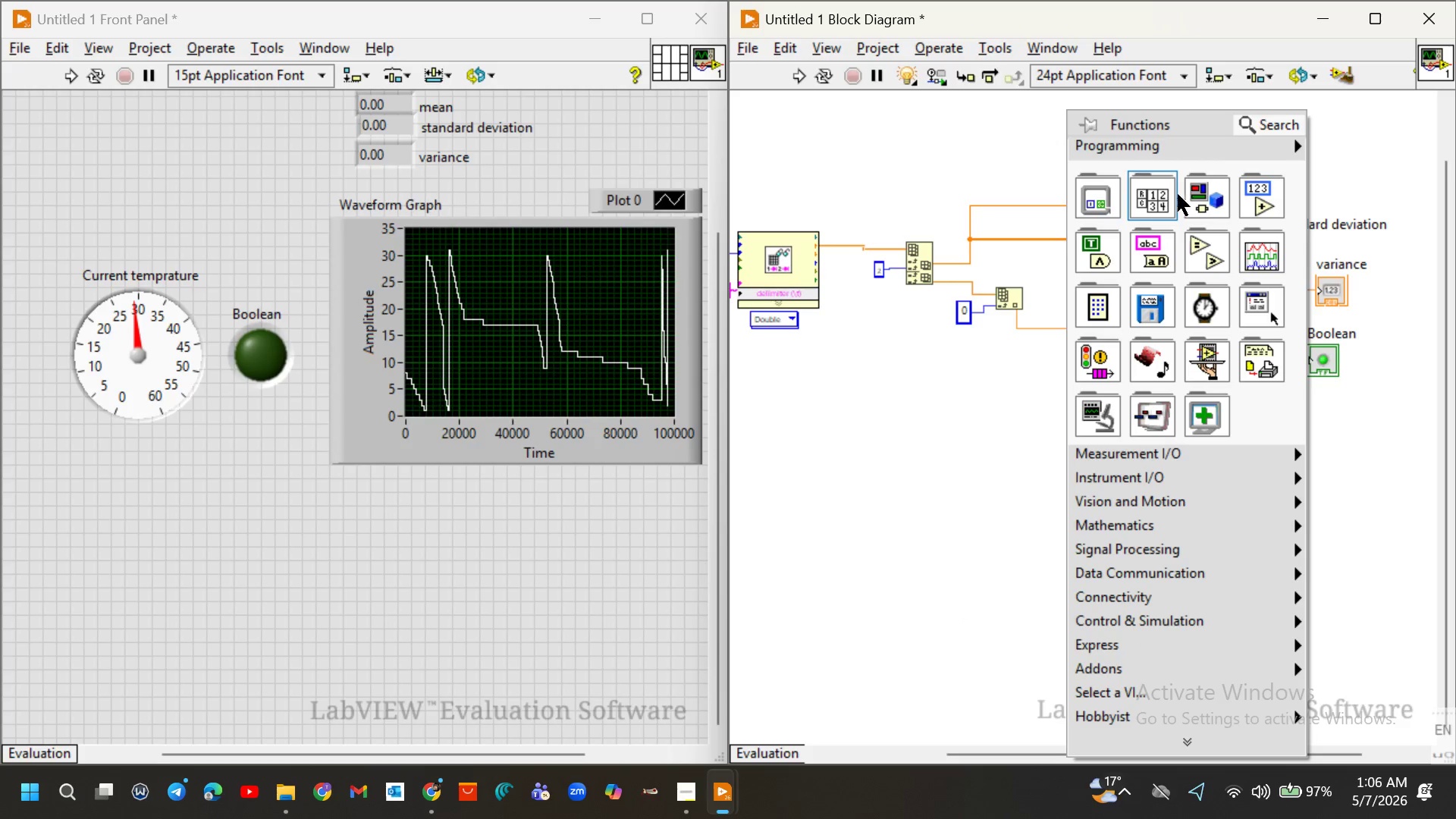 
mouse_move([1203, 198])
 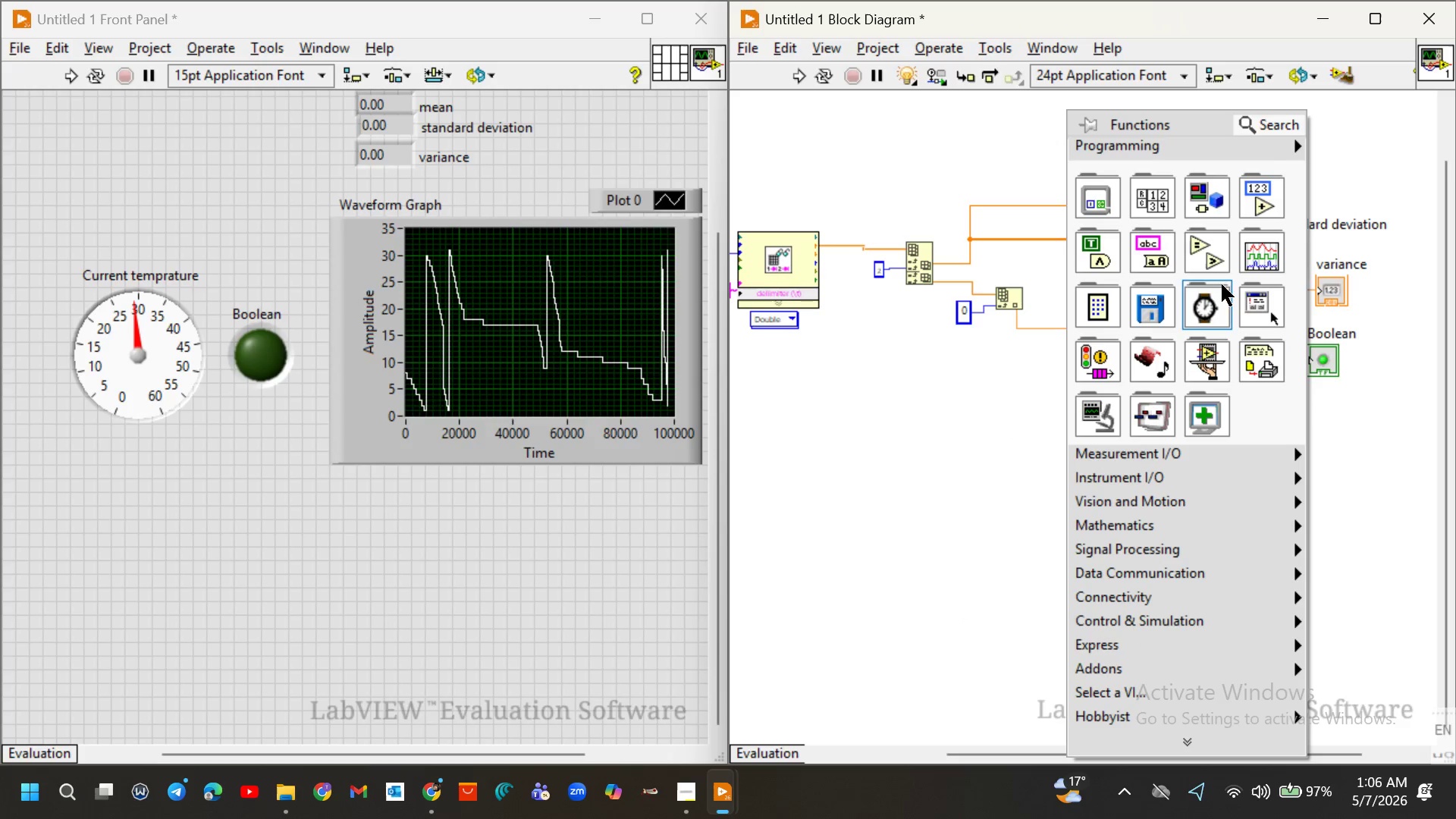 
mouse_move([1194, 260])
 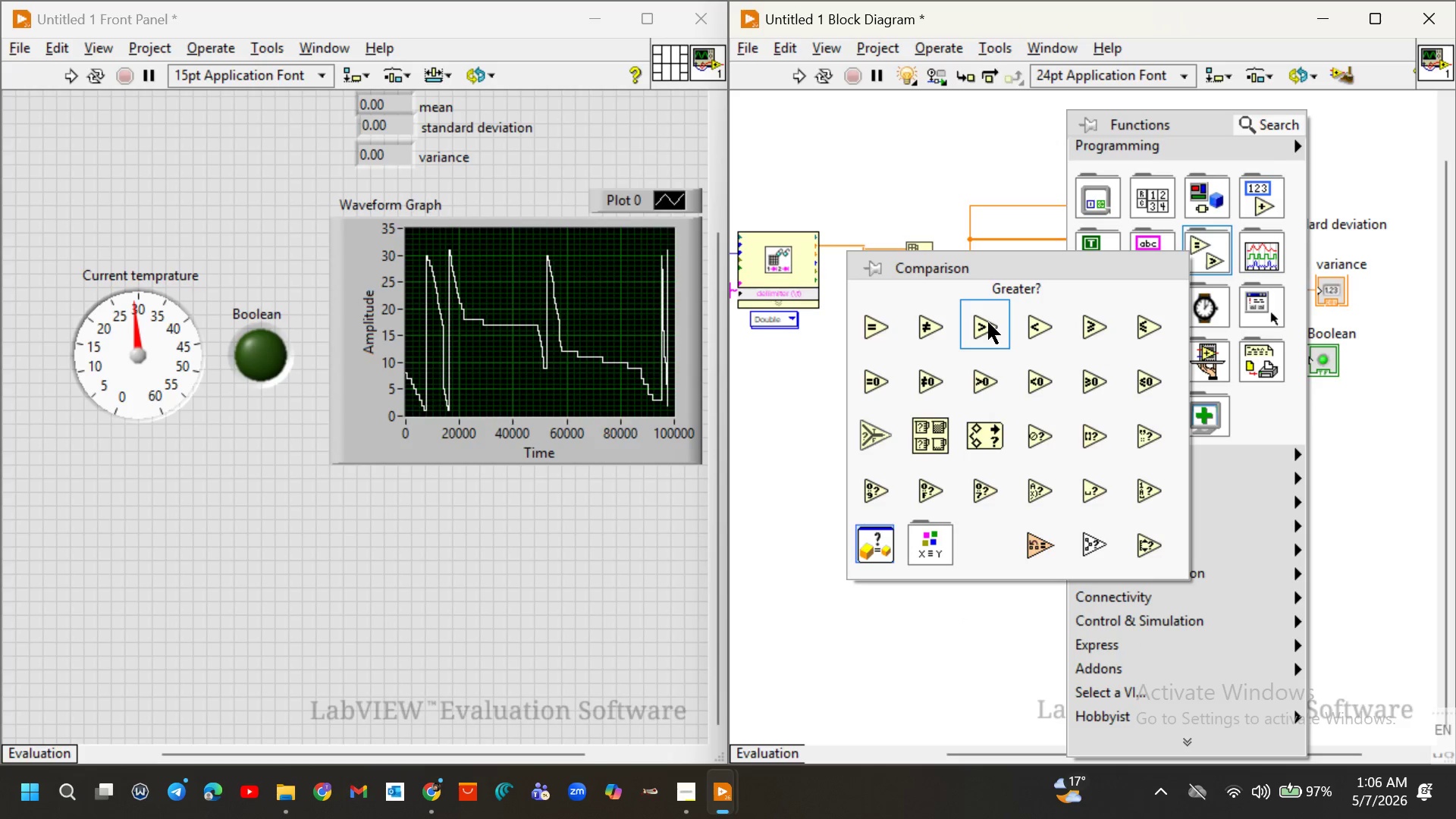 
left_click([988, 322])
 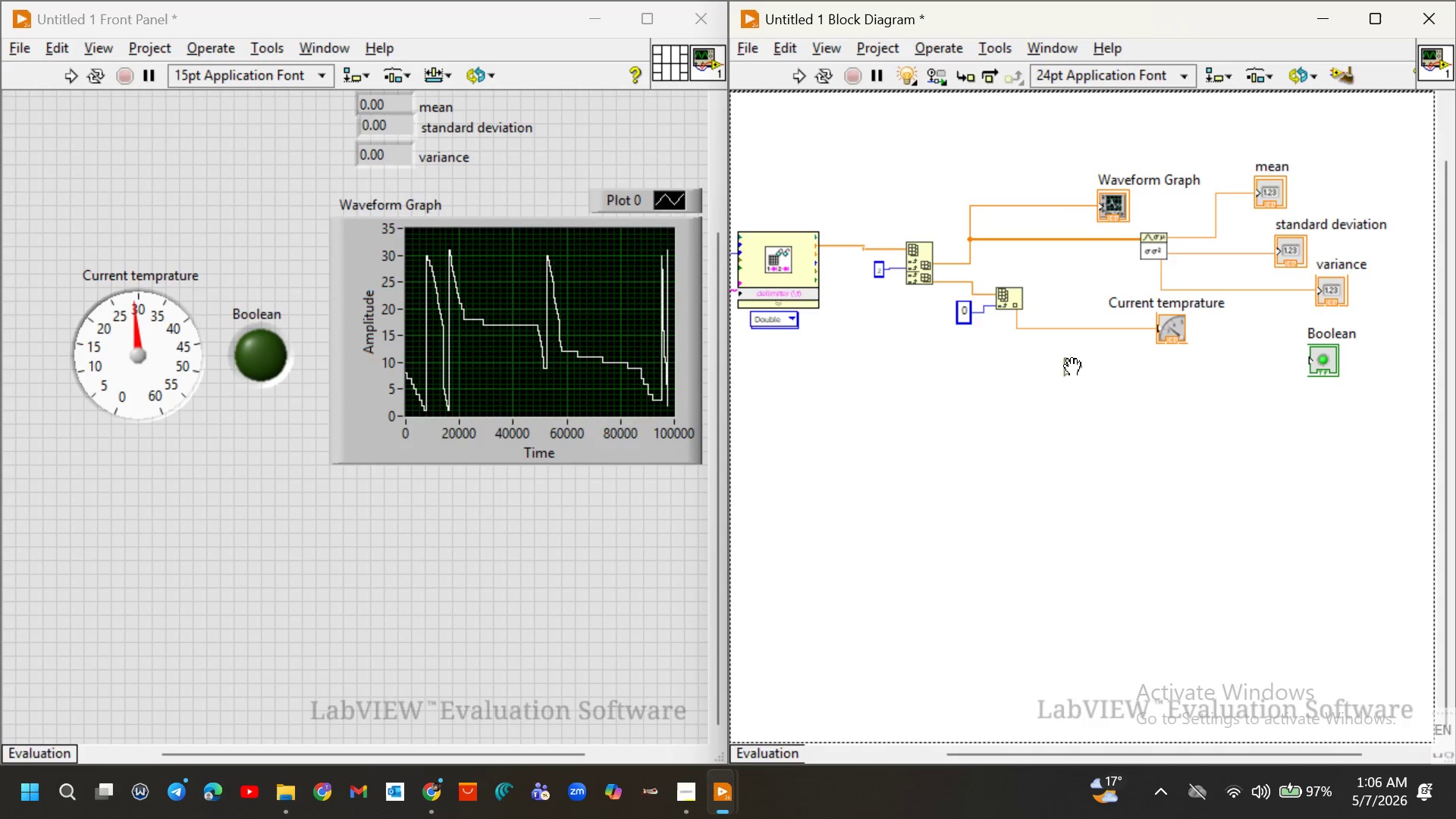 
left_click([1072, 364])
 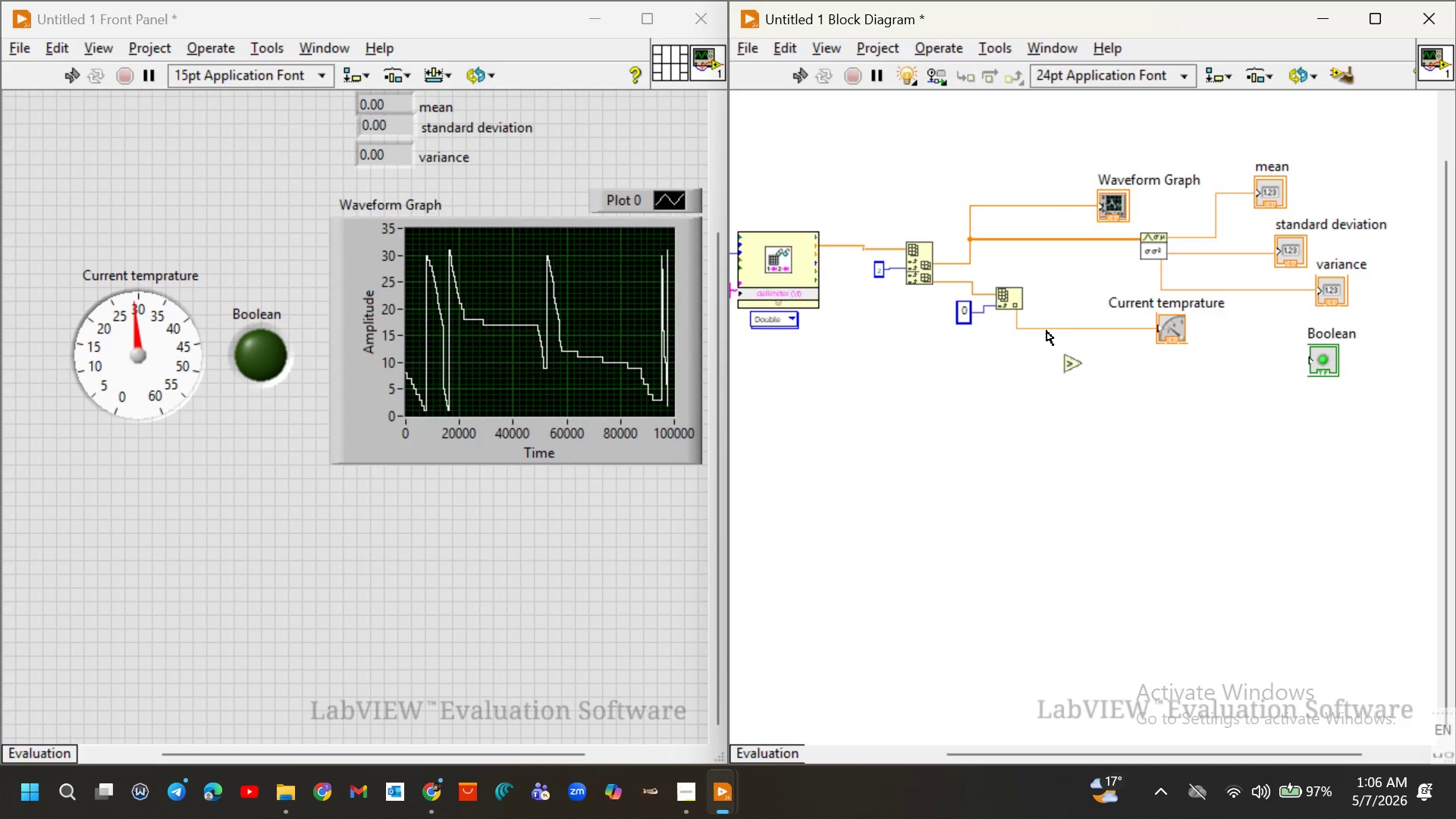 
wait(18.16)
 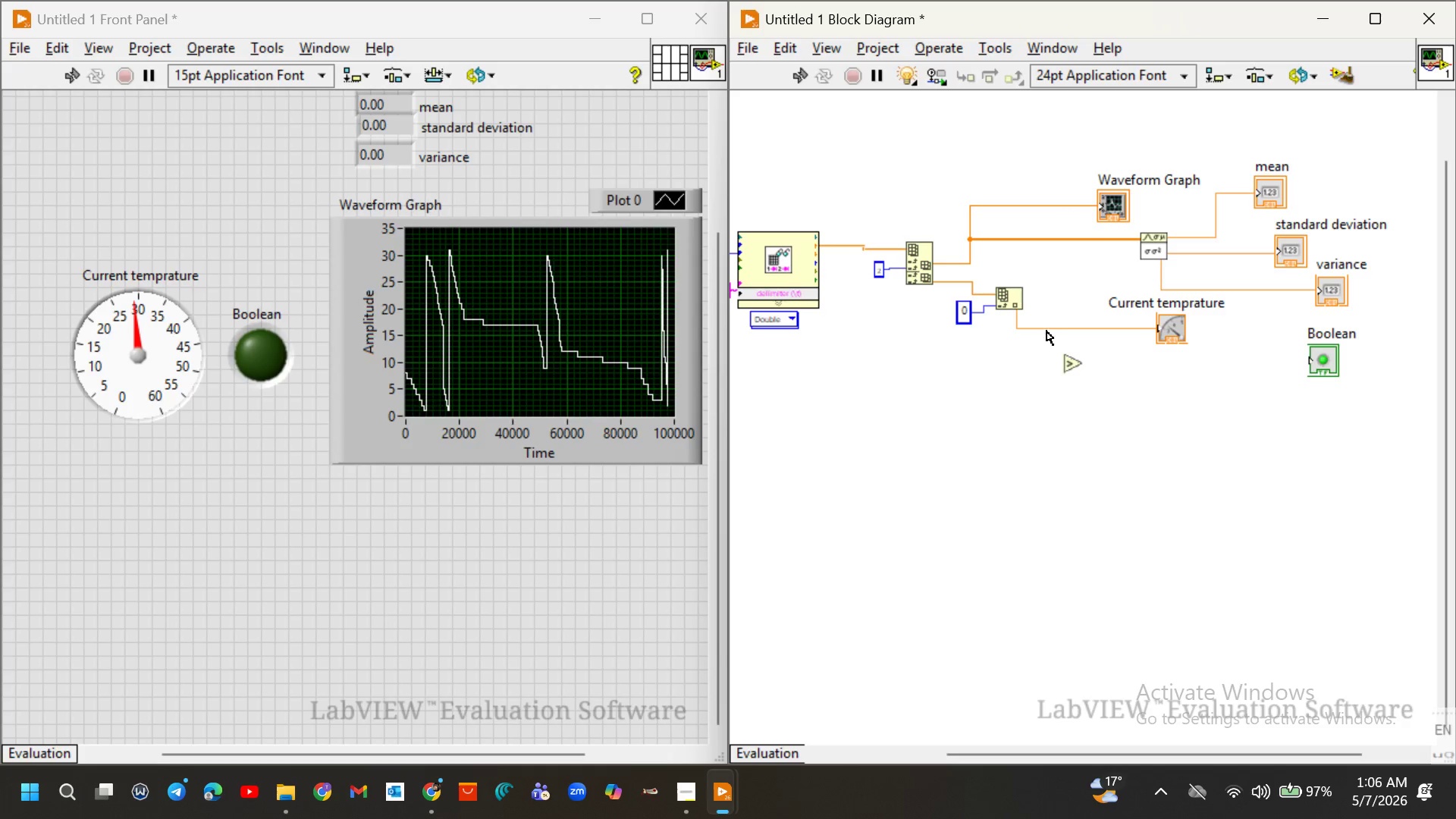 
left_click_drag(start_coordinate=[1006, 309], to_coordinate=[1006, 316])
 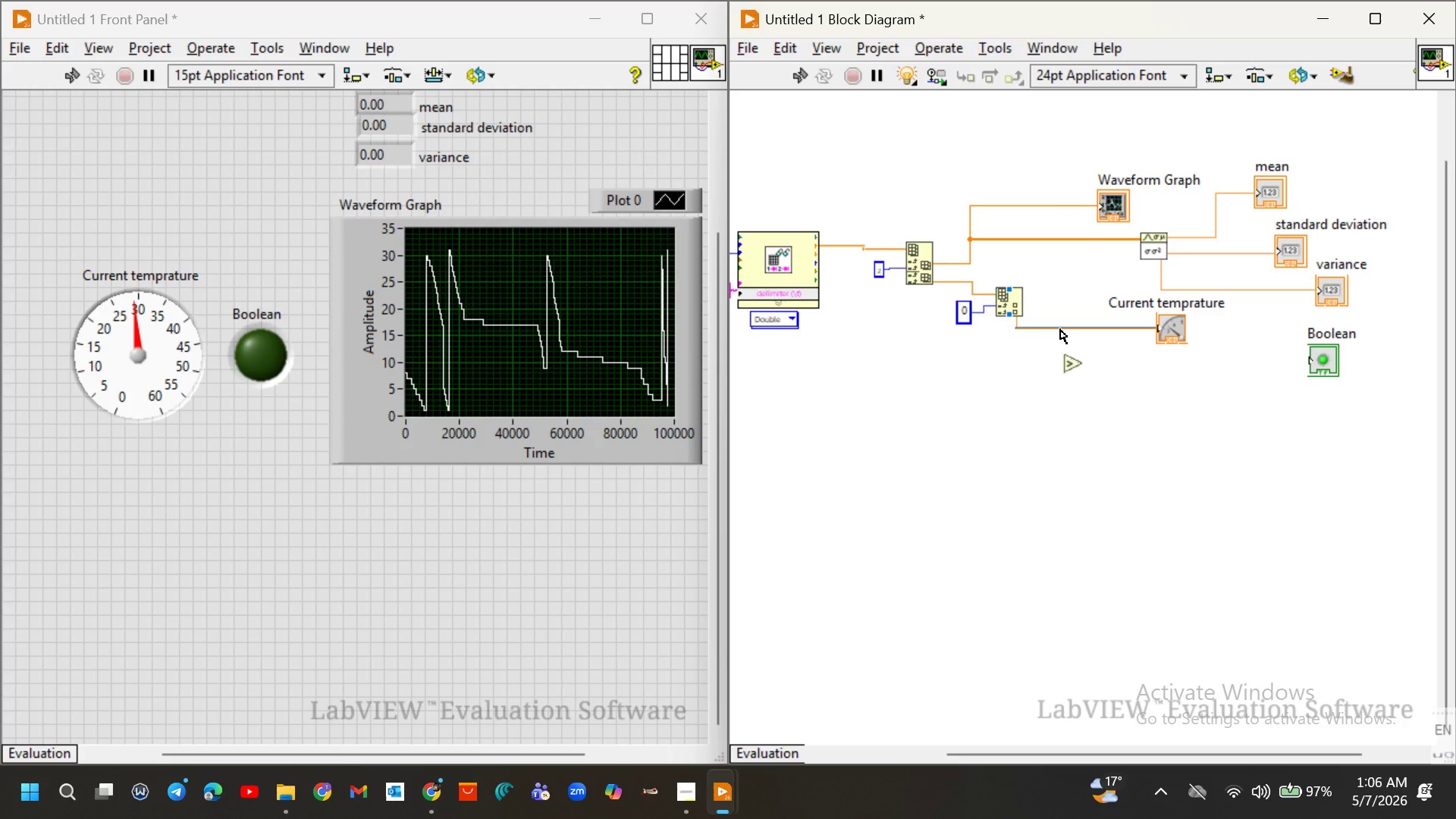 
left_click_drag(start_coordinate=[1060, 329], to_coordinate=[1064, 306])
 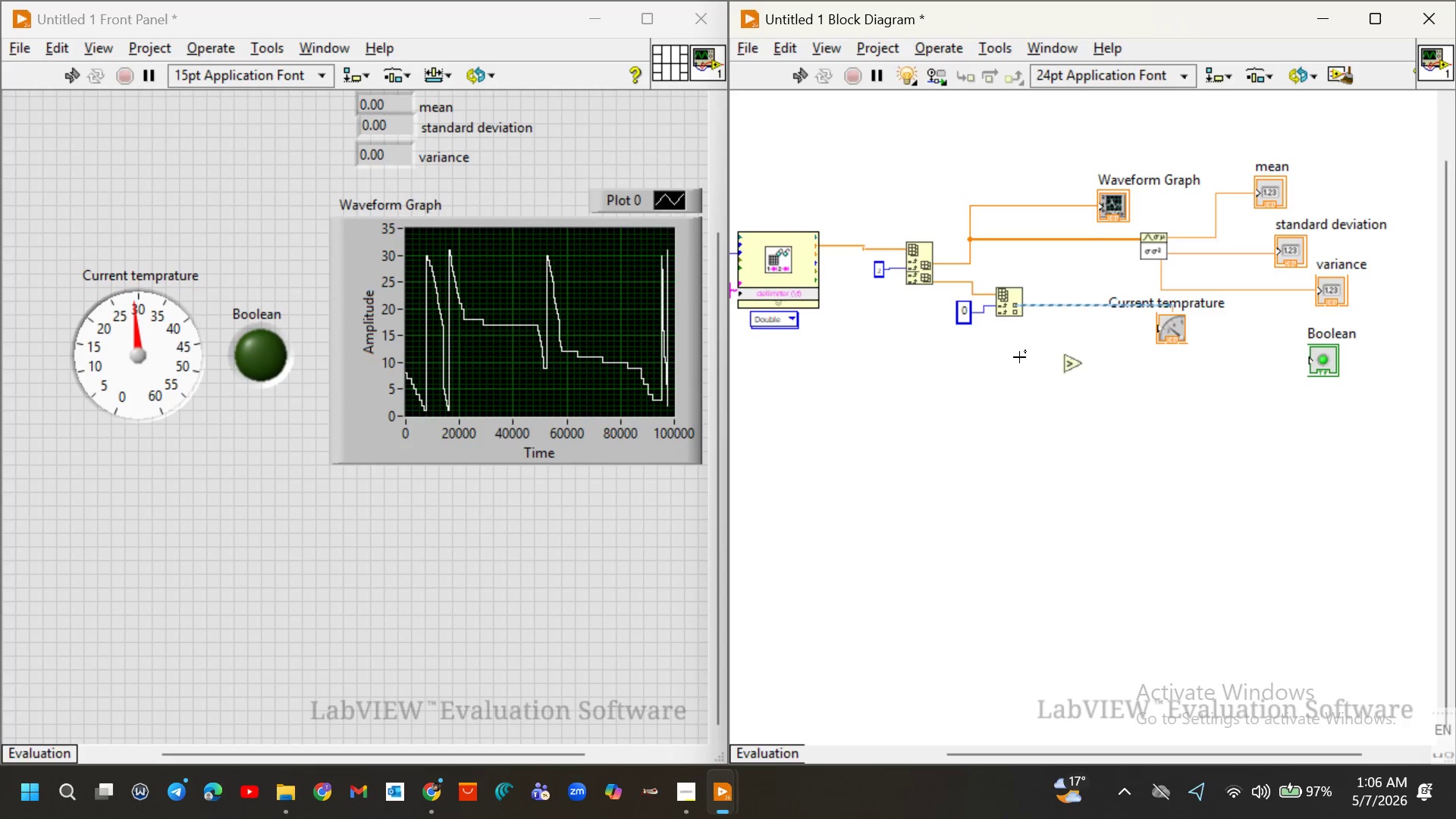 
left_click([1019, 357])
 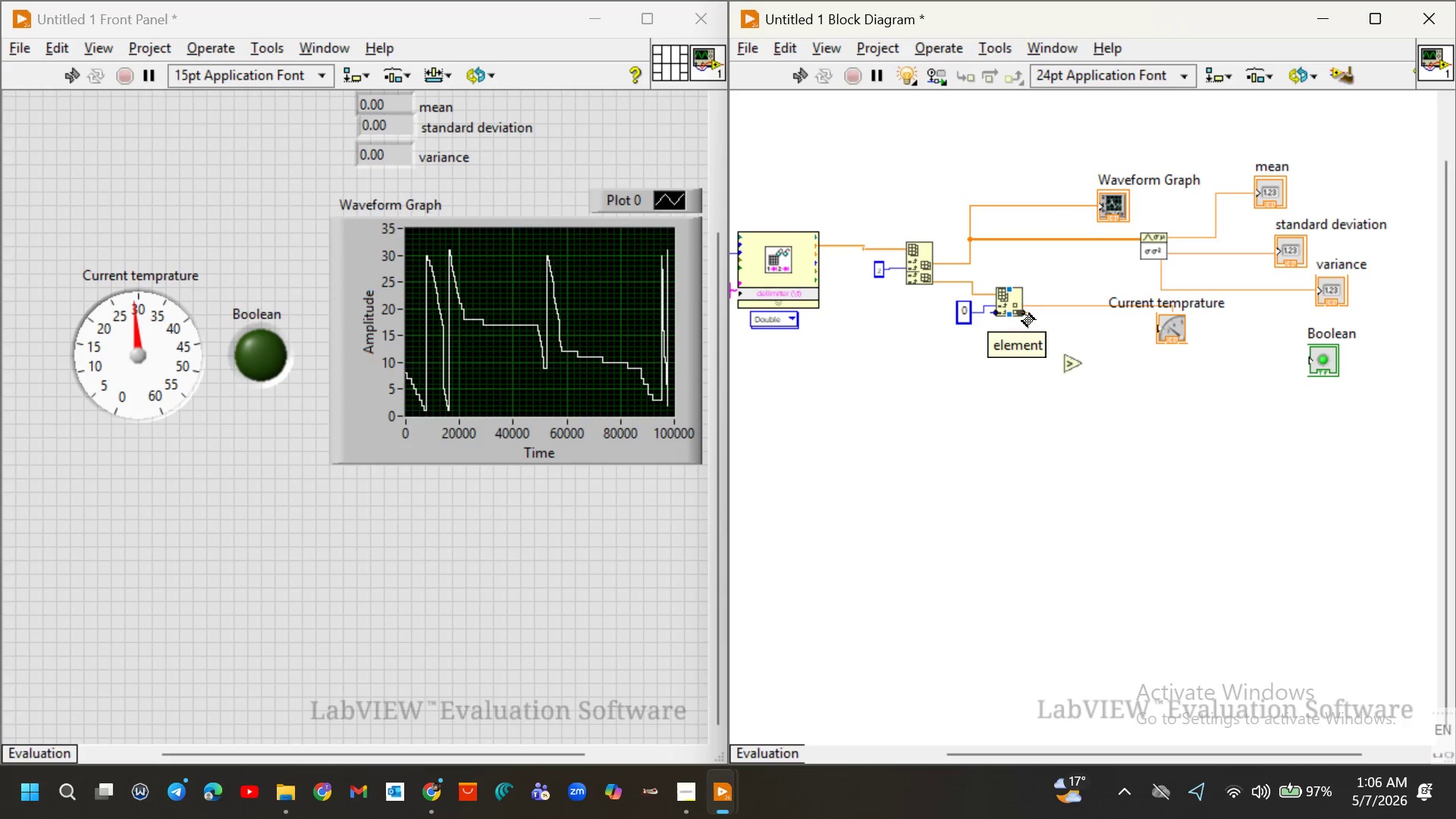 
left_click_drag(start_coordinate=[1025, 312], to_coordinate=[1062, 361])
 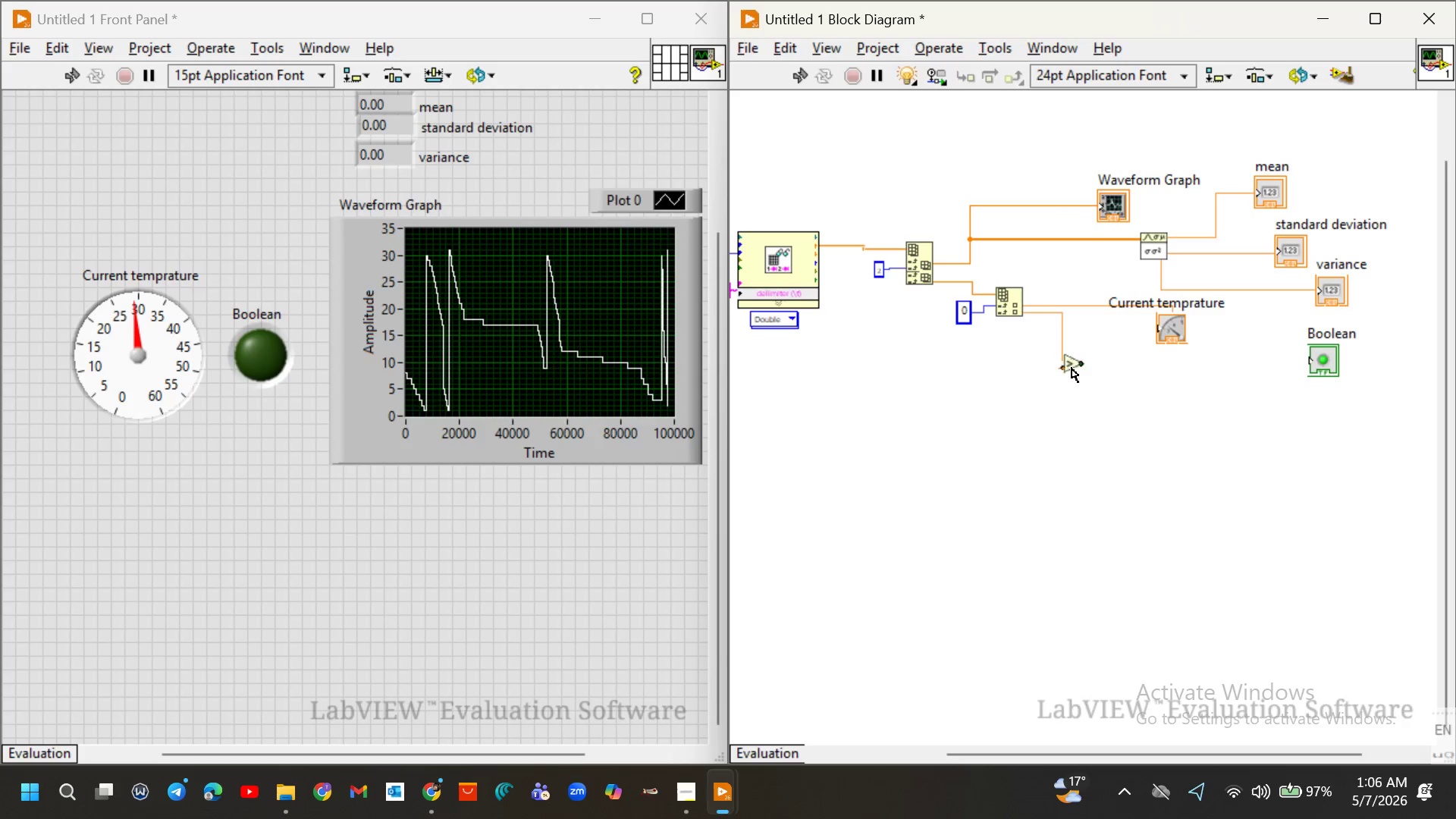 
left_click_drag(start_coordinate=[1071, 366], to_coordinate=[1081, 371])
 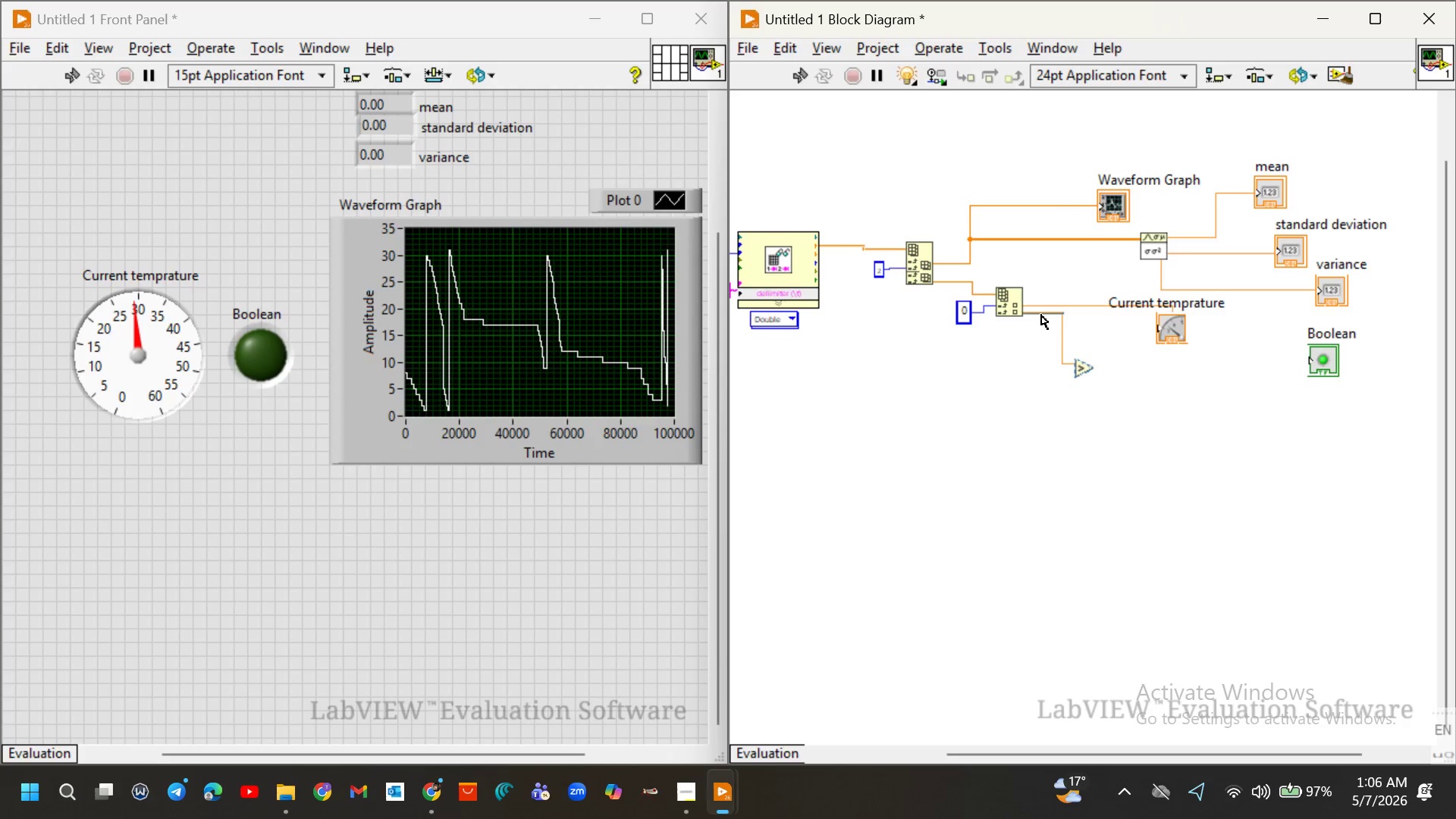 
left_click_drag(start_coordinate=[1041, 315], to_coordinate=[1047, 338])
 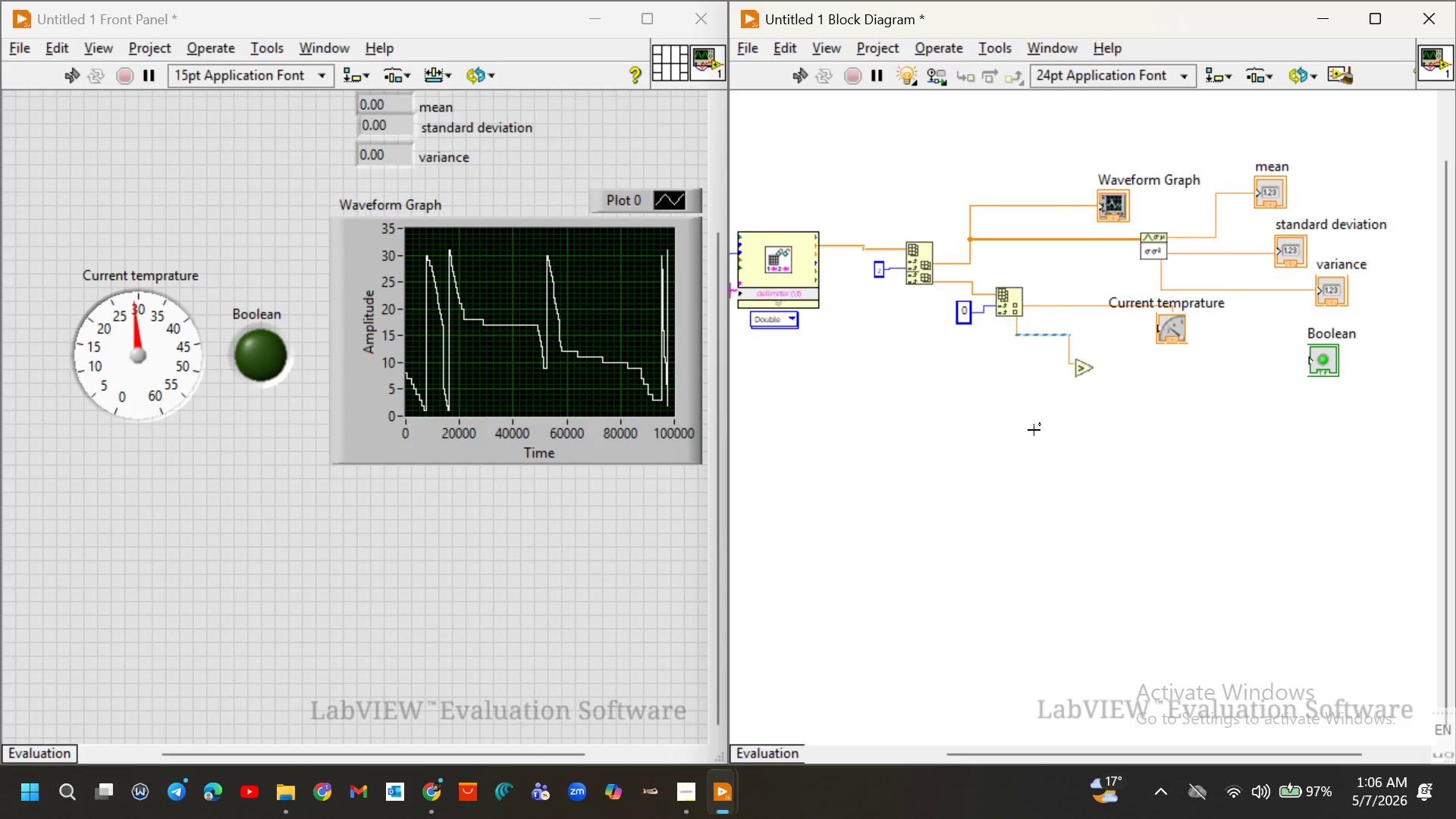 
left_click([1034, 430])
 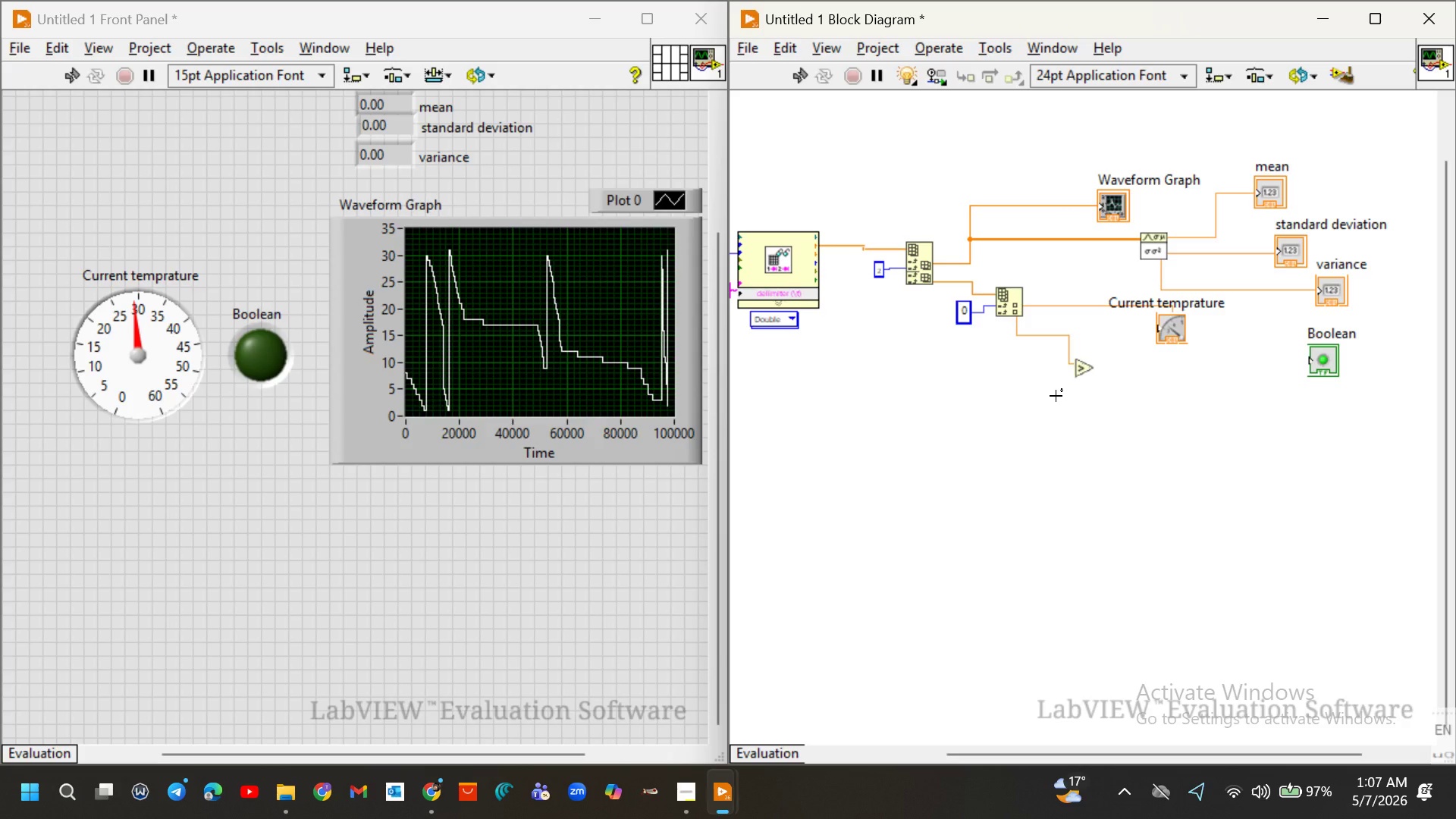 
wait(14.31)
 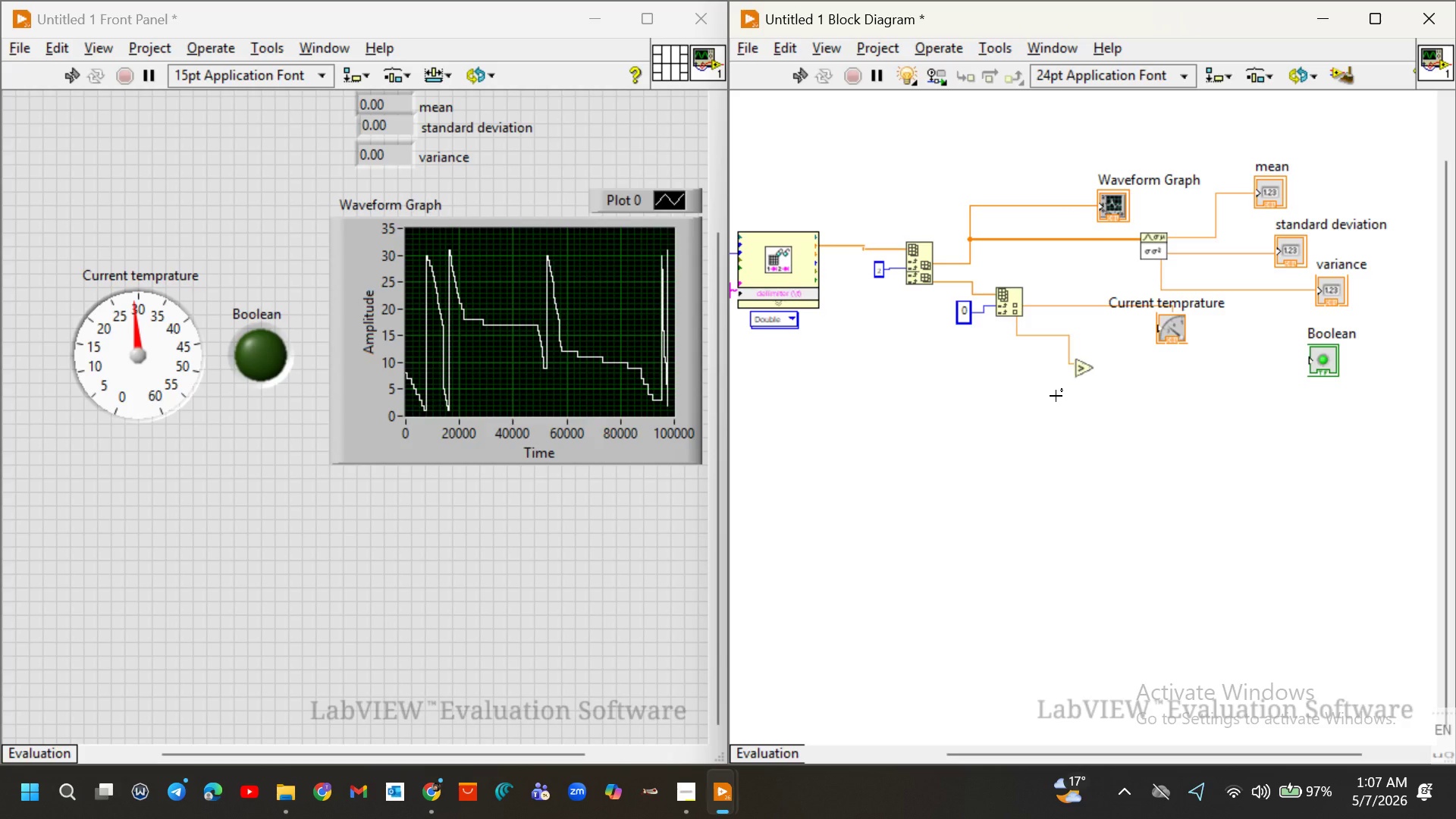 
right_click([1075, 377])
 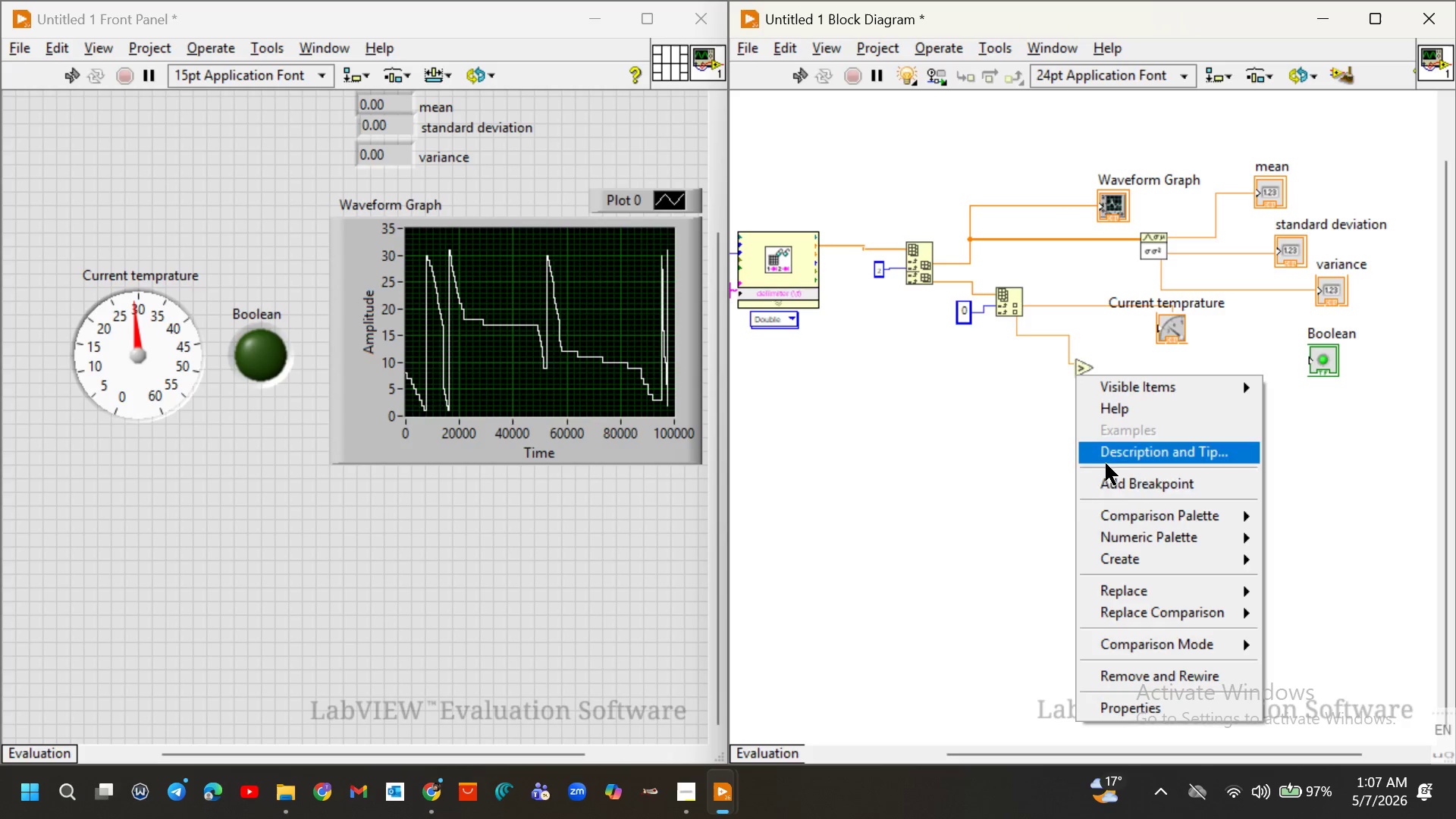 
mouse_move([1115, 552])
 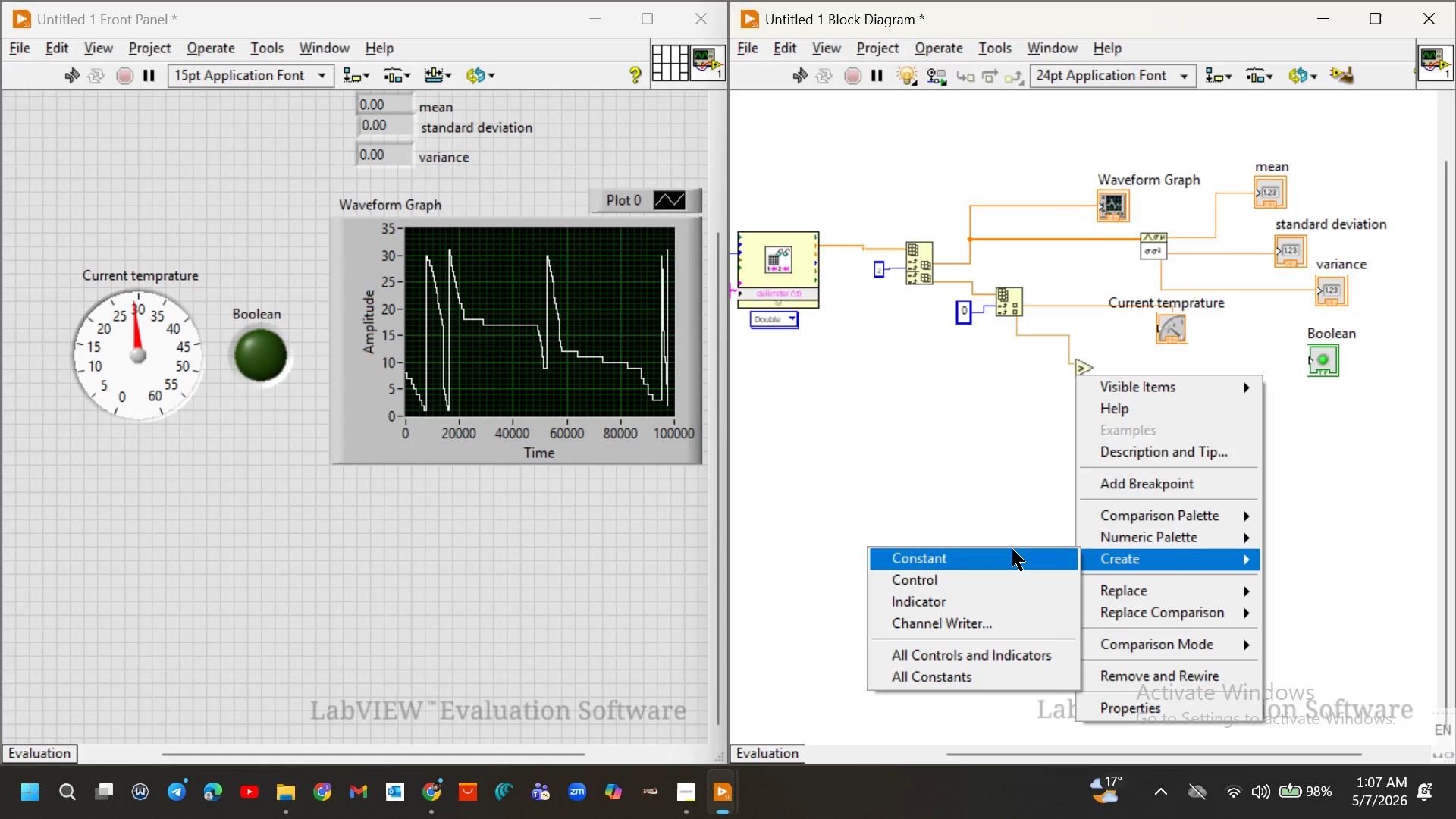 
left_click([1012, 549])
 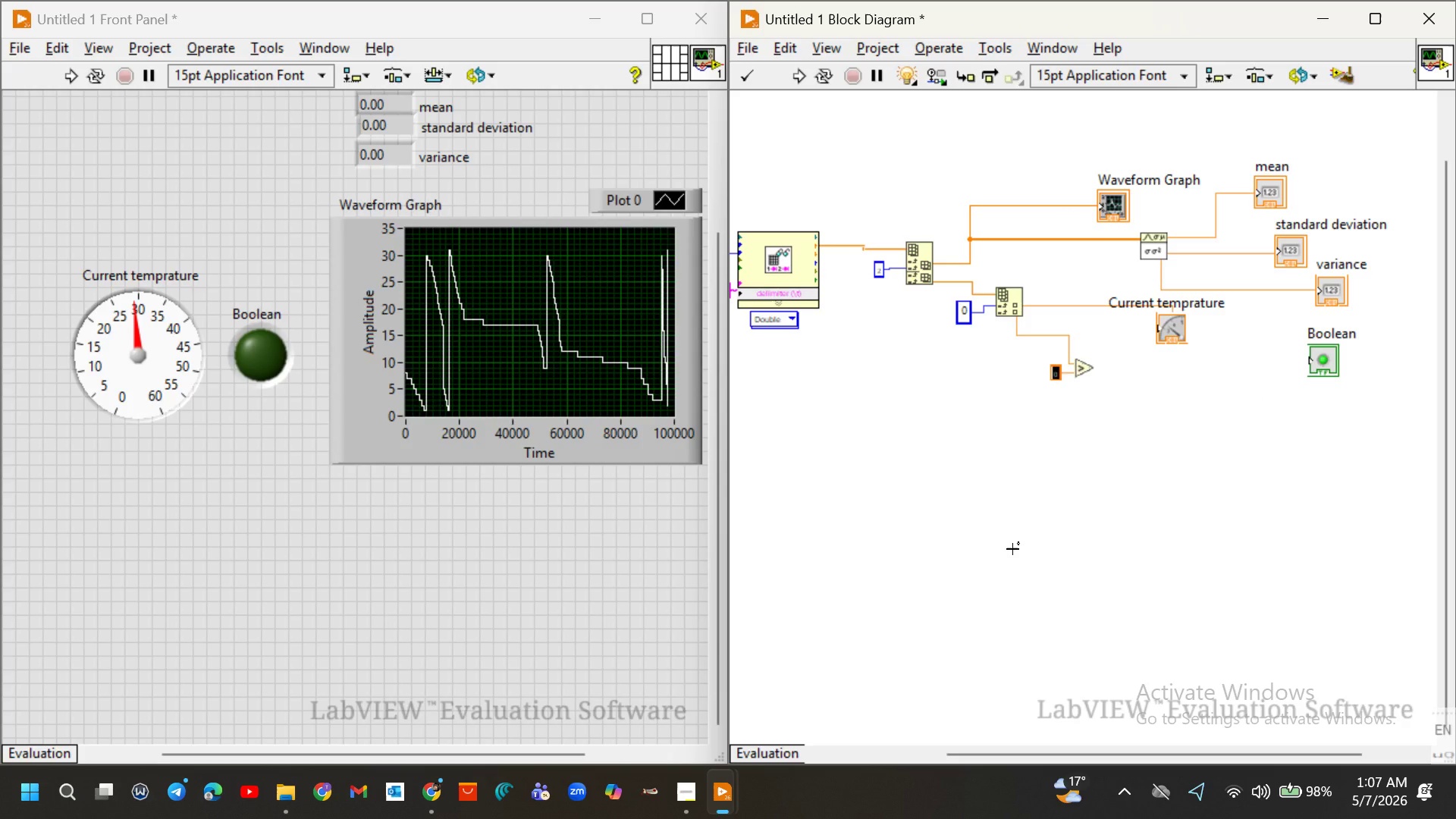 
key(4)
 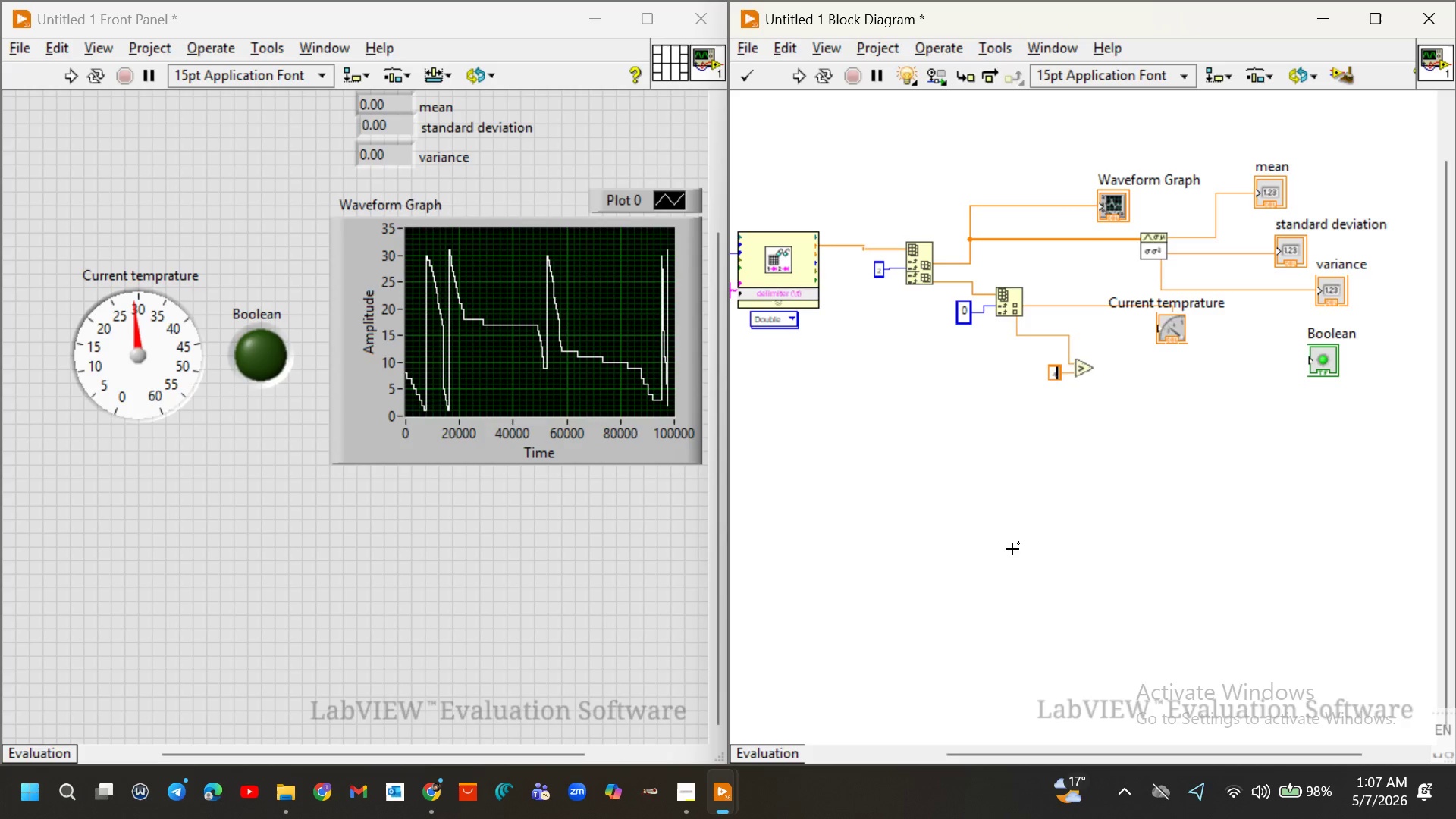 
key(Period)
 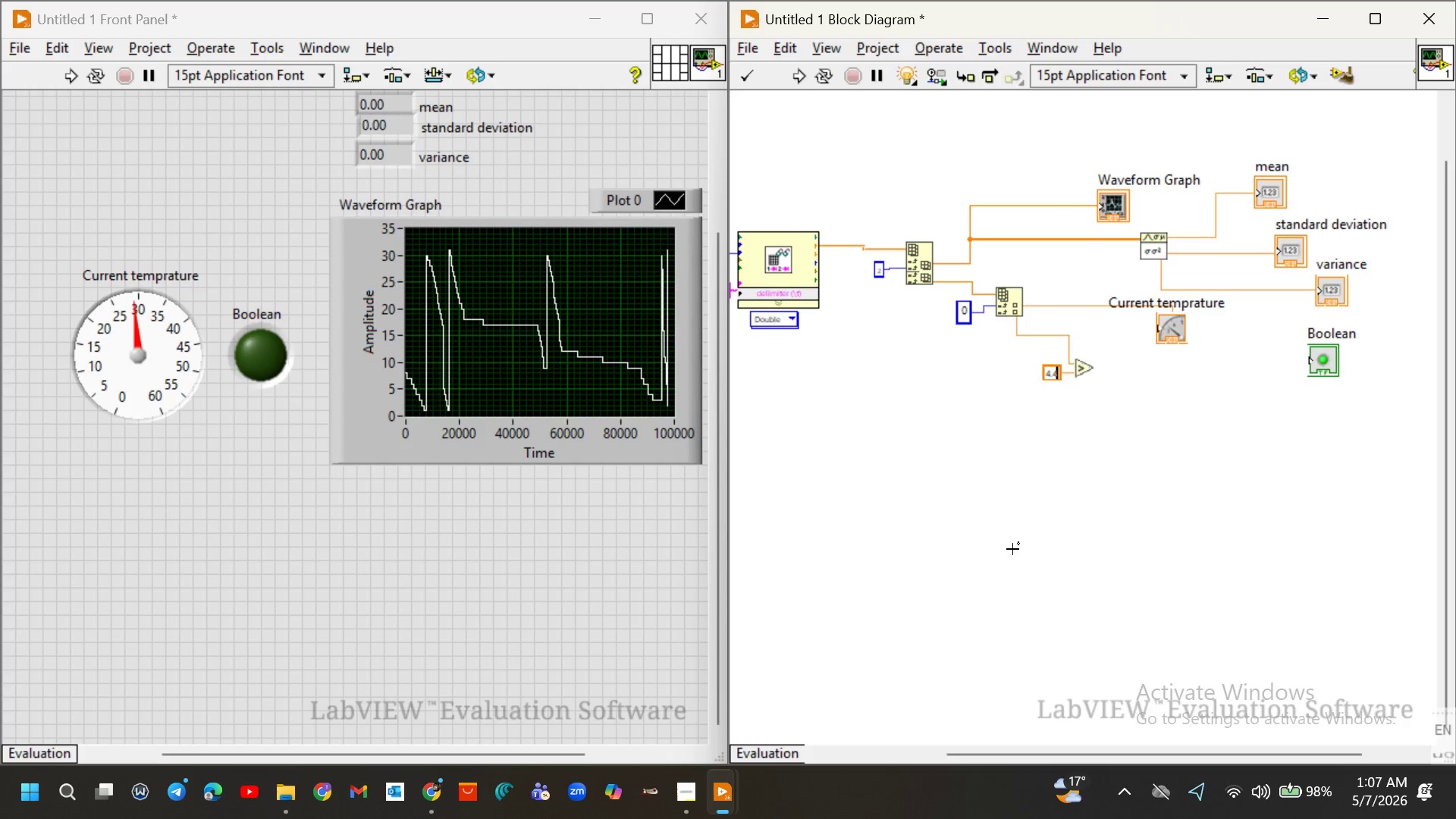 
key(4)
 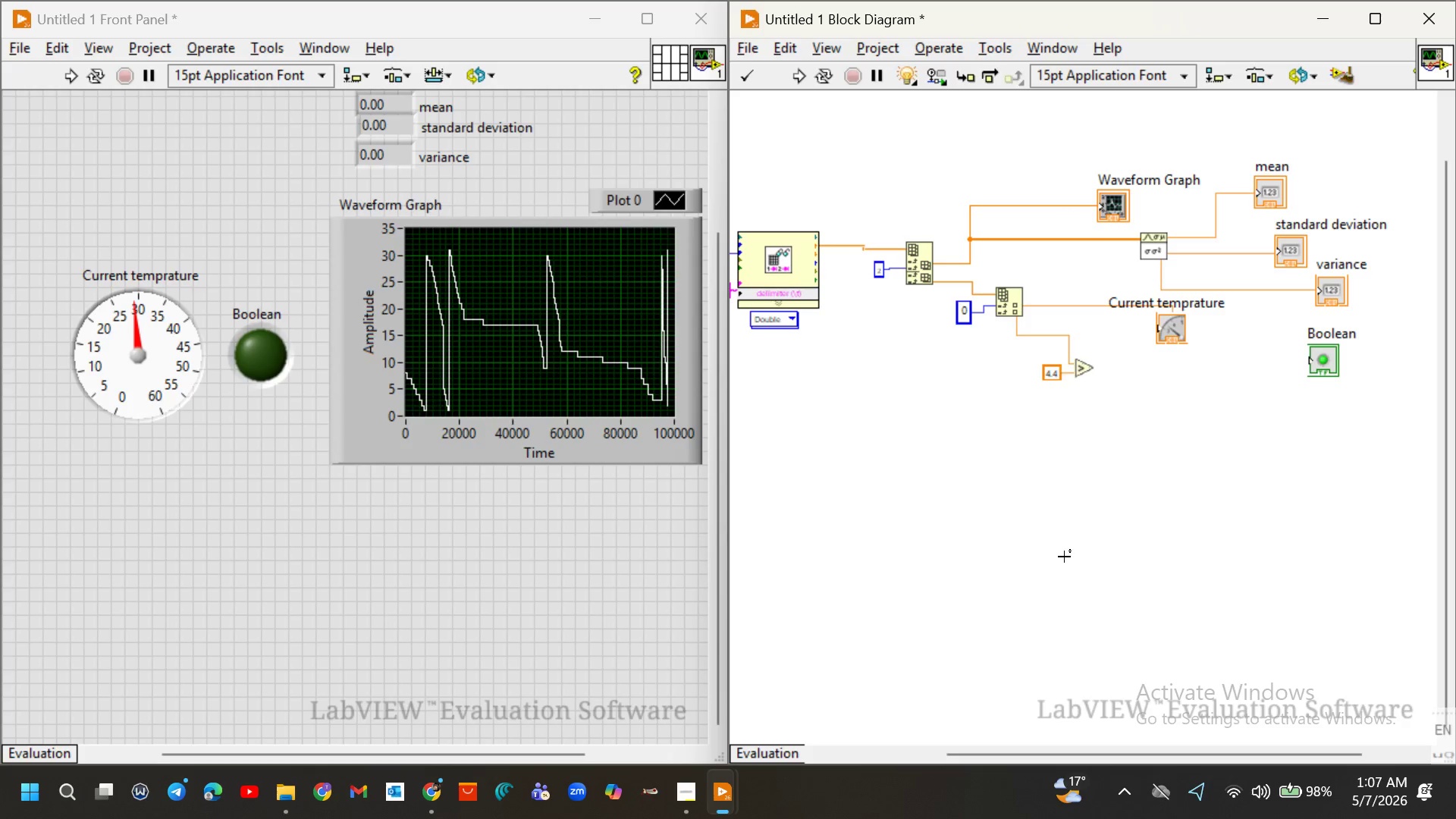 
left_click([1064, 555])
 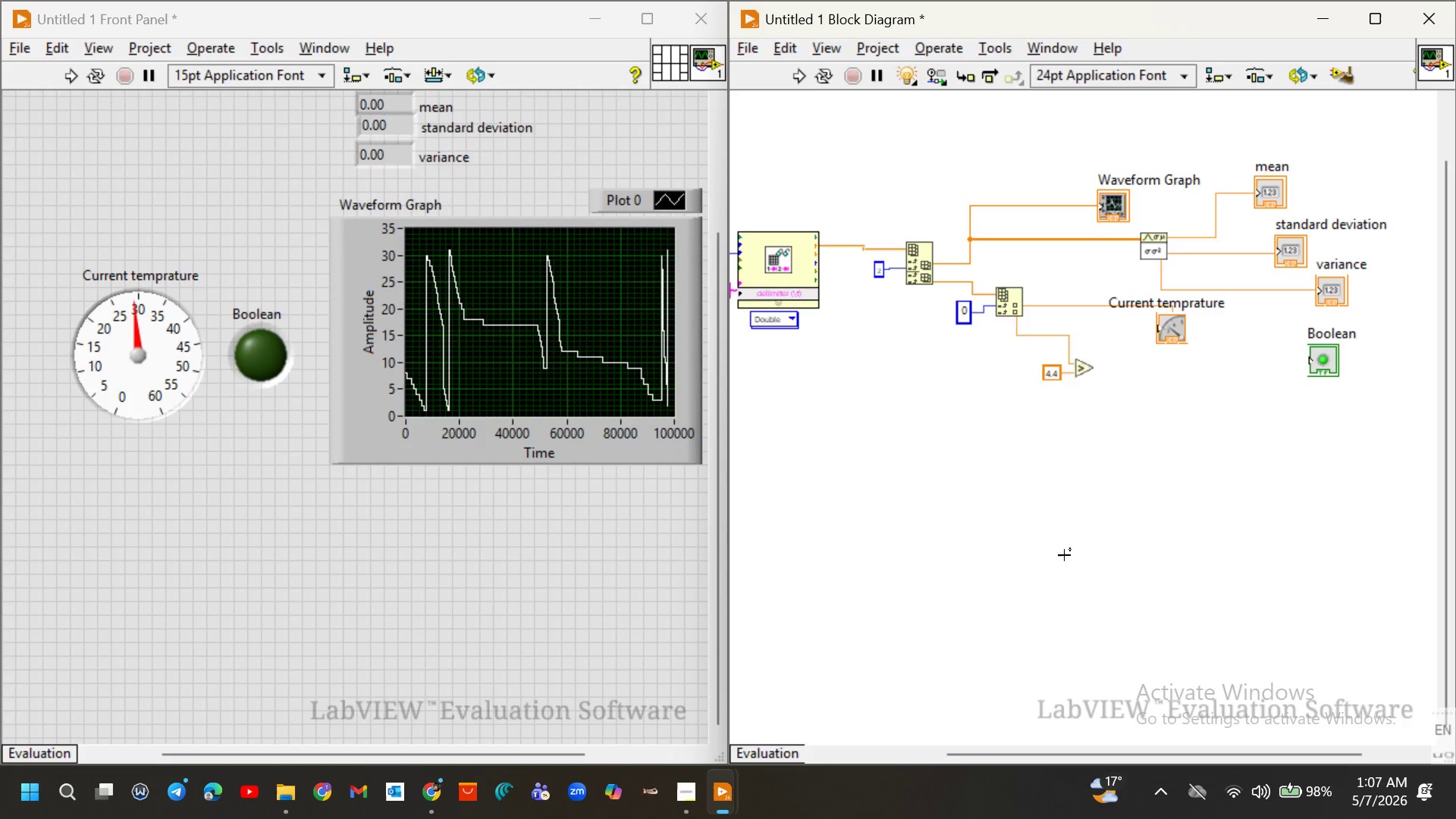 
wait(8.95)
 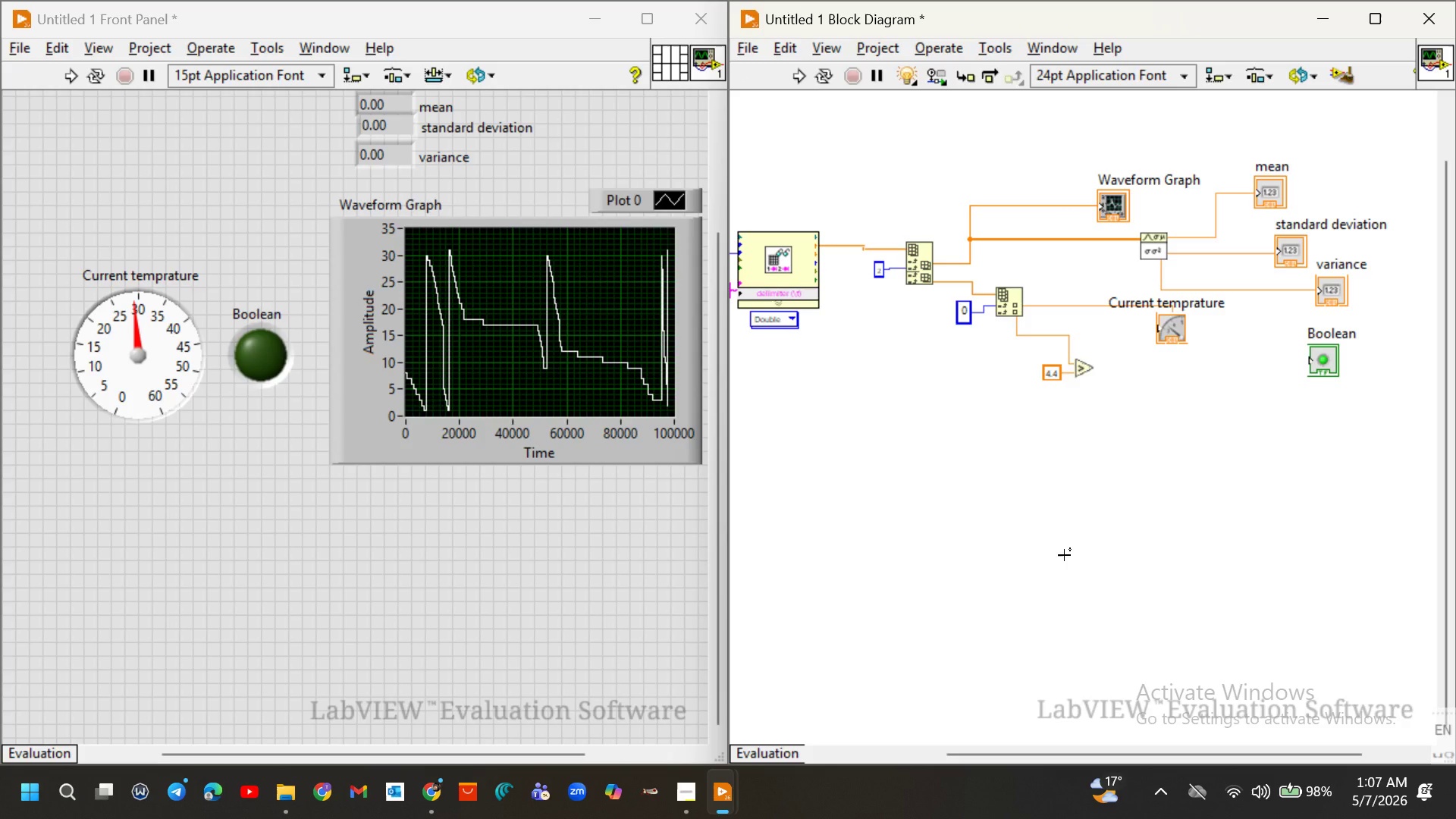 
left_click_drag(start_coordinate=[1324, 360], to_coordinate=[1135, 391])
 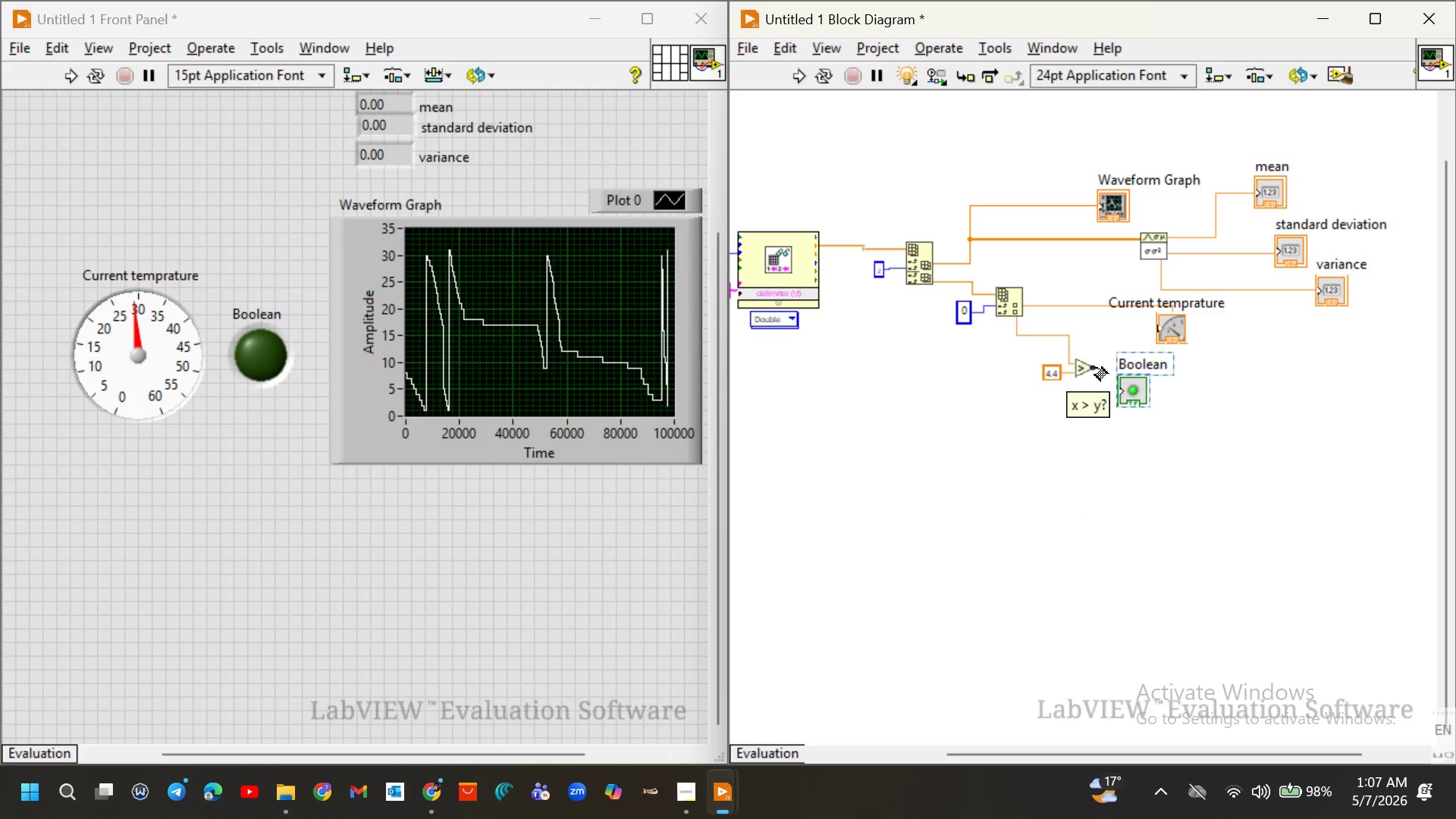 
left_click_drag(start_coordinate=[1095, 368], to_coordinate=[1116, 394])
 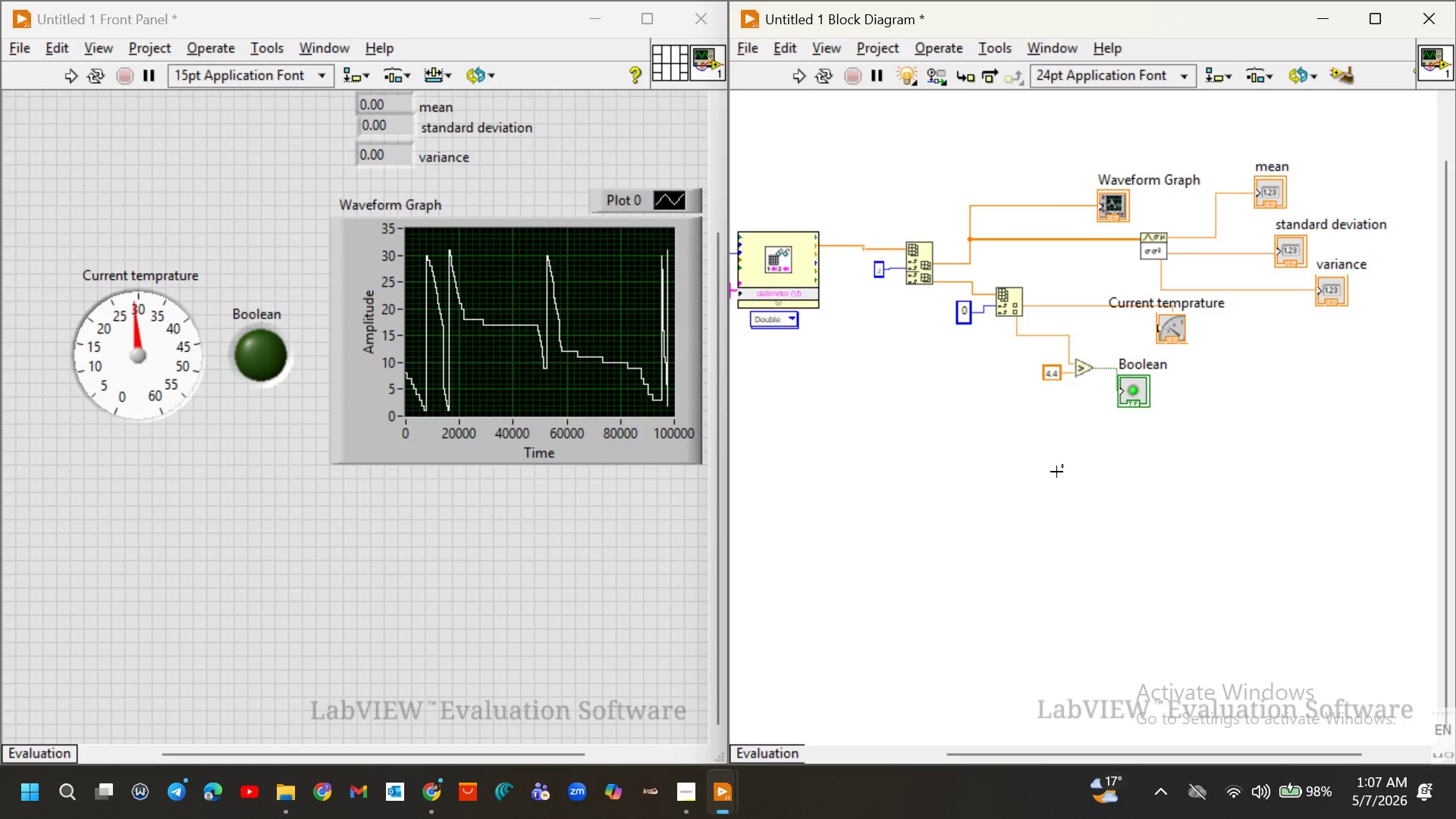 
left_click([1056, 472])
 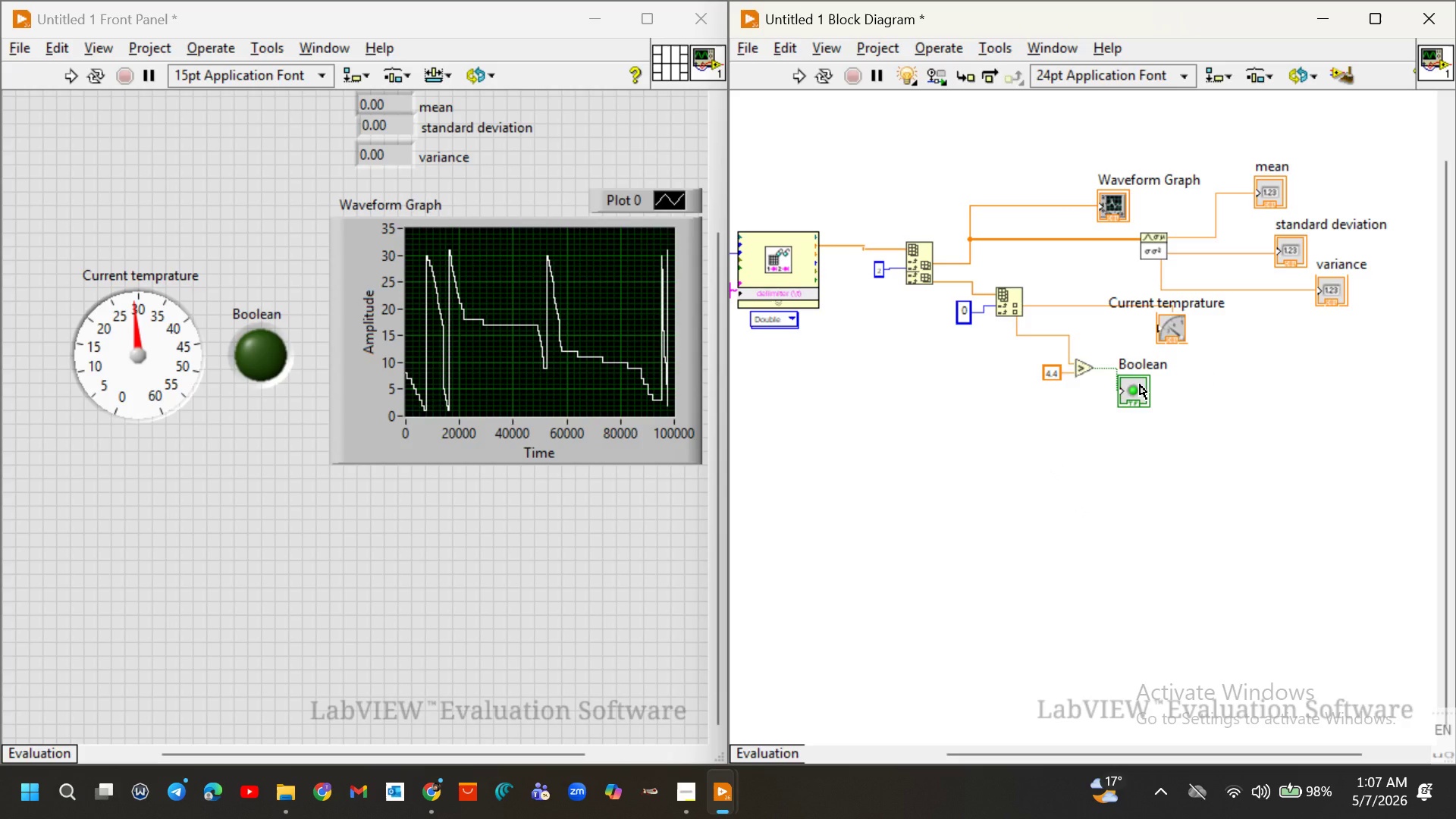 
left_click_drag(start_coordinate=[1140, 384], to_coordinate=[1170, 382])
 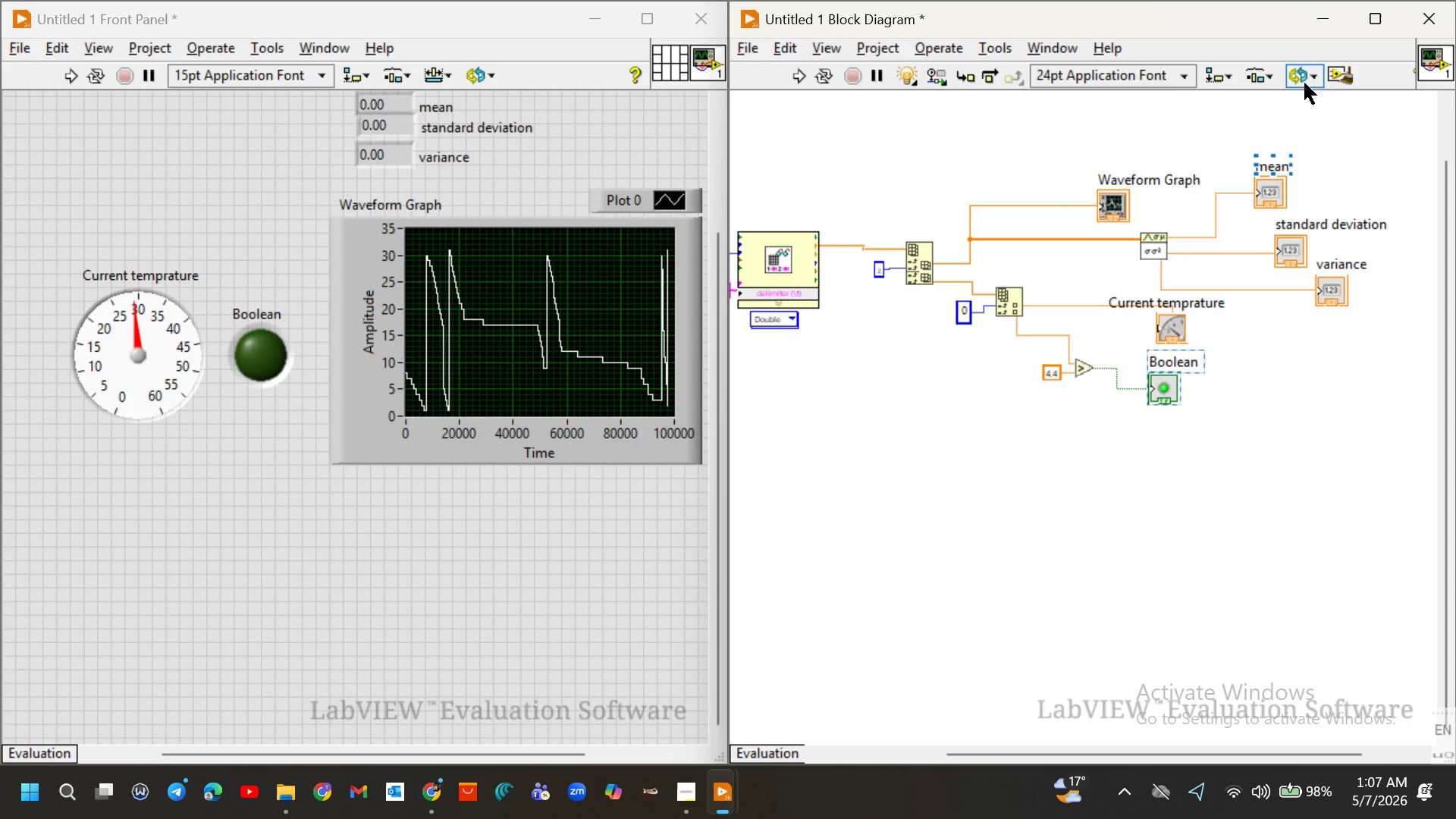 
wait(5.5)
 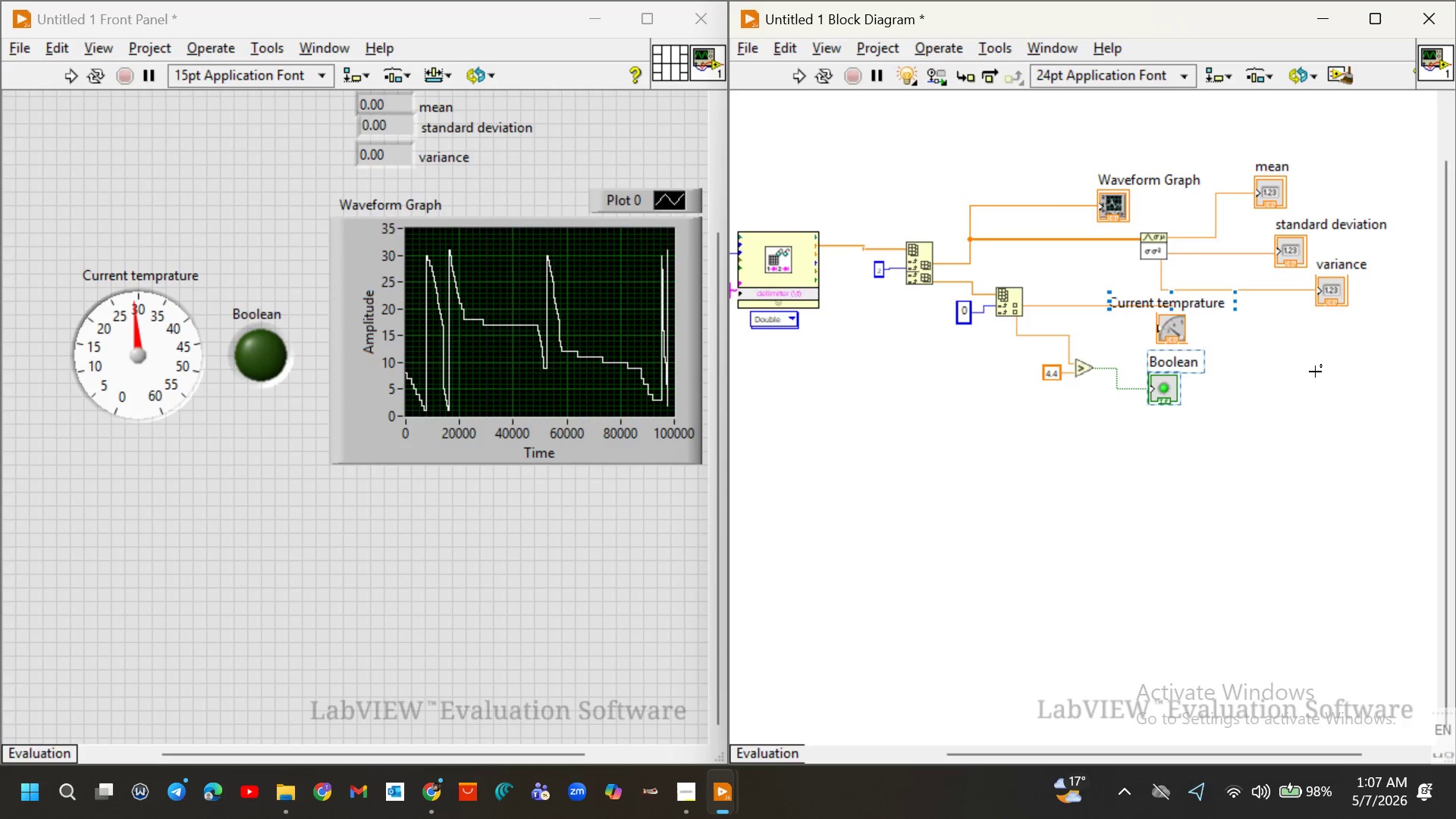 
left_click([1304, 83])
 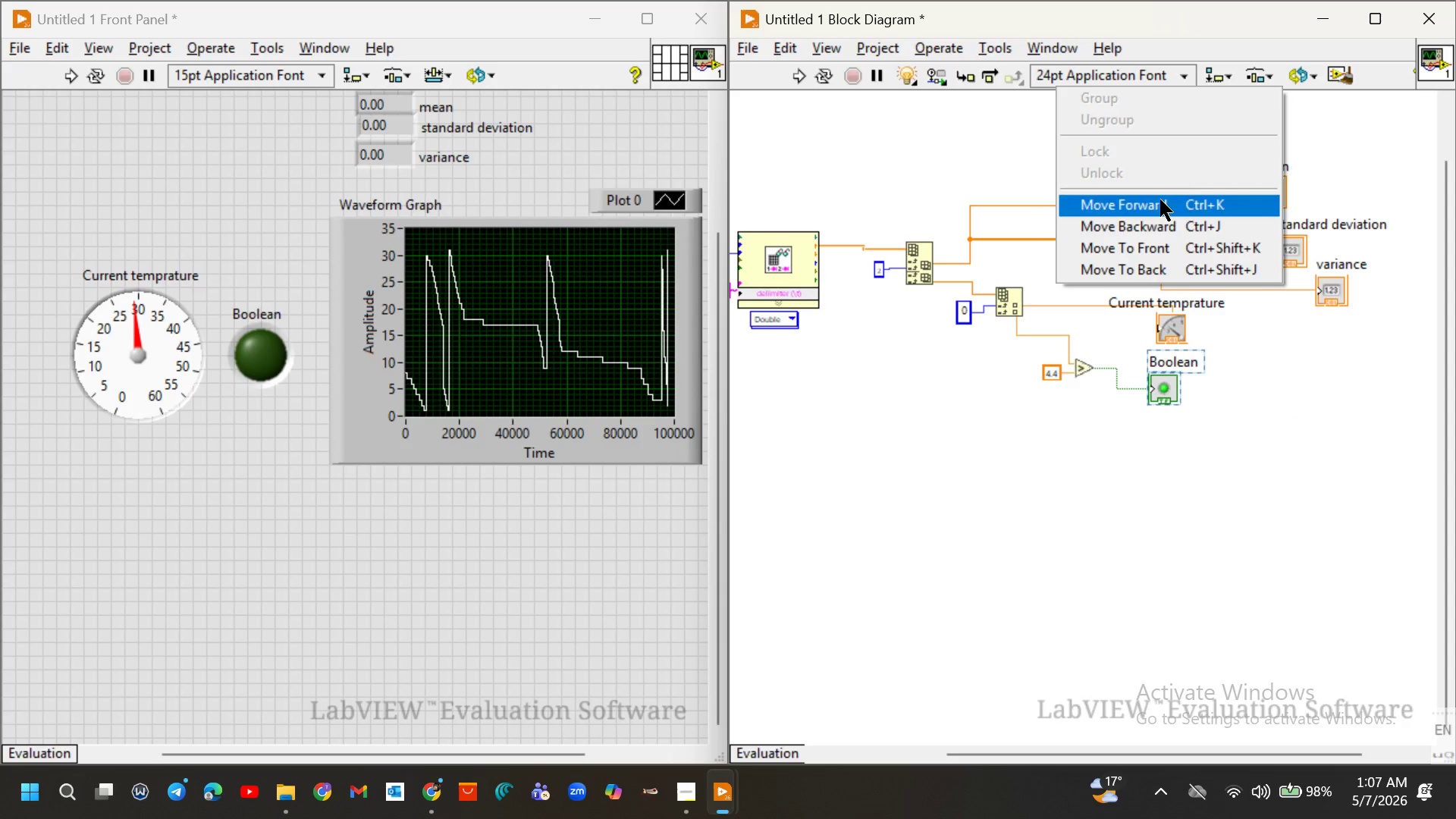 
left_click([1154, 209])
 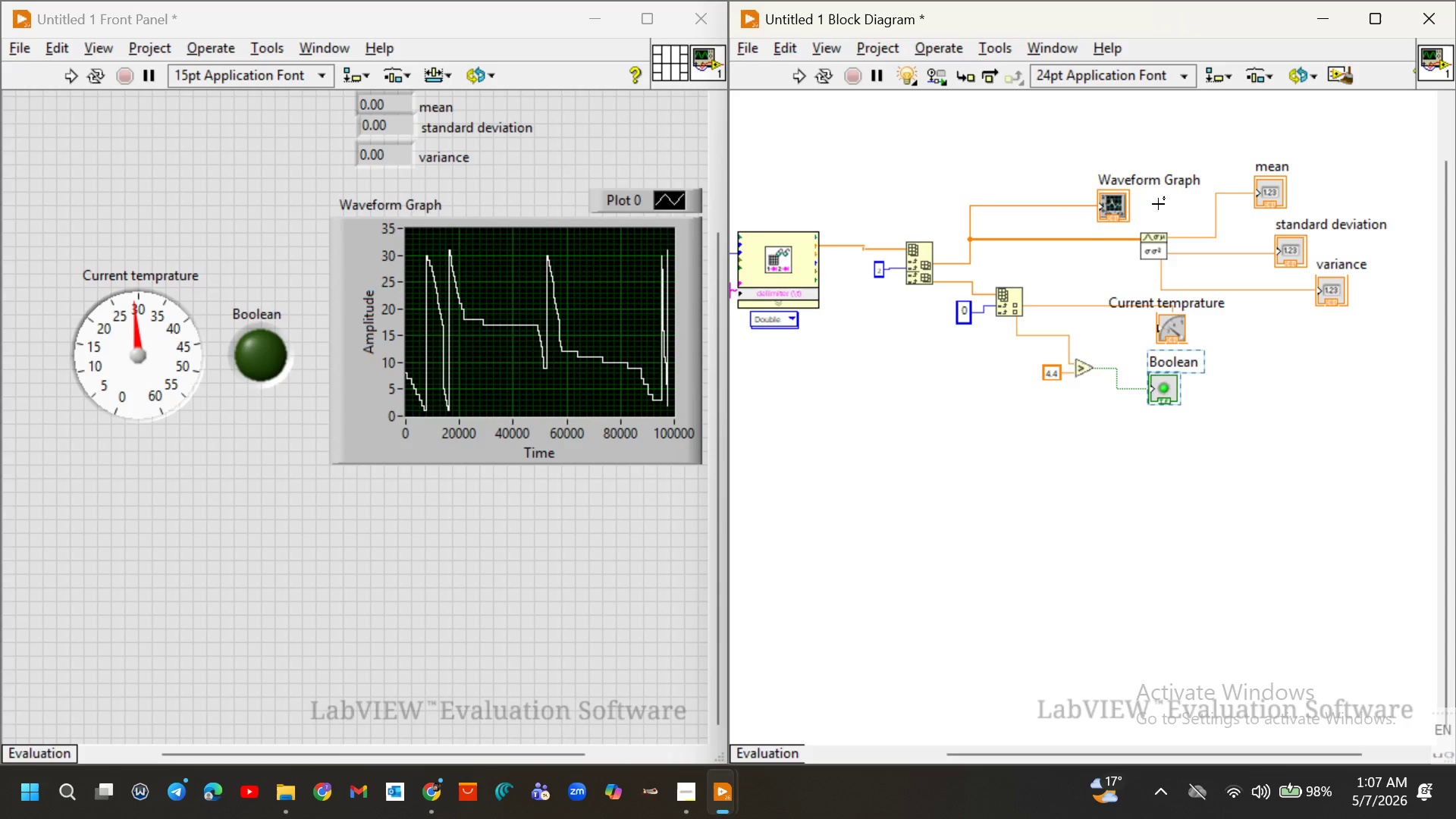 
mouse_move([1316, 80])
 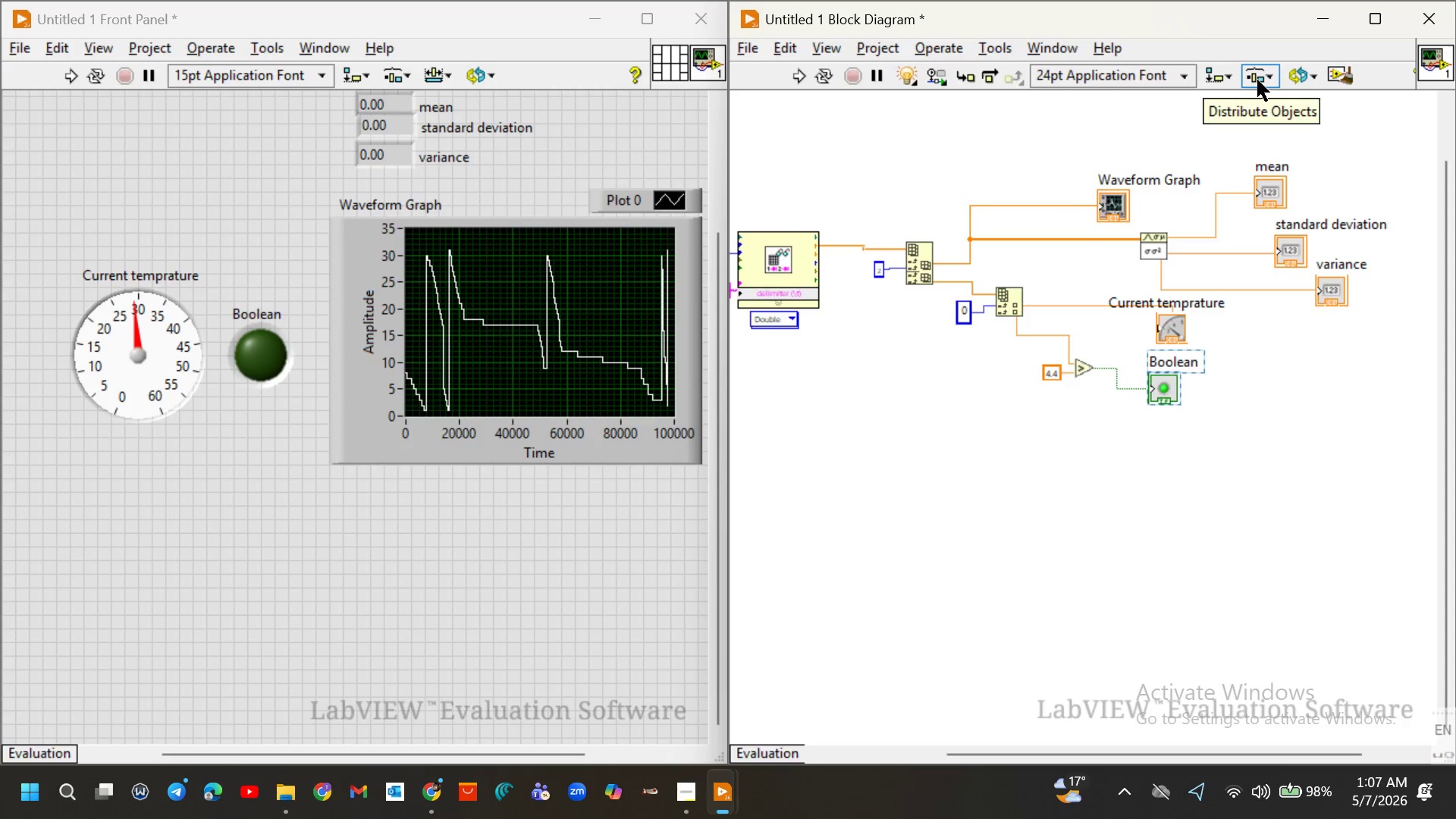 
left_click([1257, 80])
 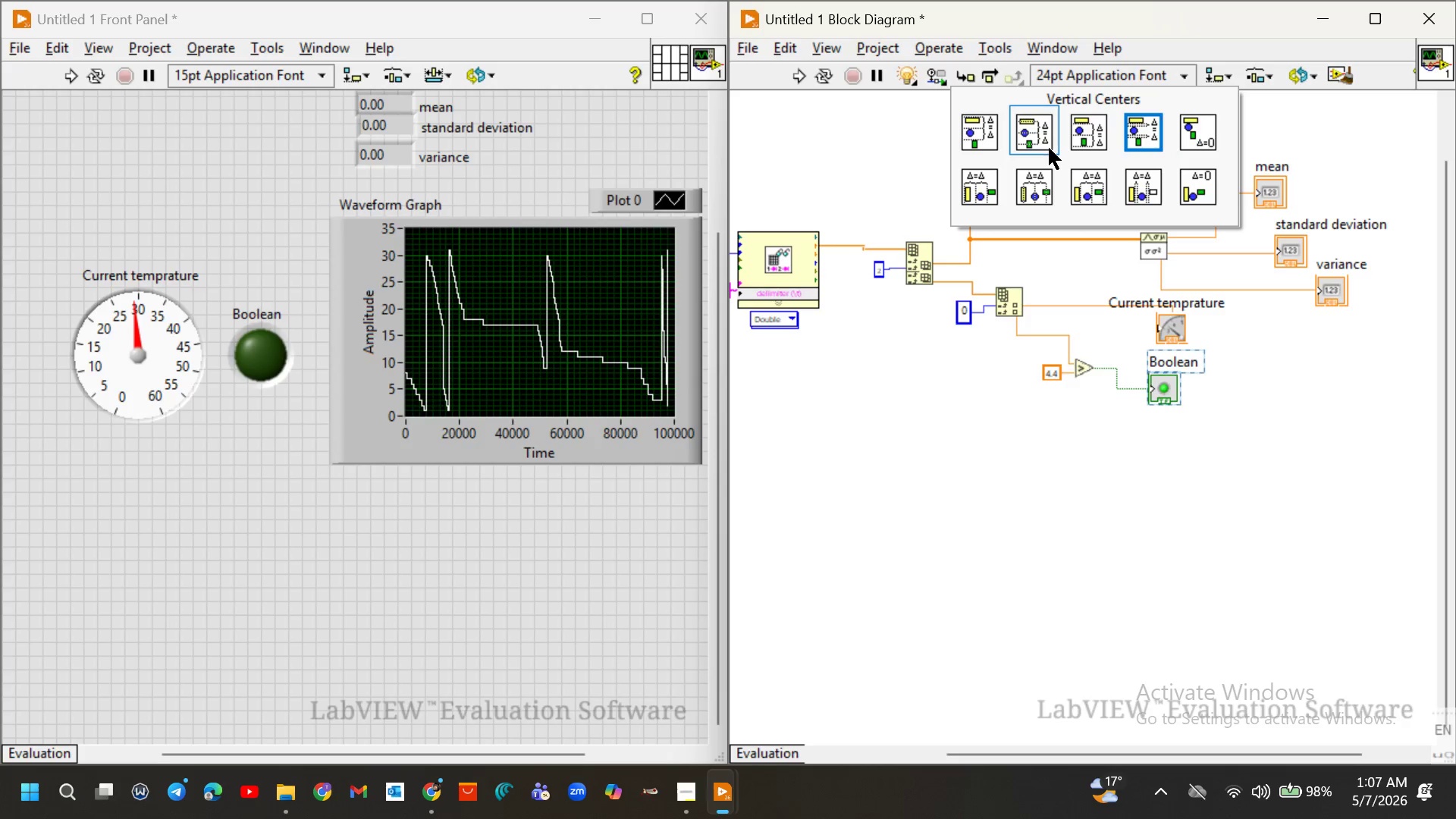 
wait(6.3)
 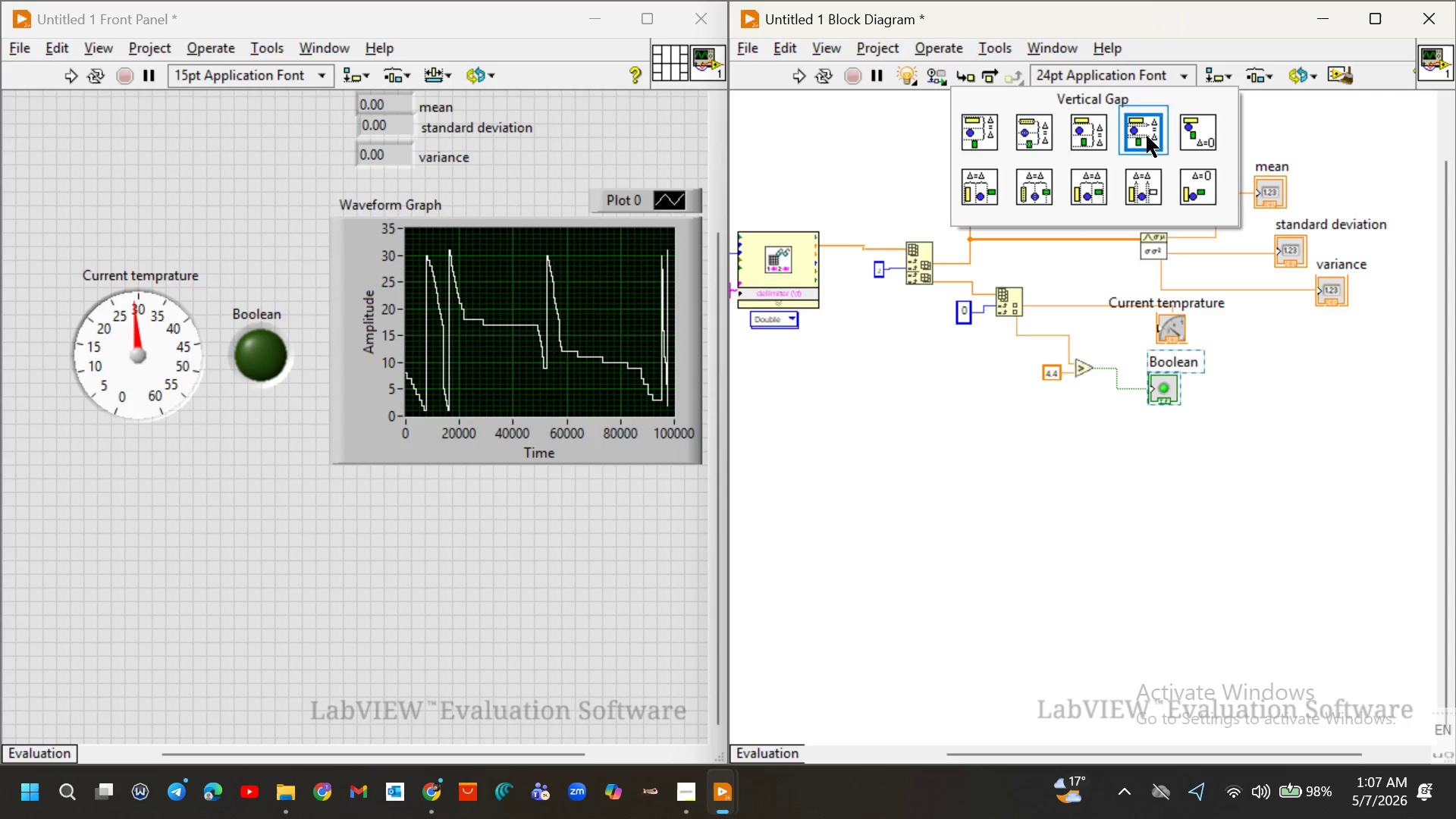 
left_click([983, 136])
 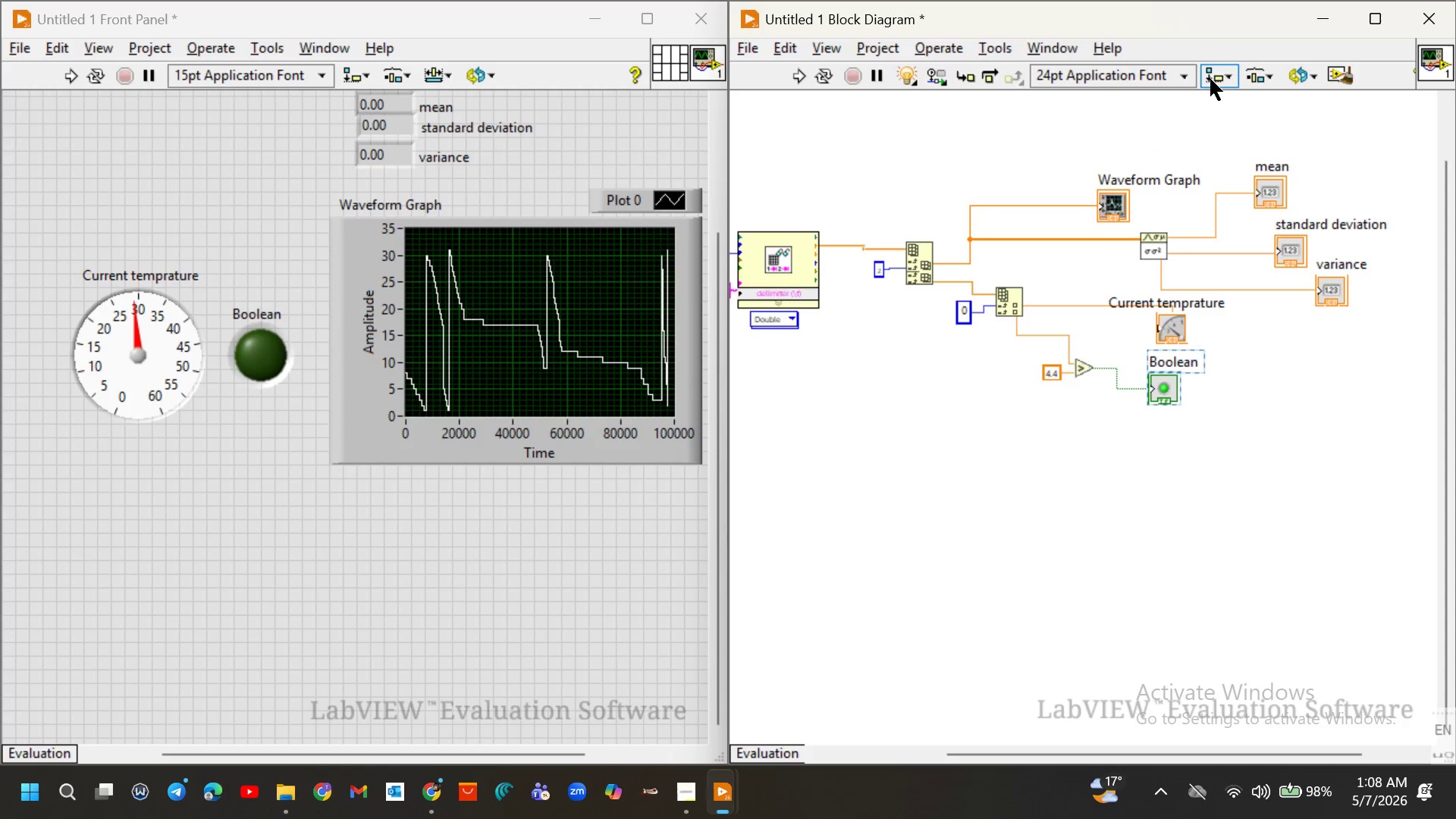 
left_click([1253, 77])
 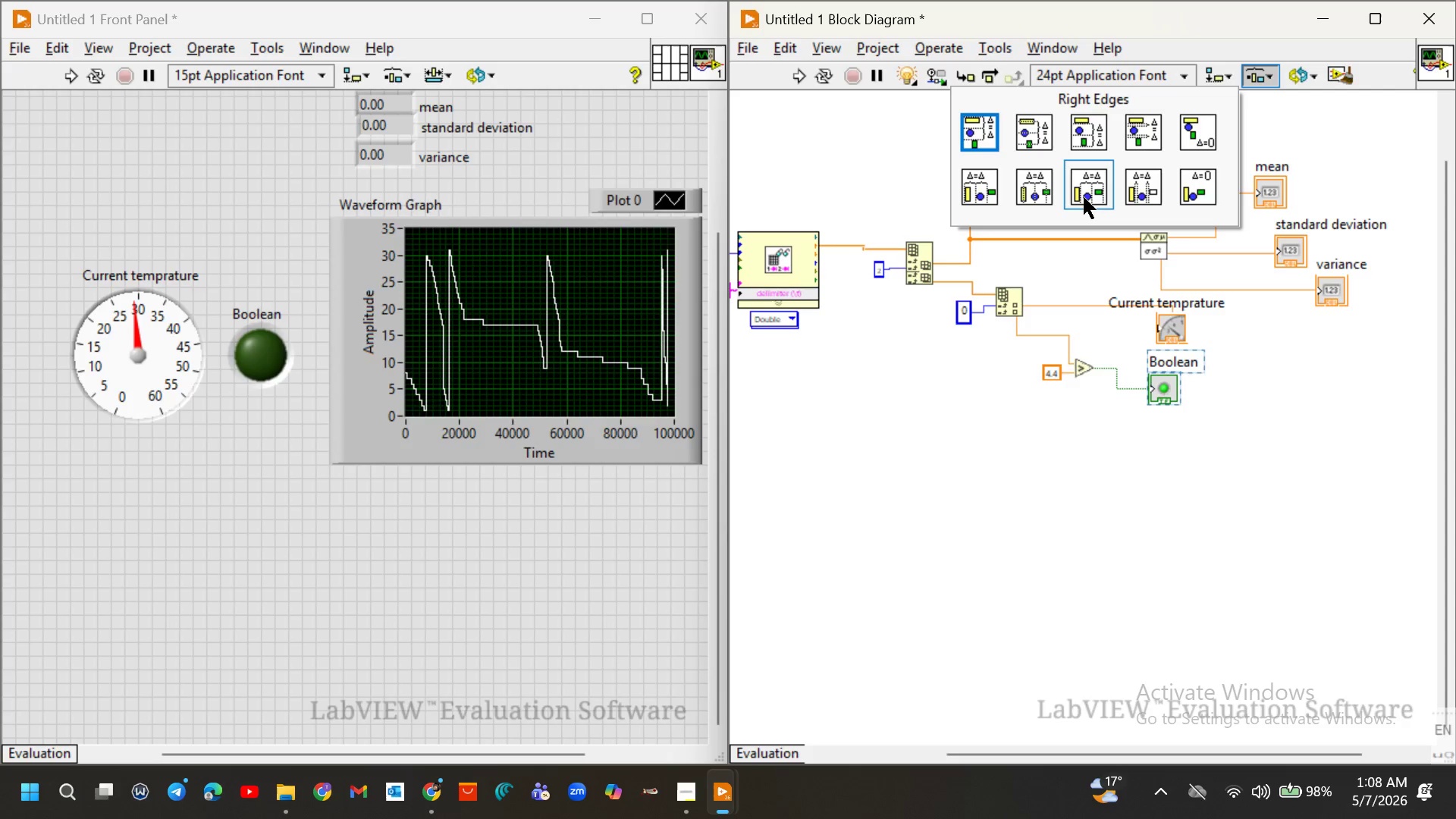 
left_click([1084, 197])
 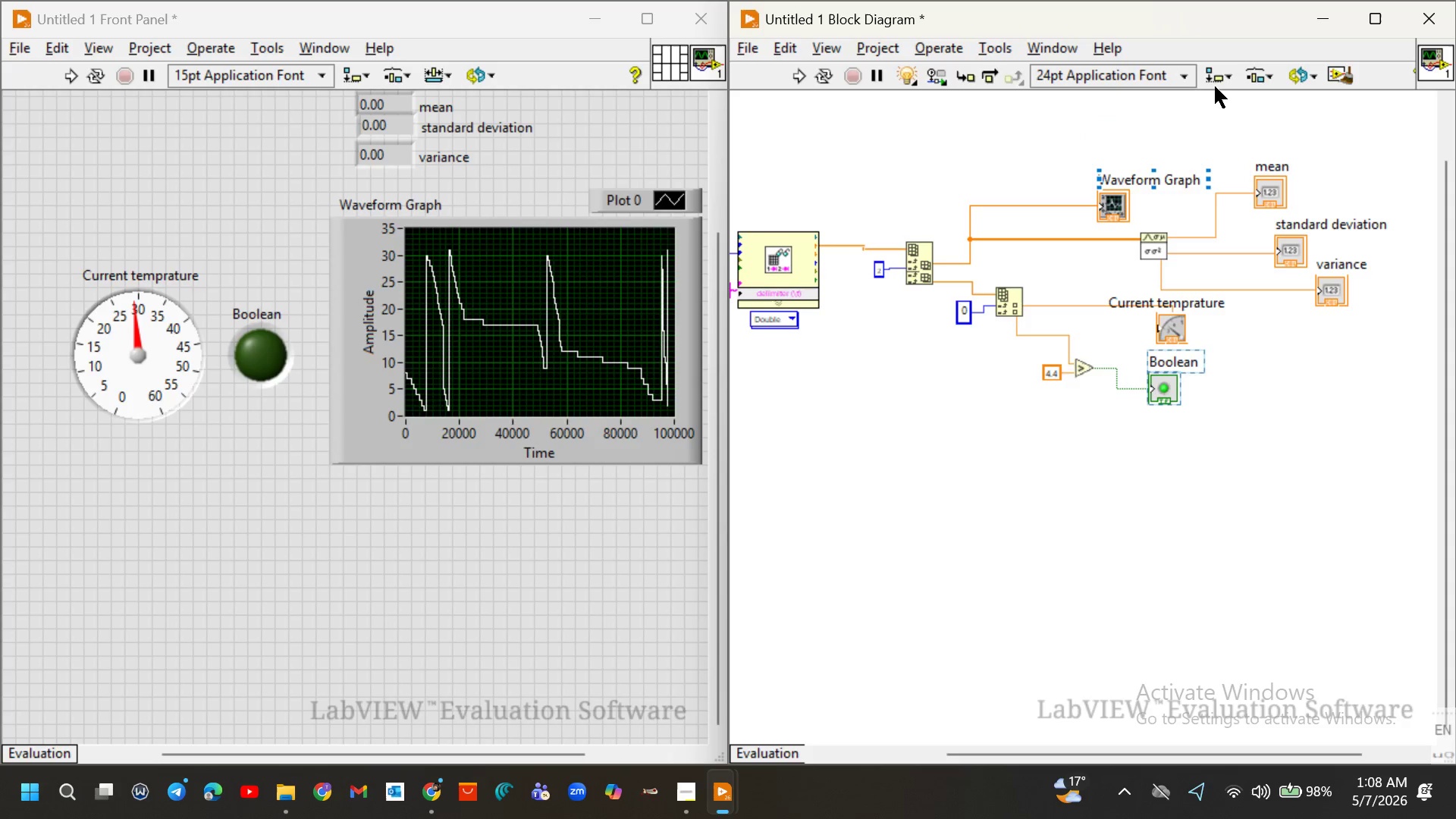 
left_click([1219, 83])
 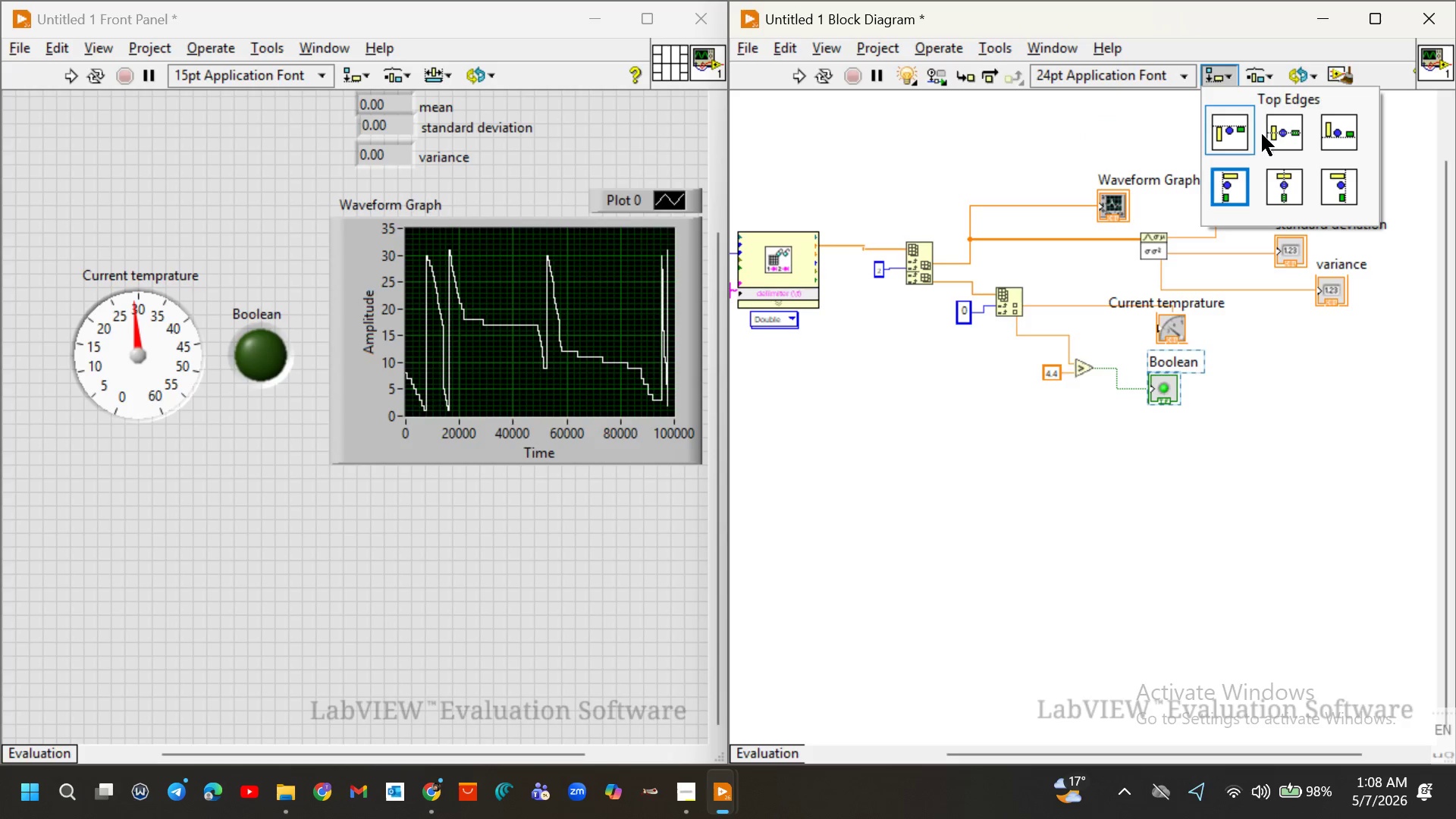 
left_click([1275, 138])
 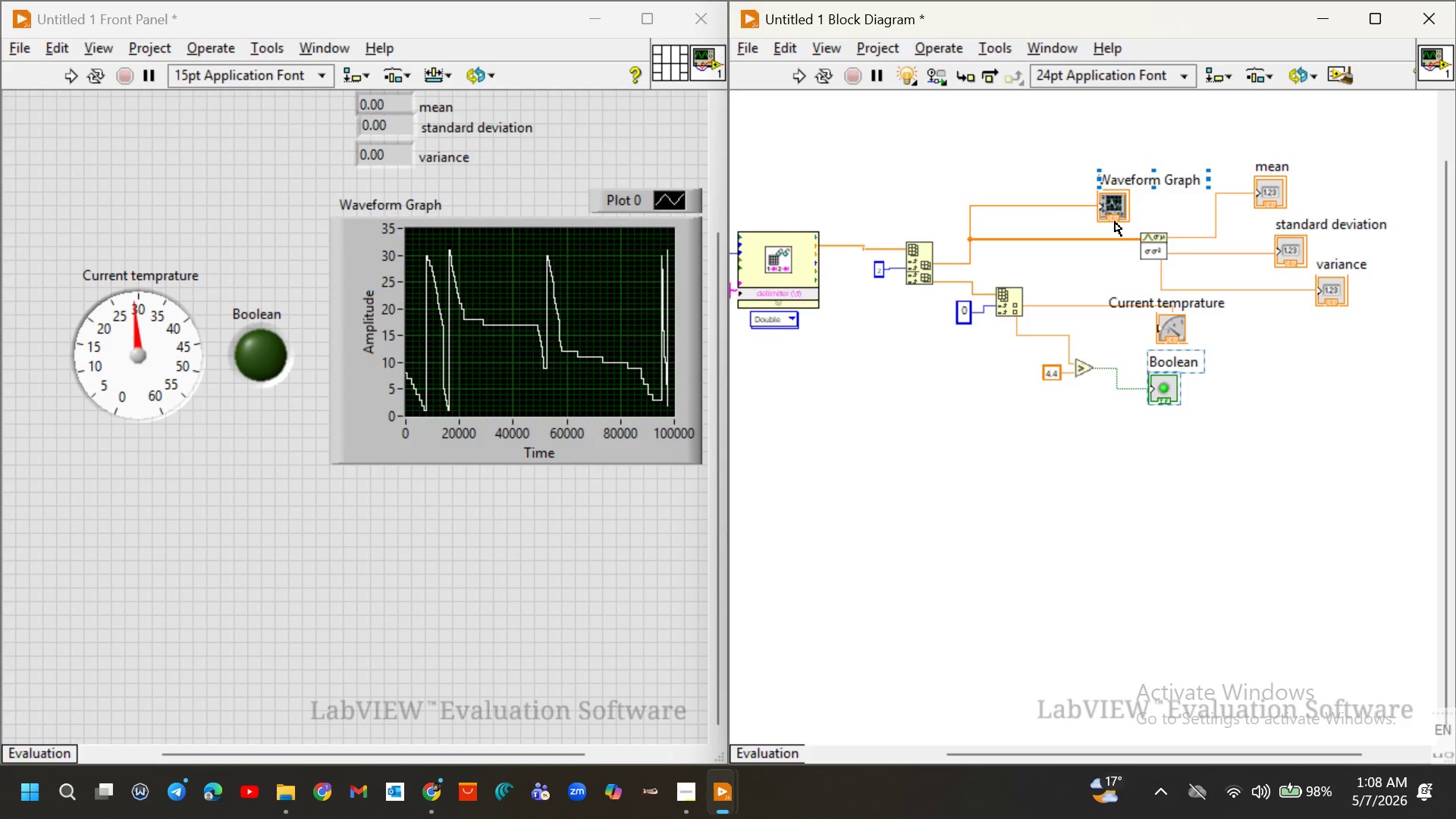 
left_click([917, 525])
 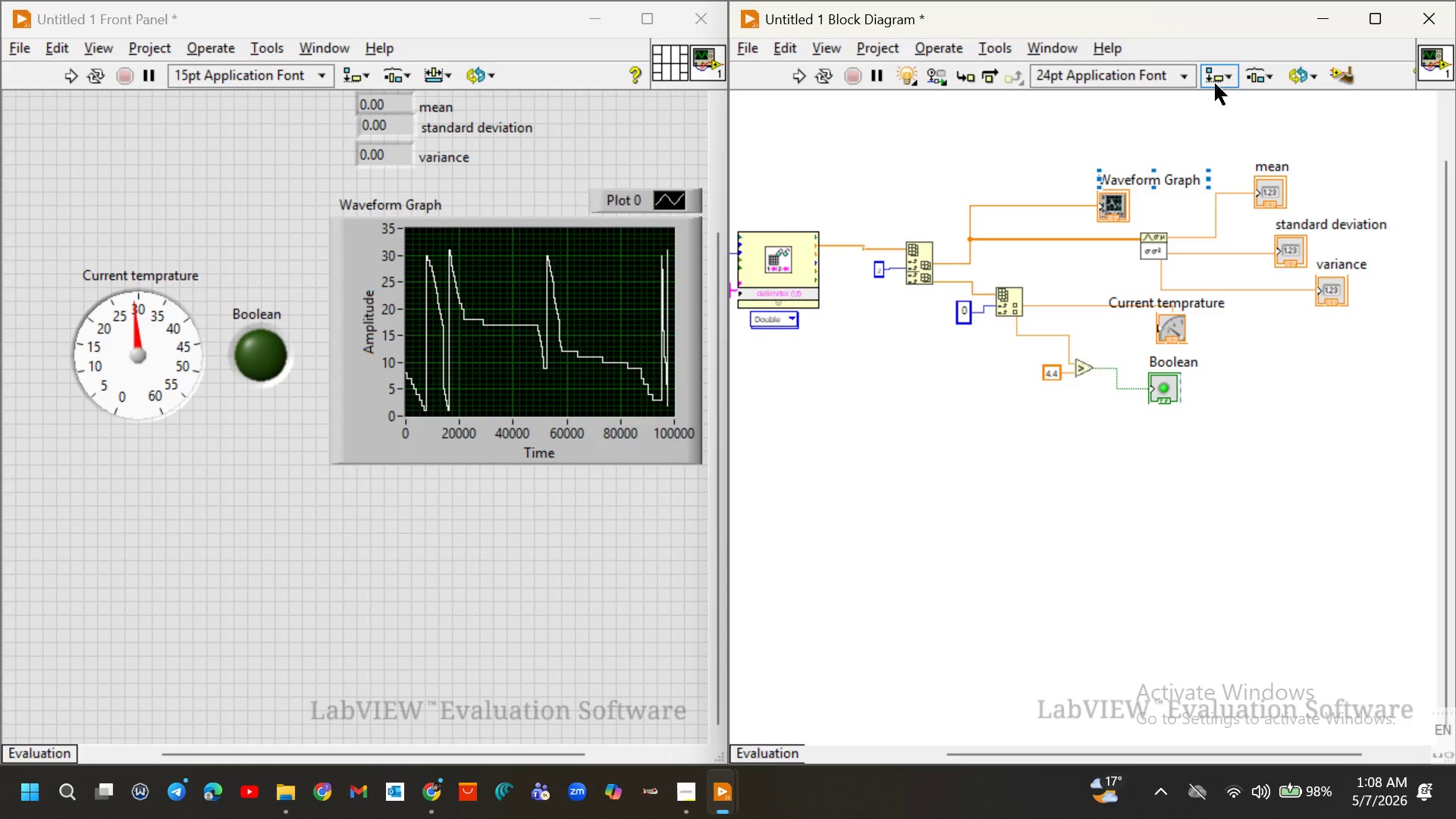 
left_click([1215, 83])
 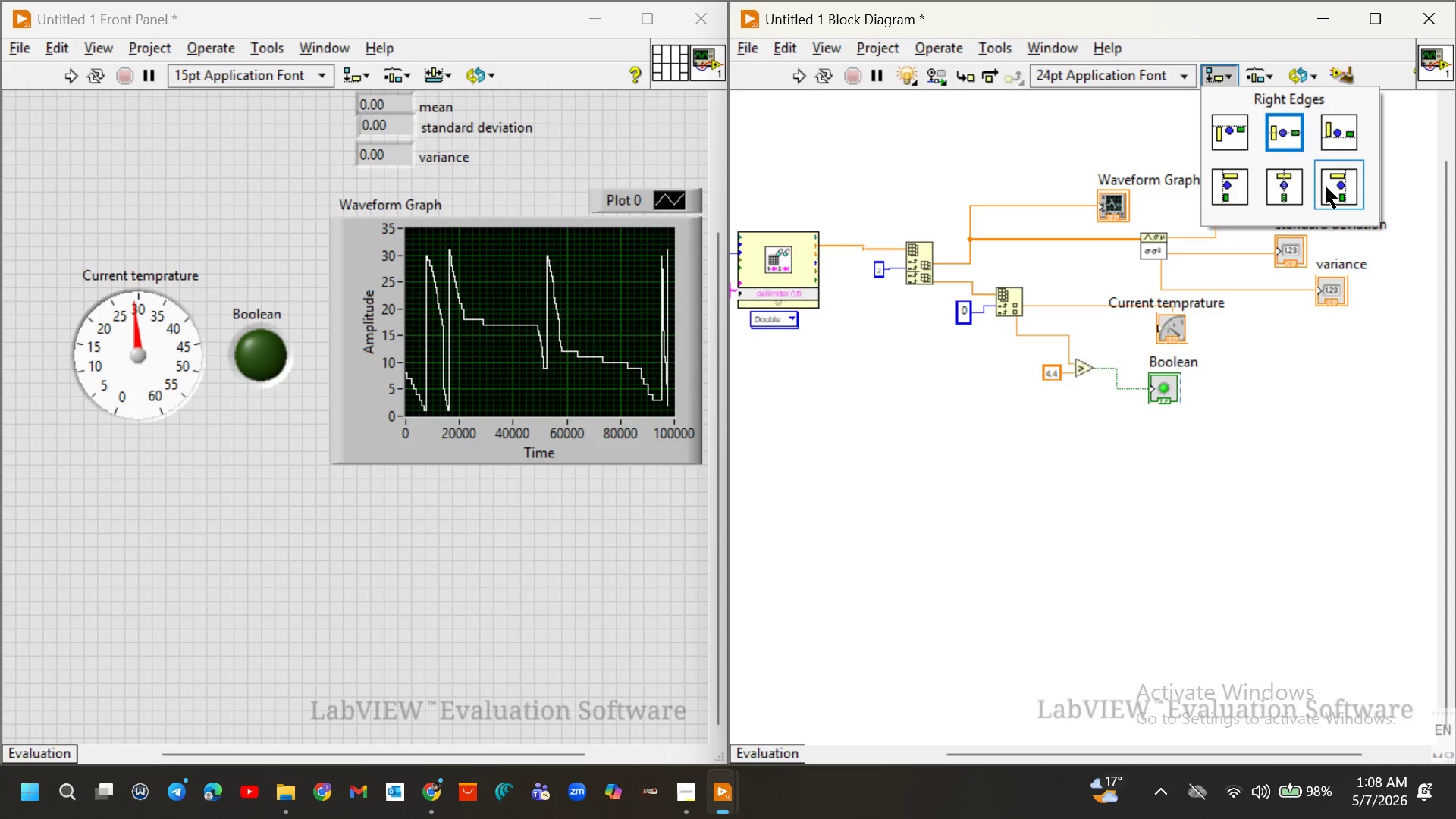 
left_click([1328, 190])
 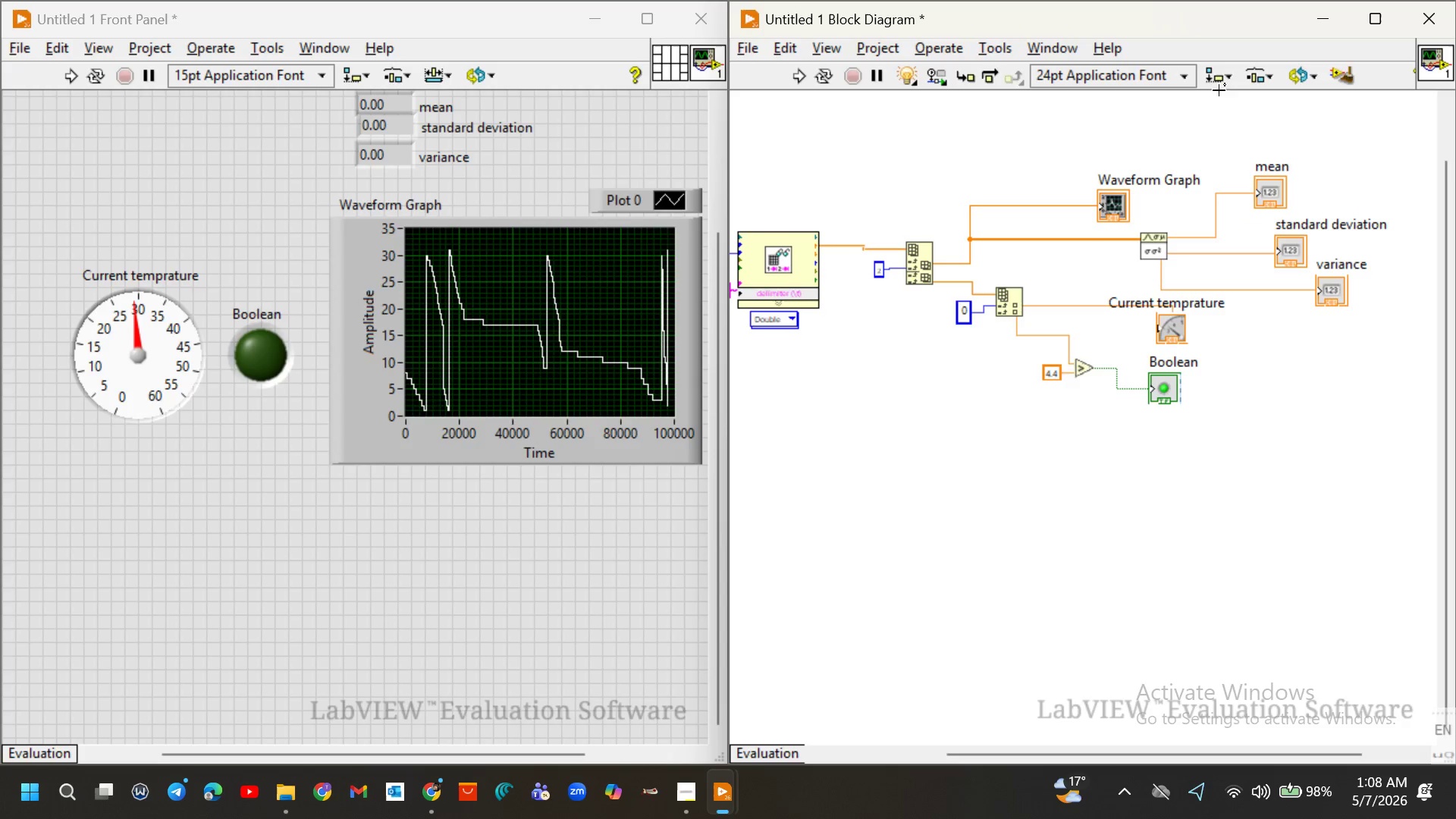 
left_click([1219, 83])
 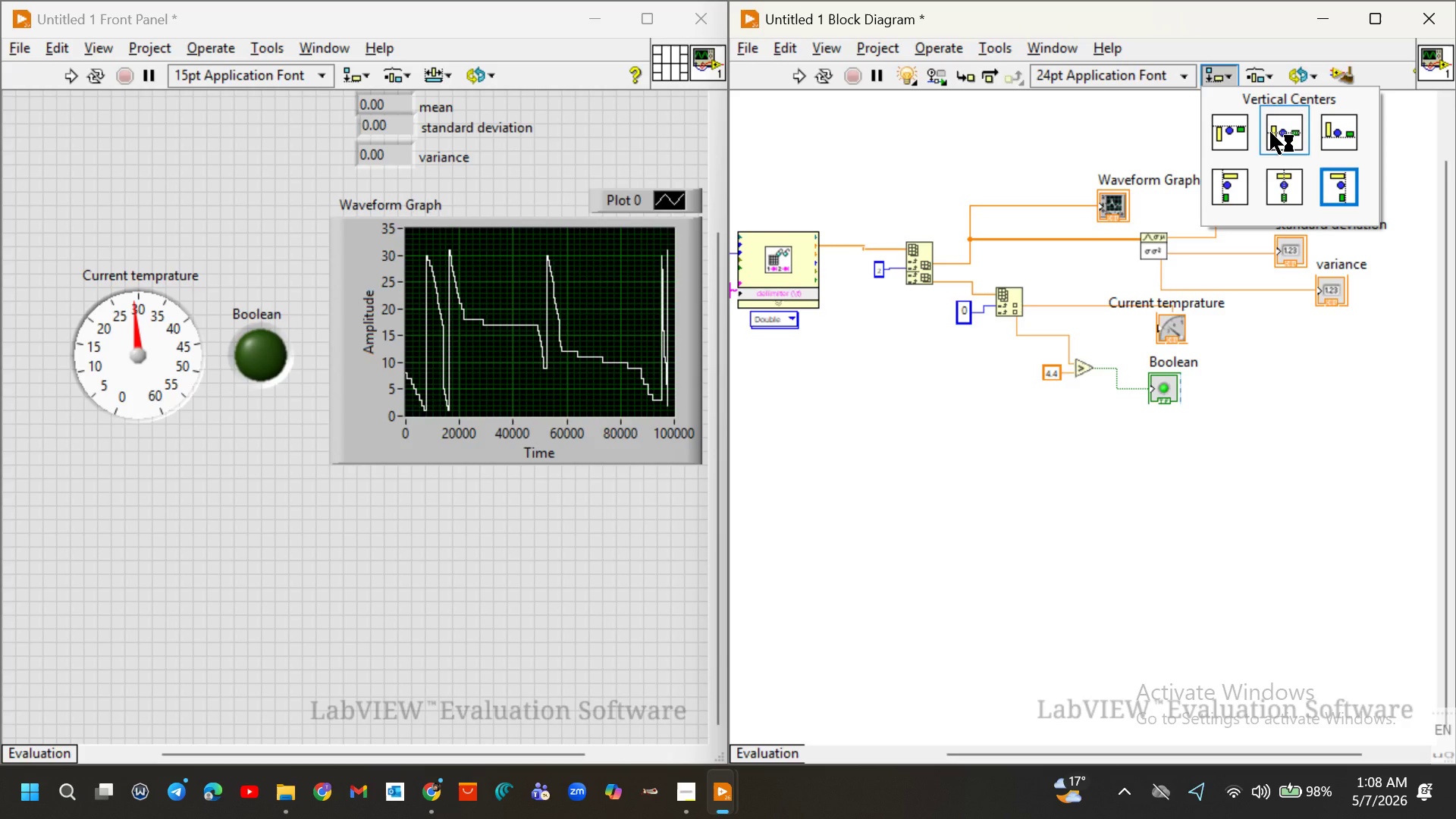 
left_click([1270, 132])
 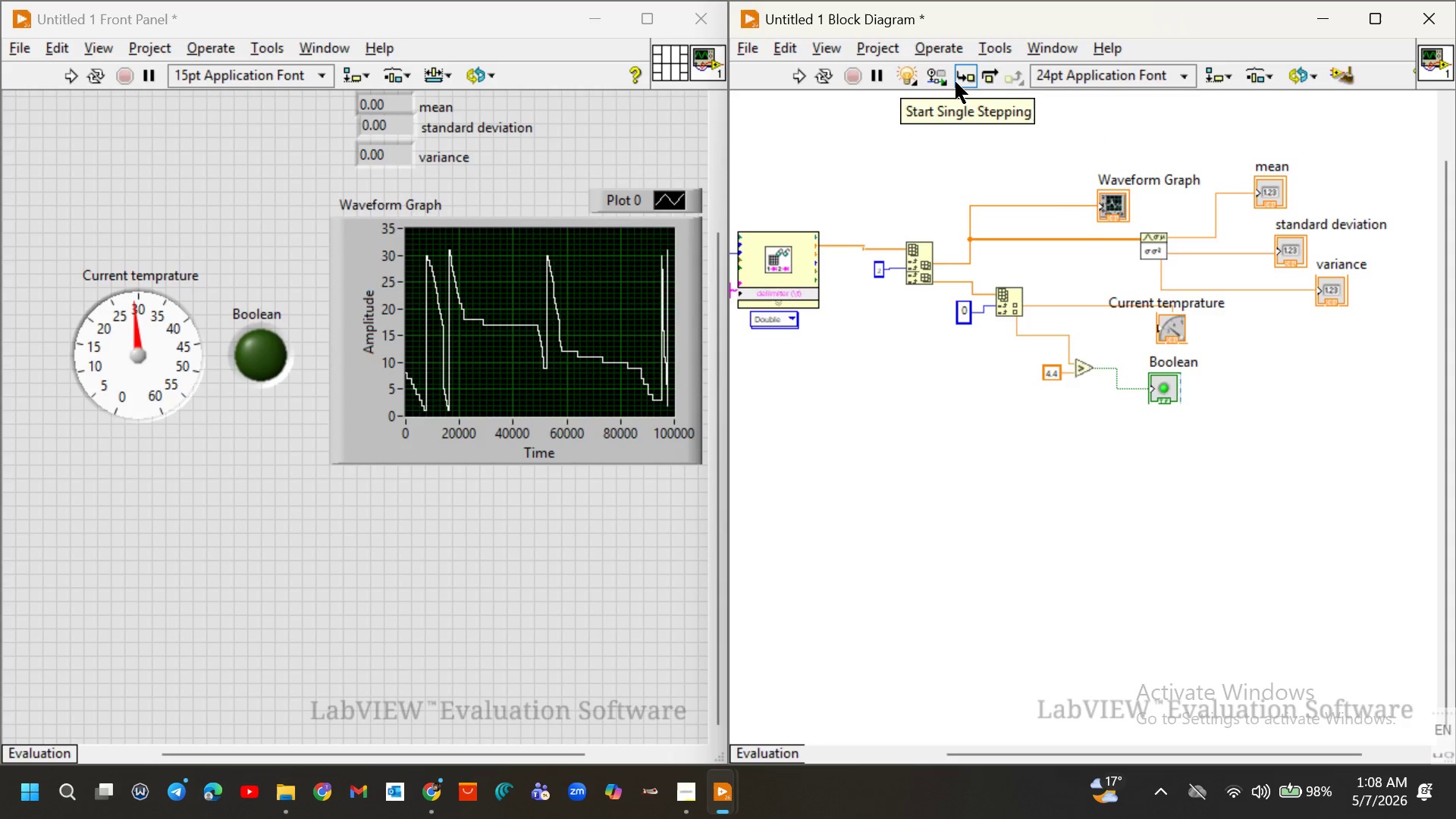 
wait(6.37)
 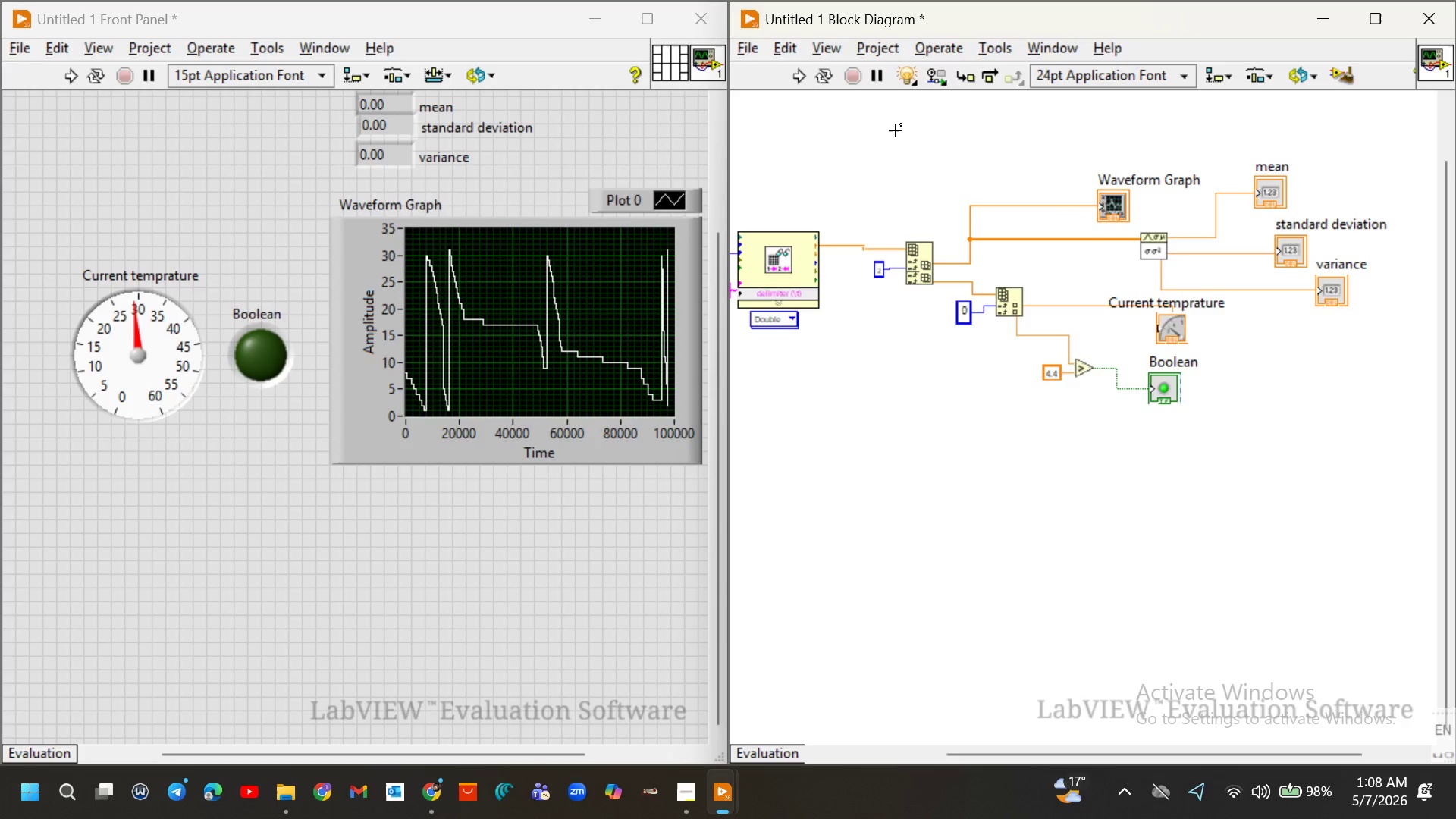 
mouse_move([994, 80])
 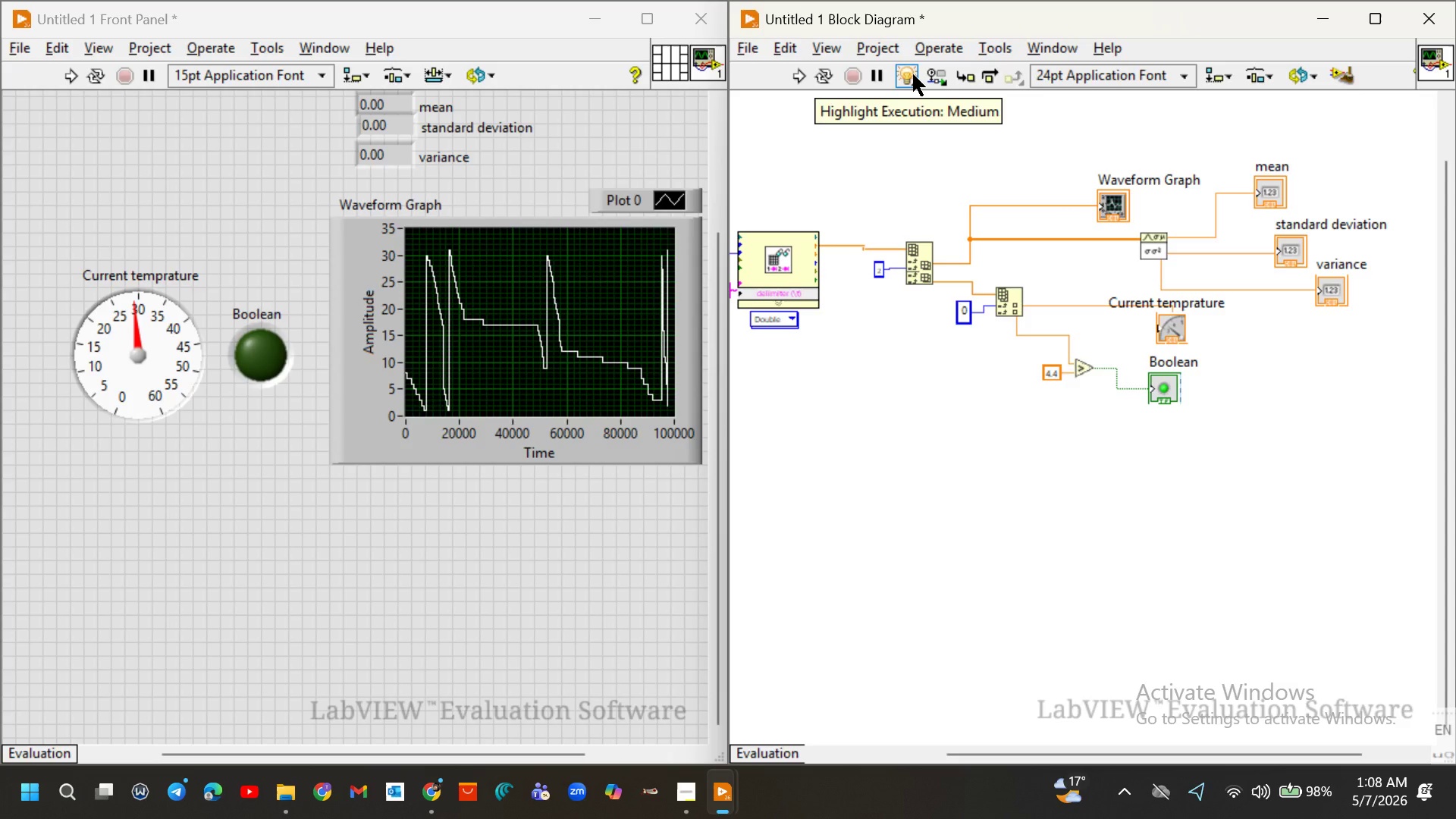 
wait(6.81)
 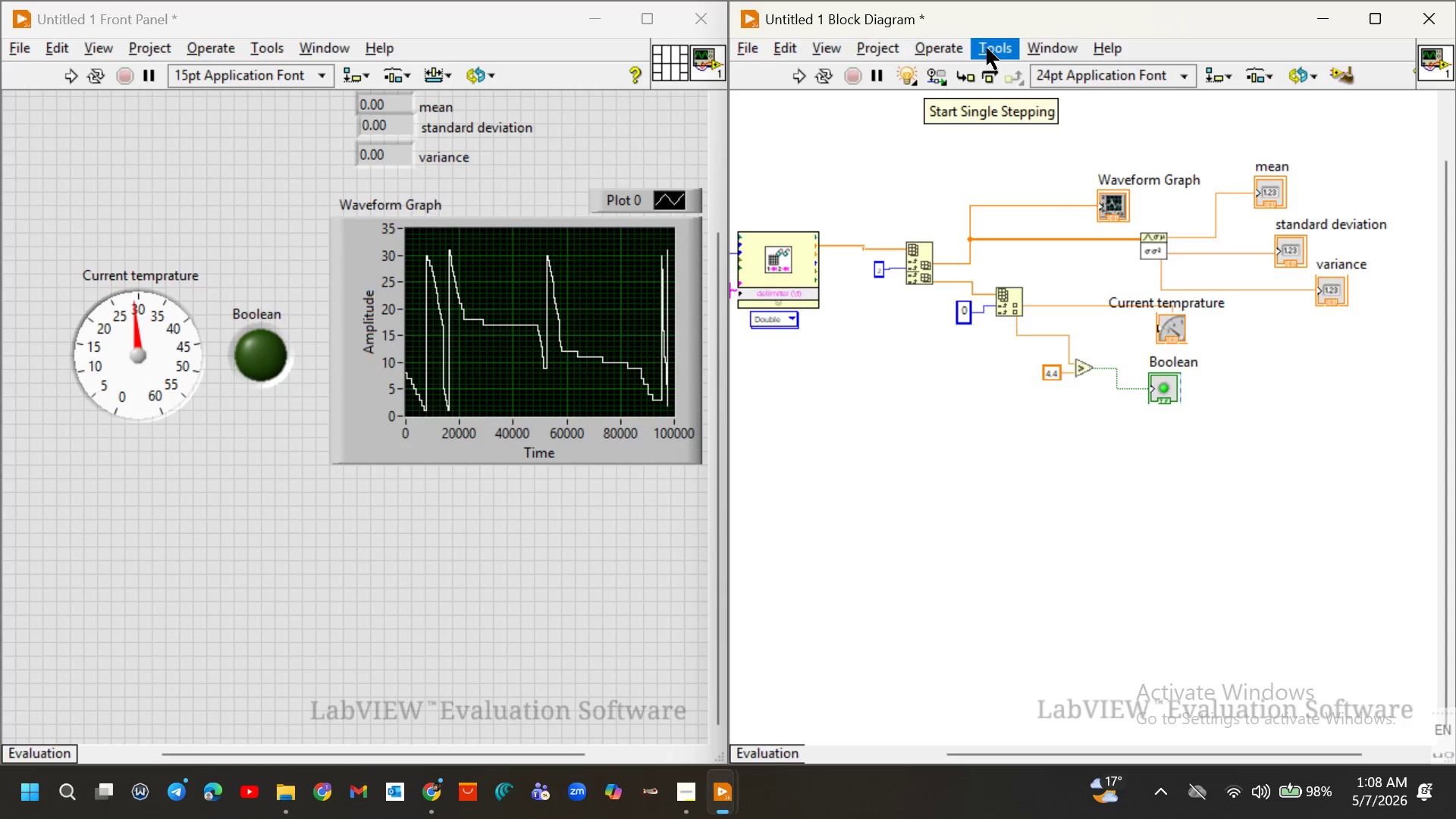 
left_click([913, 74])
 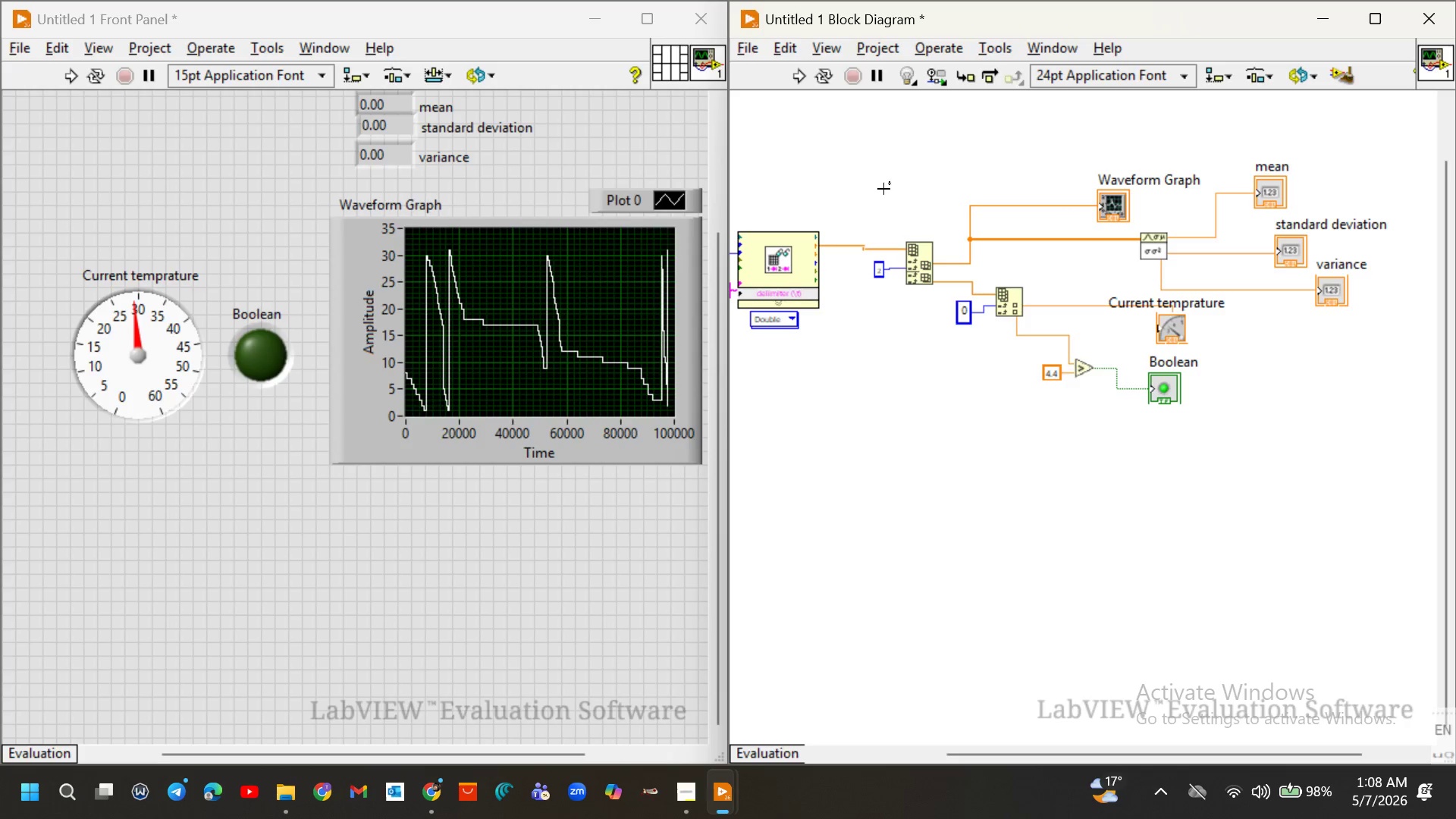 
left_click([883, 190])
 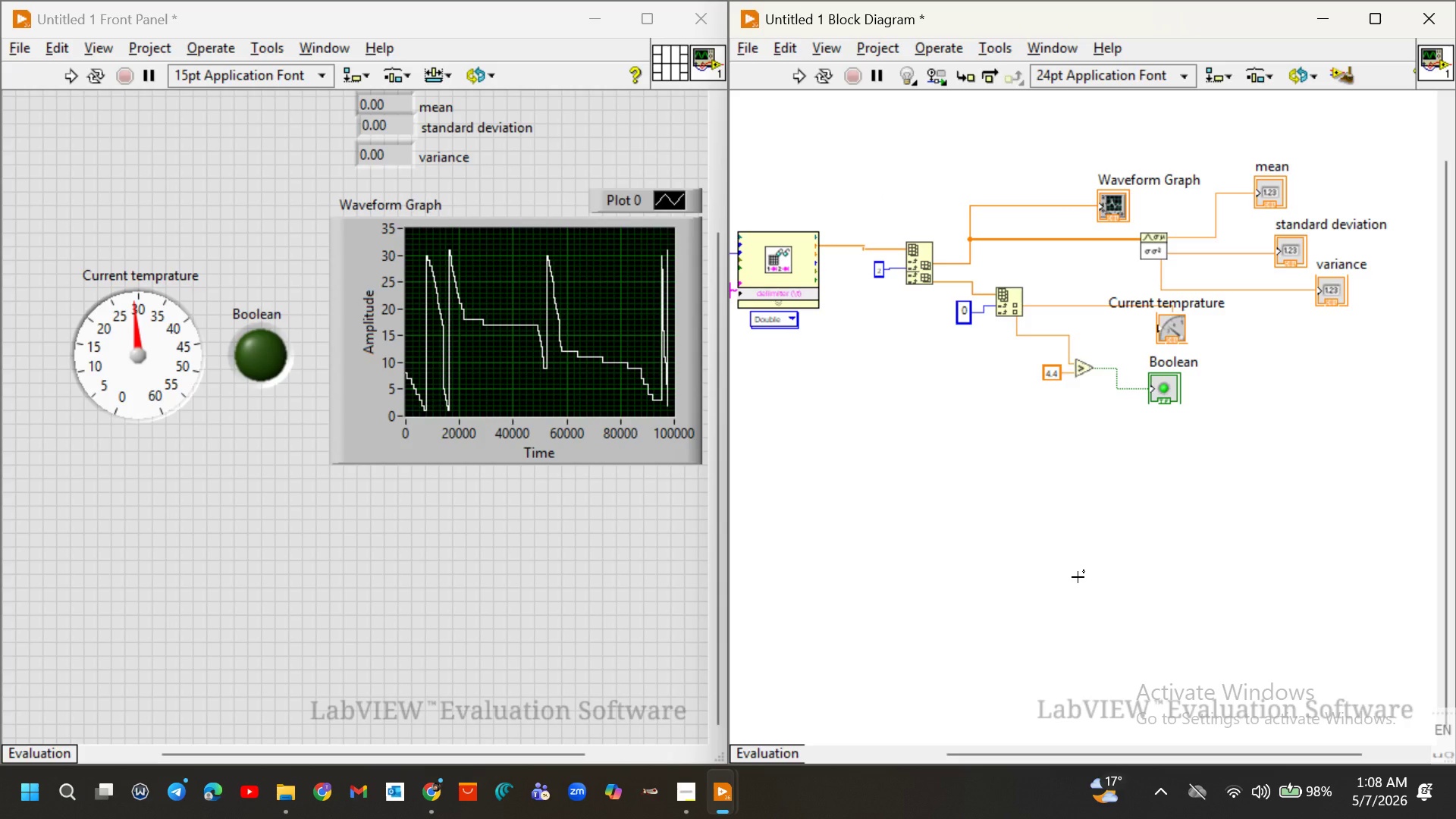 
hold_key(key=ControlLeft, duration=0.34)
scroll: coordinate [1078, 577], scroll_direction: none, amount: 0.0
 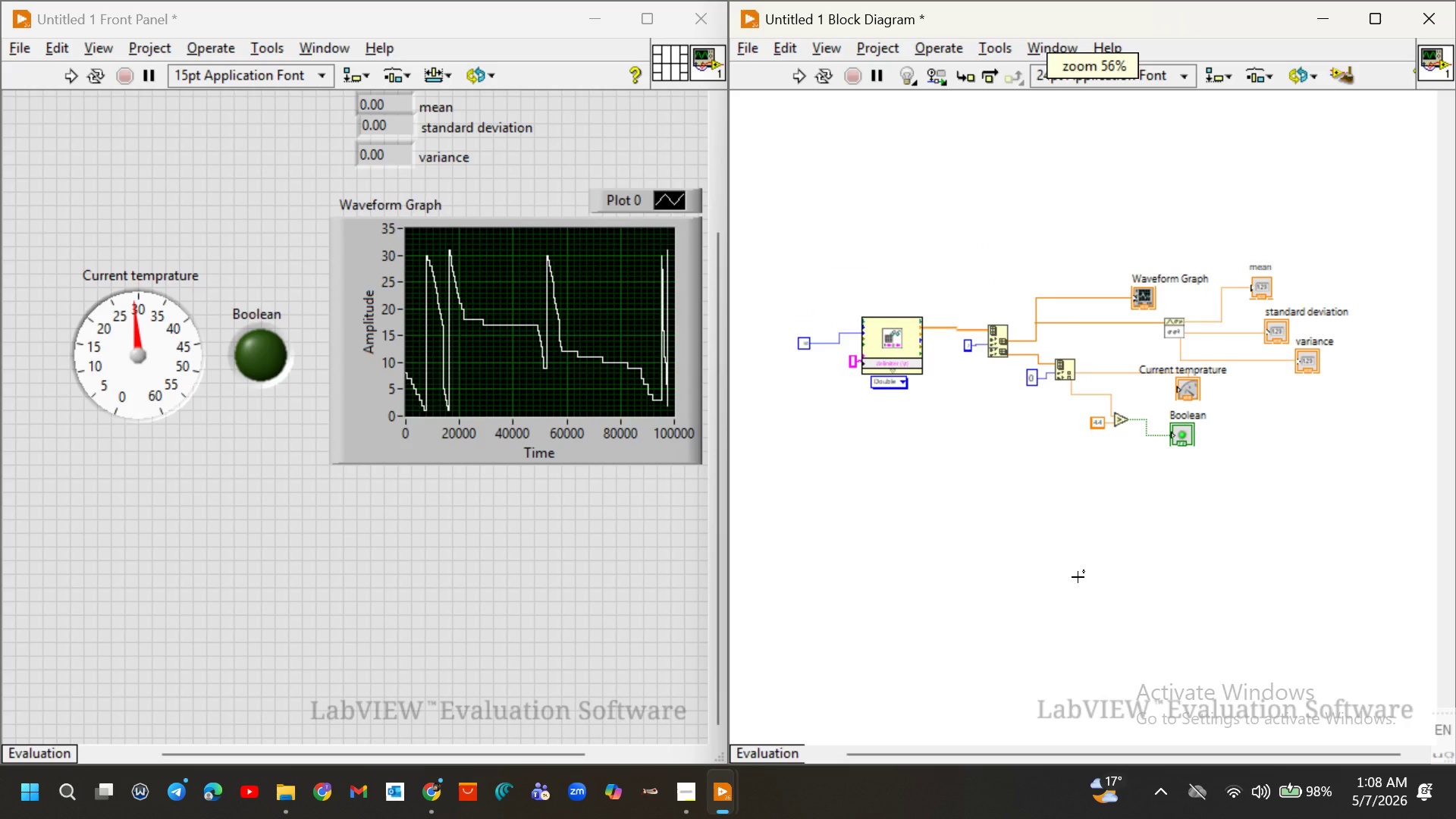 
hold_key(key=ControlLeft, duration=0.39)
scroll: coordinate [1078, 577], scroll_direction: up, amount: 1.0
 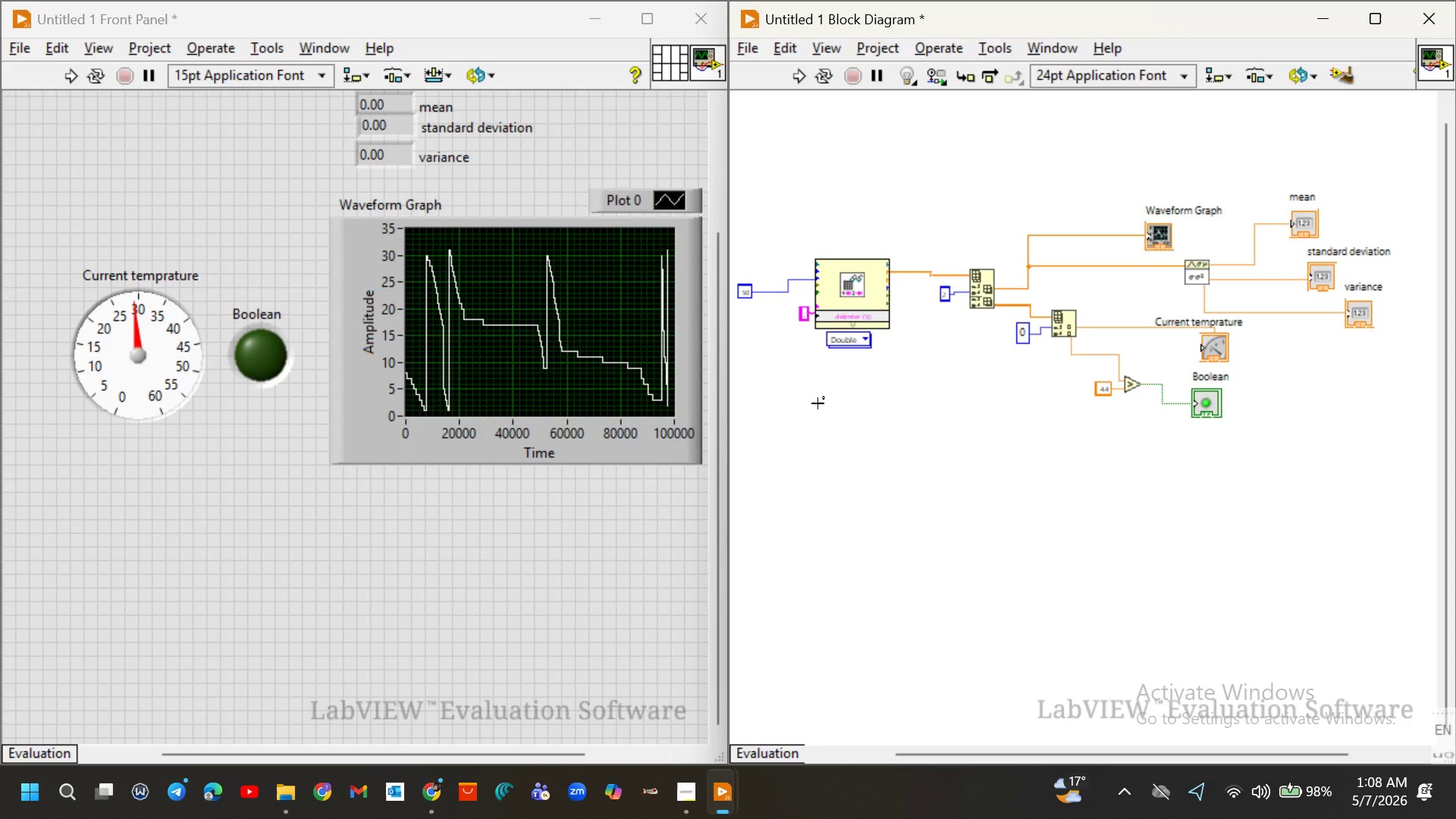 
key(Control+ControlLeft)
 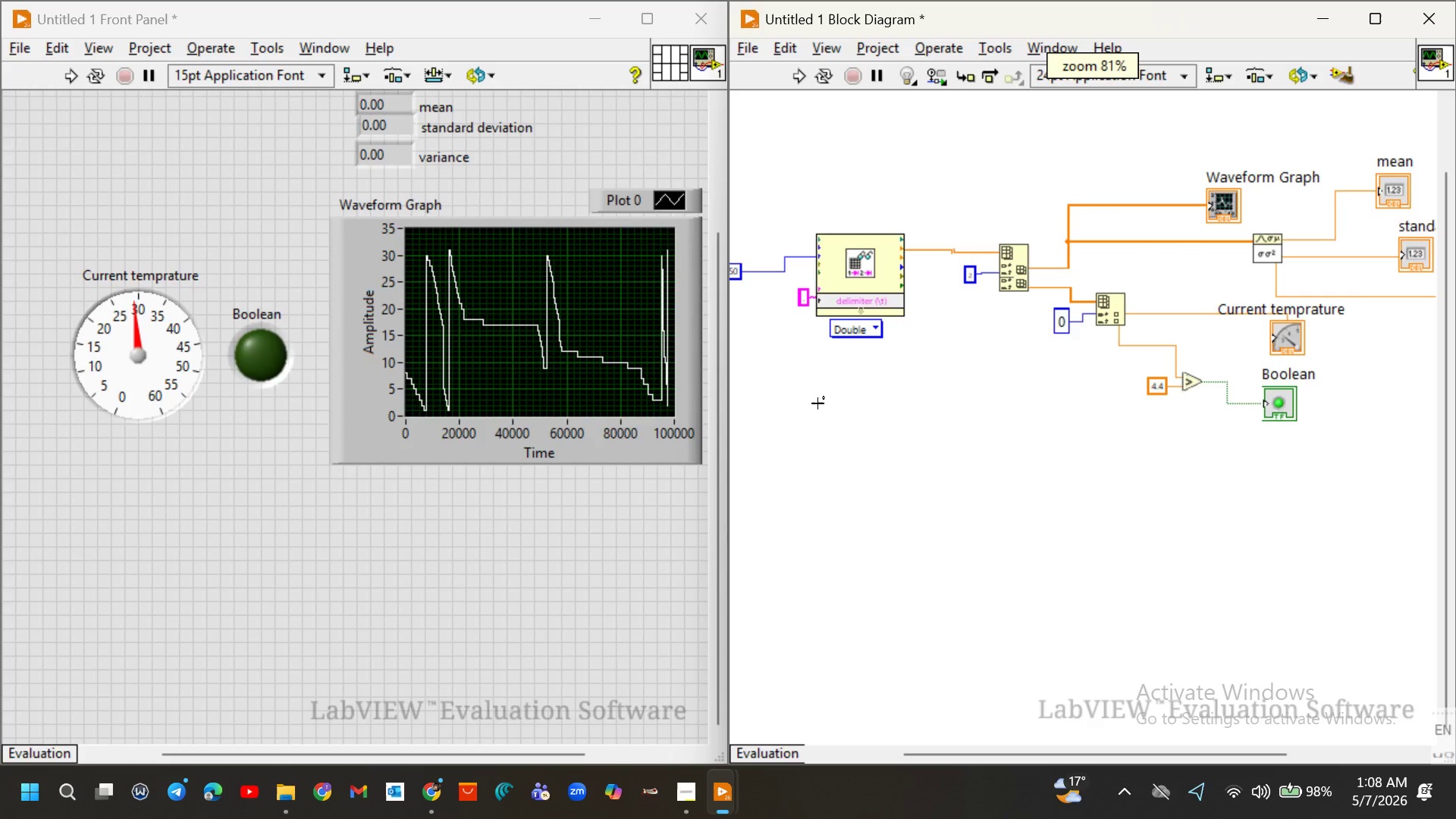 
scroll: coordinate [817, 403], scroll_direction: up, amount: 2.0
 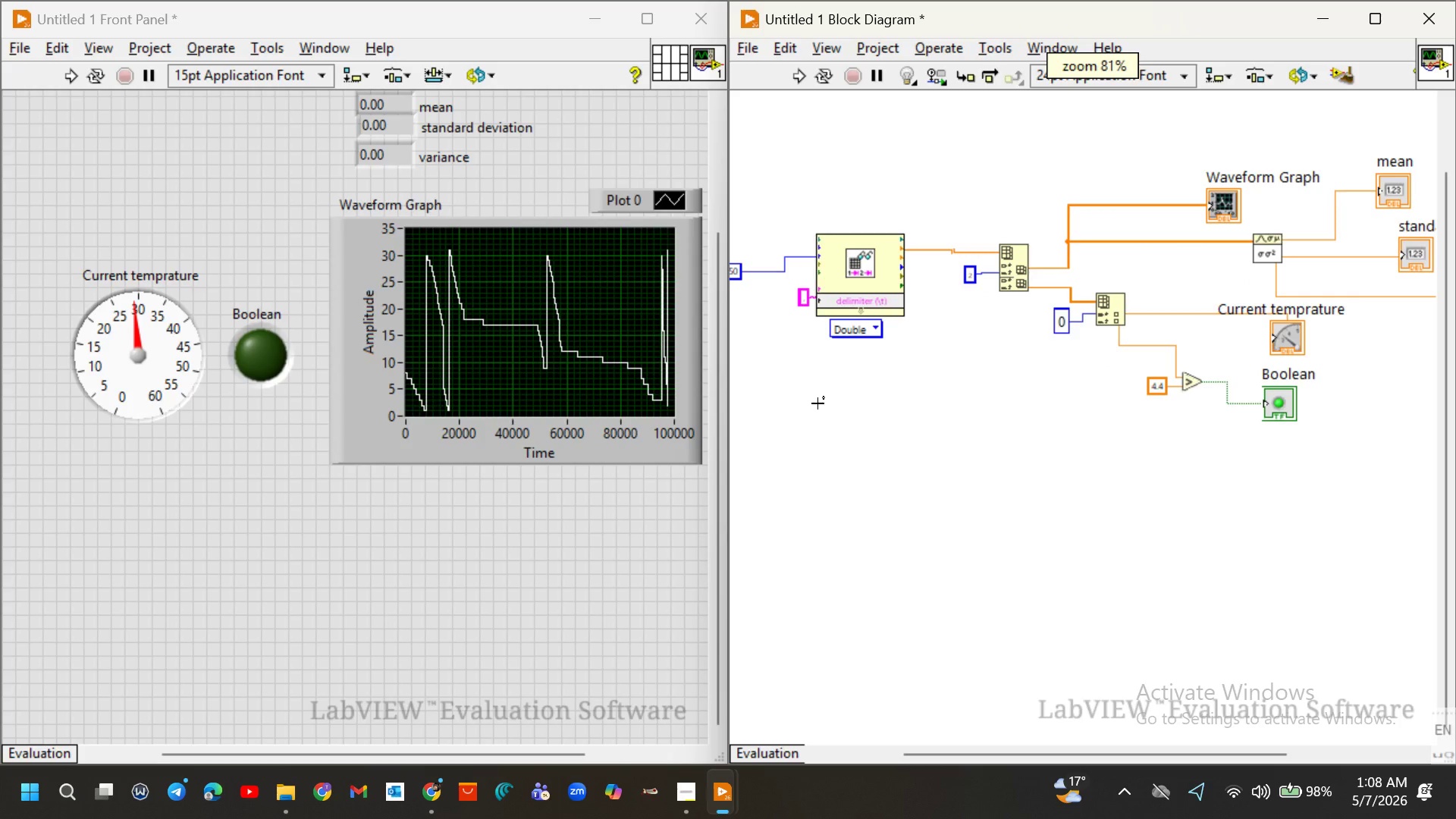 
key(Control+ControlLeft)
 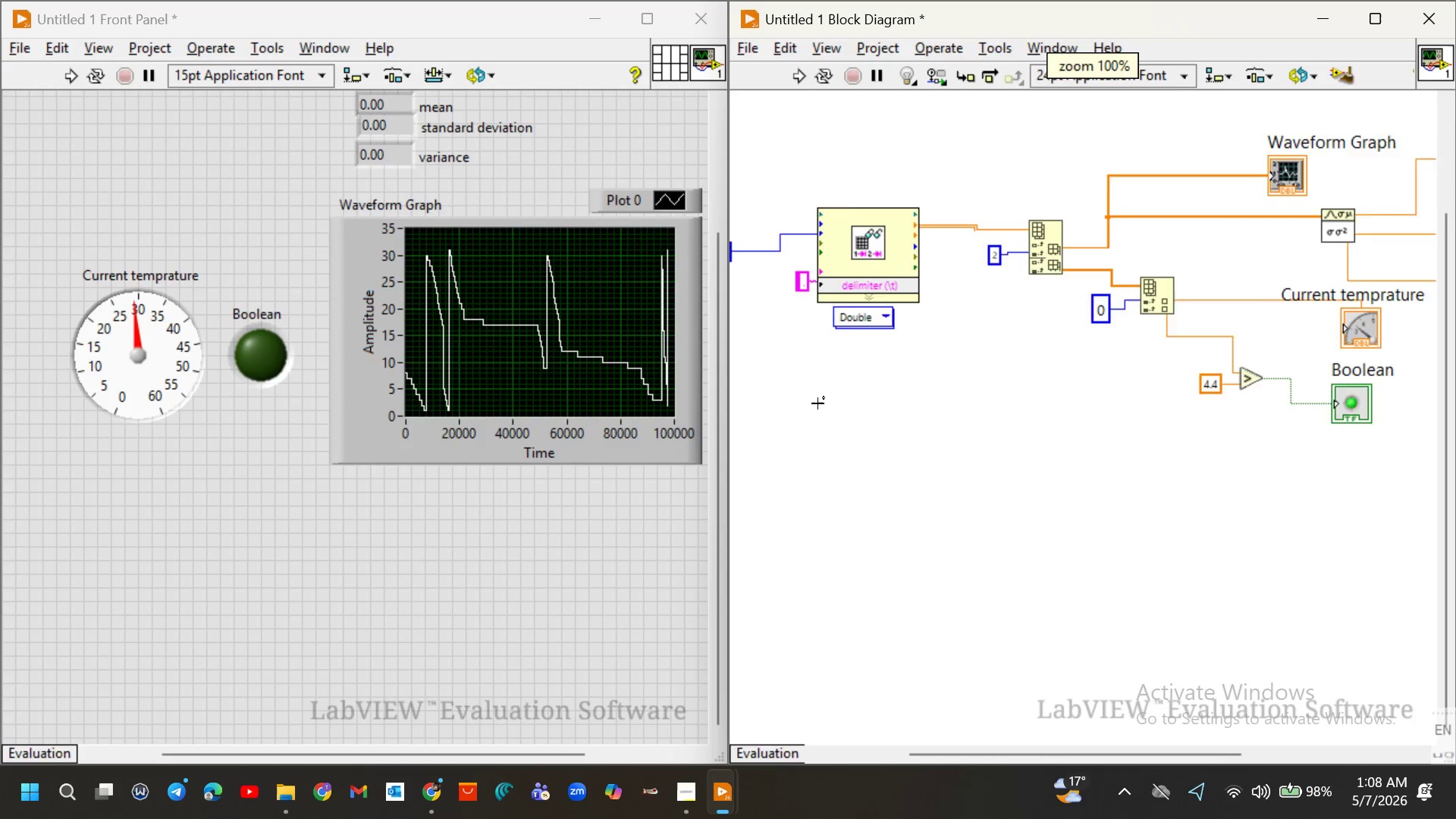 
scroll: coordinate [817, 403], scroll_direction: down, amount: 1.0
 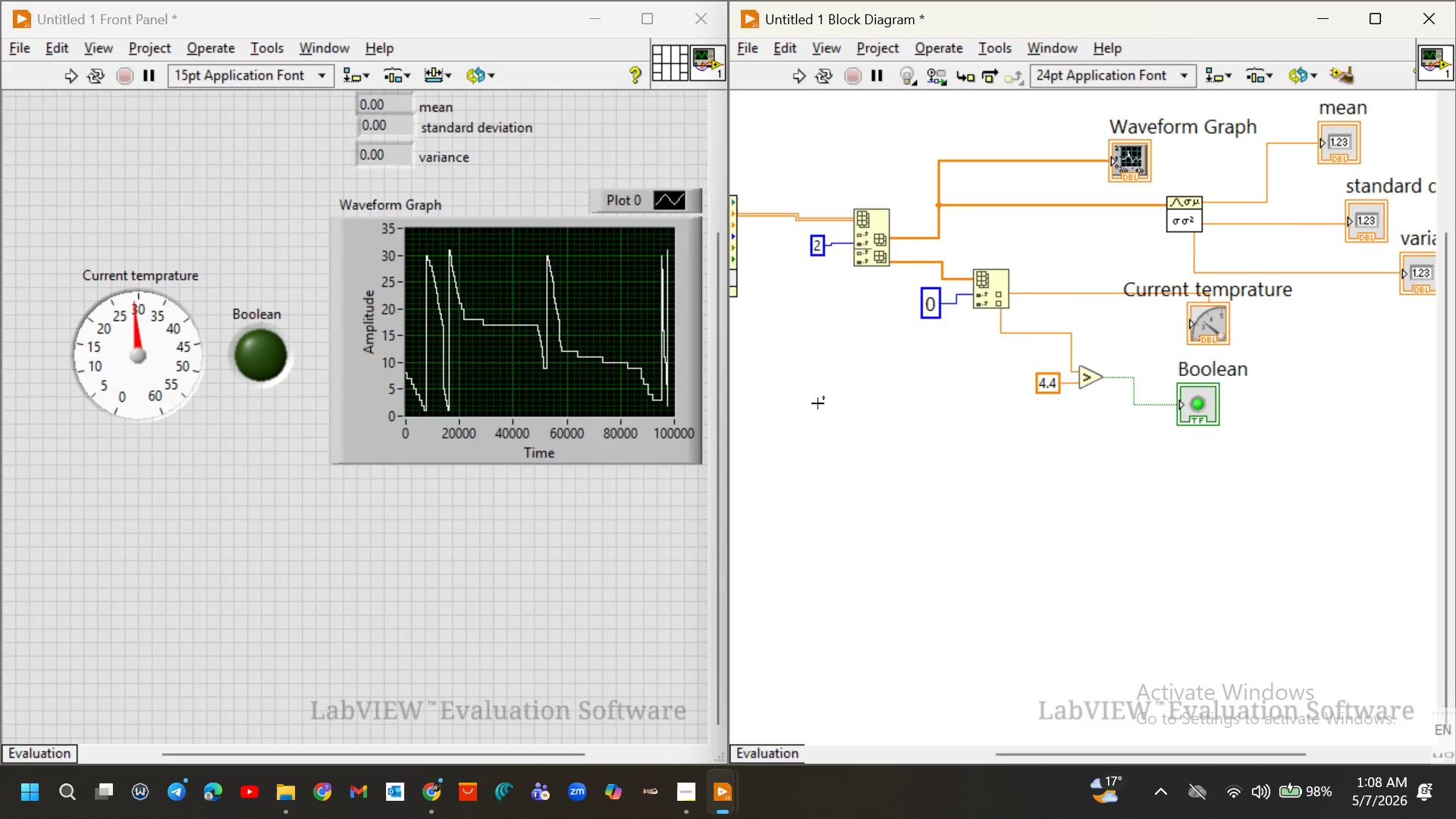 
wait(21.39)
 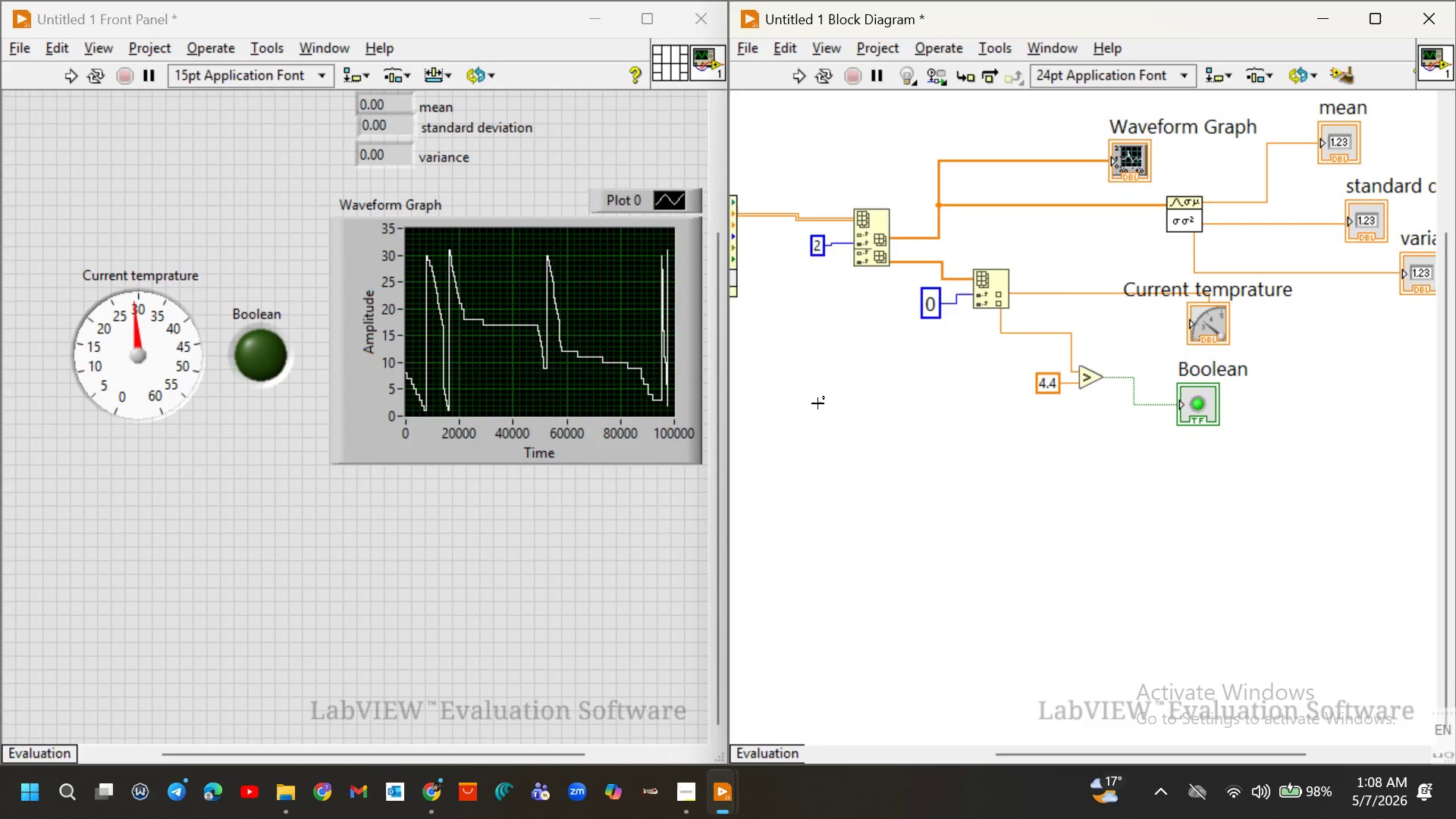 
left_click([791, 78])
 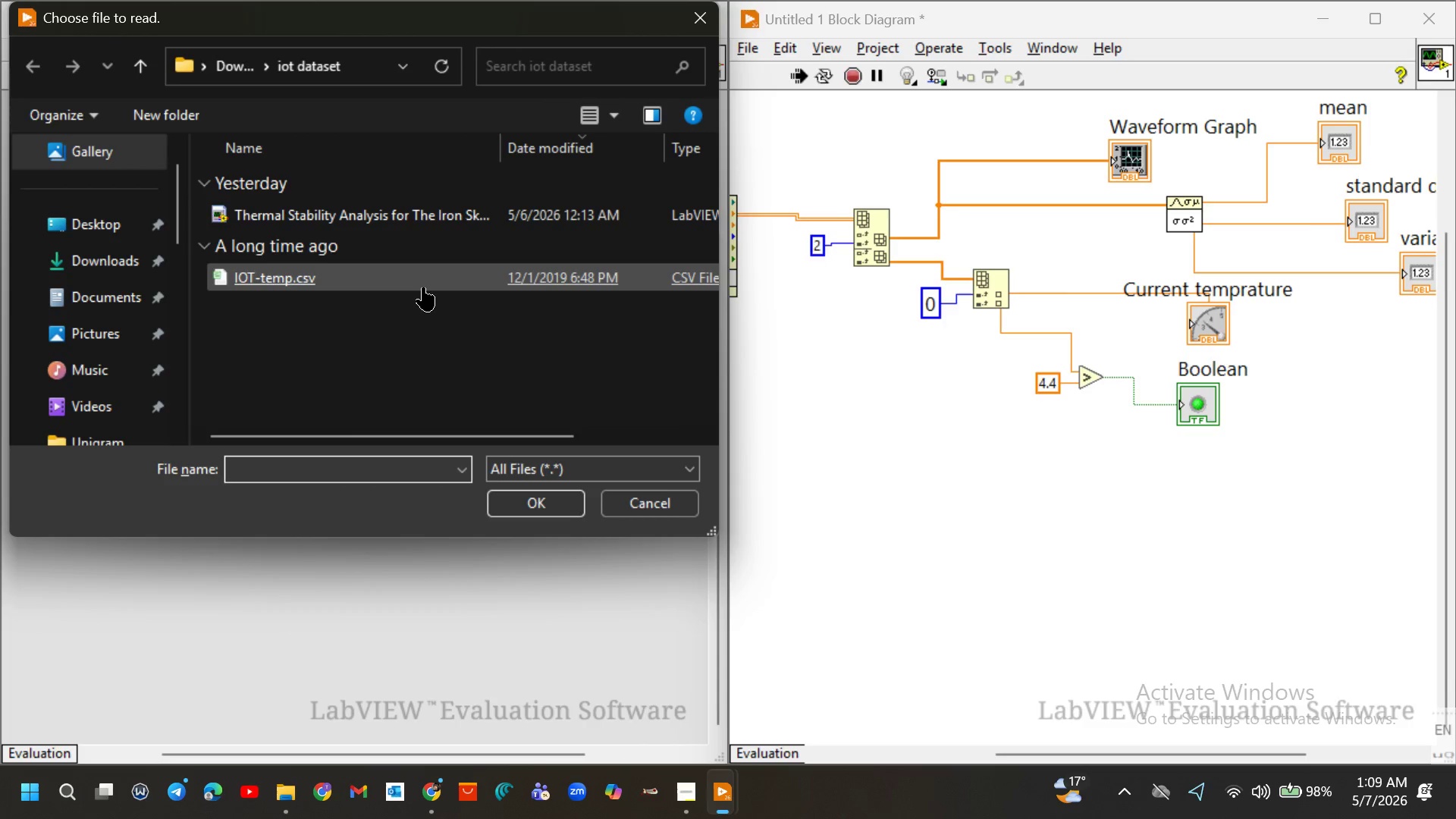 
left_click([416, 287])
 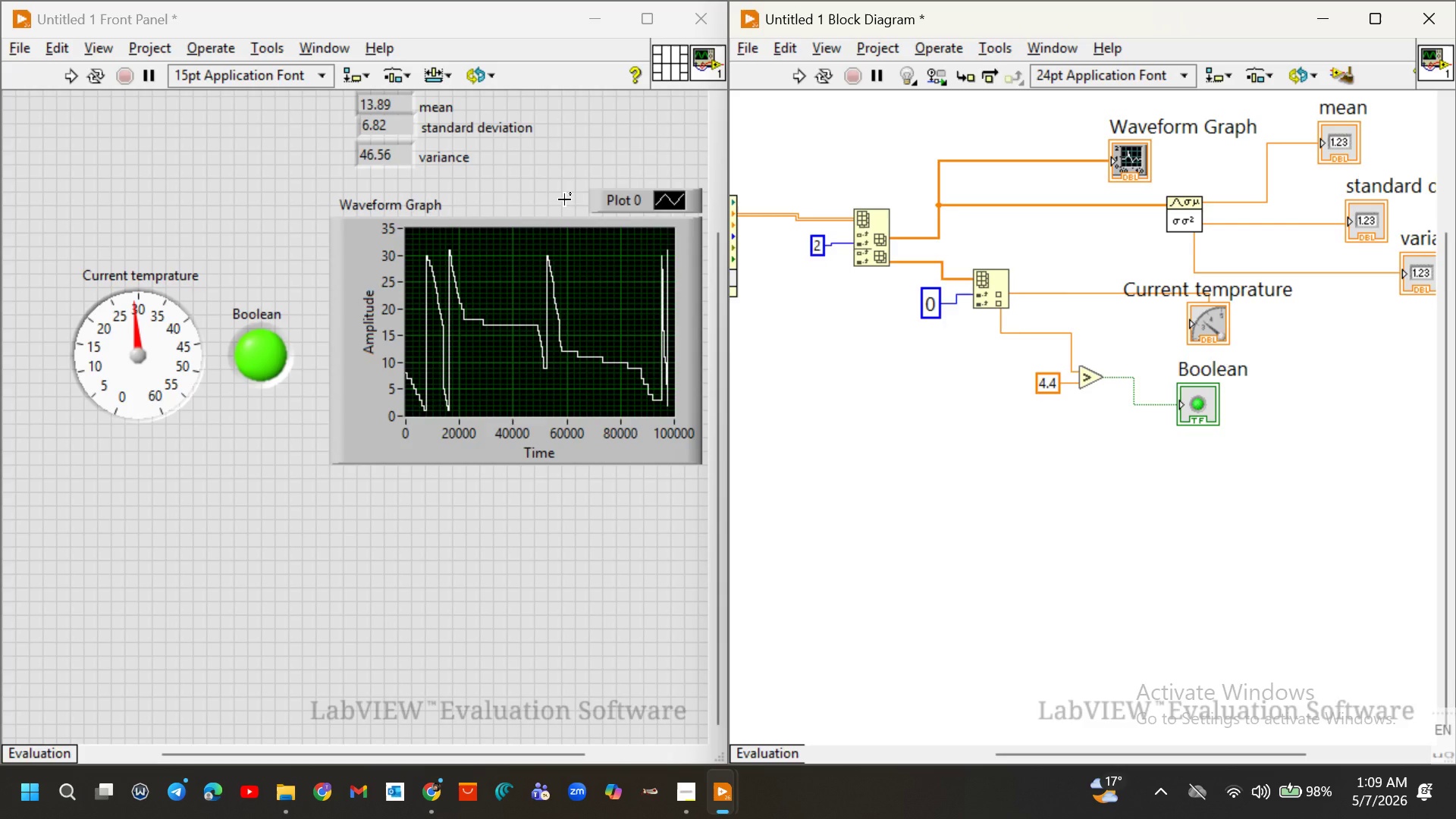 
wait(10.08)
 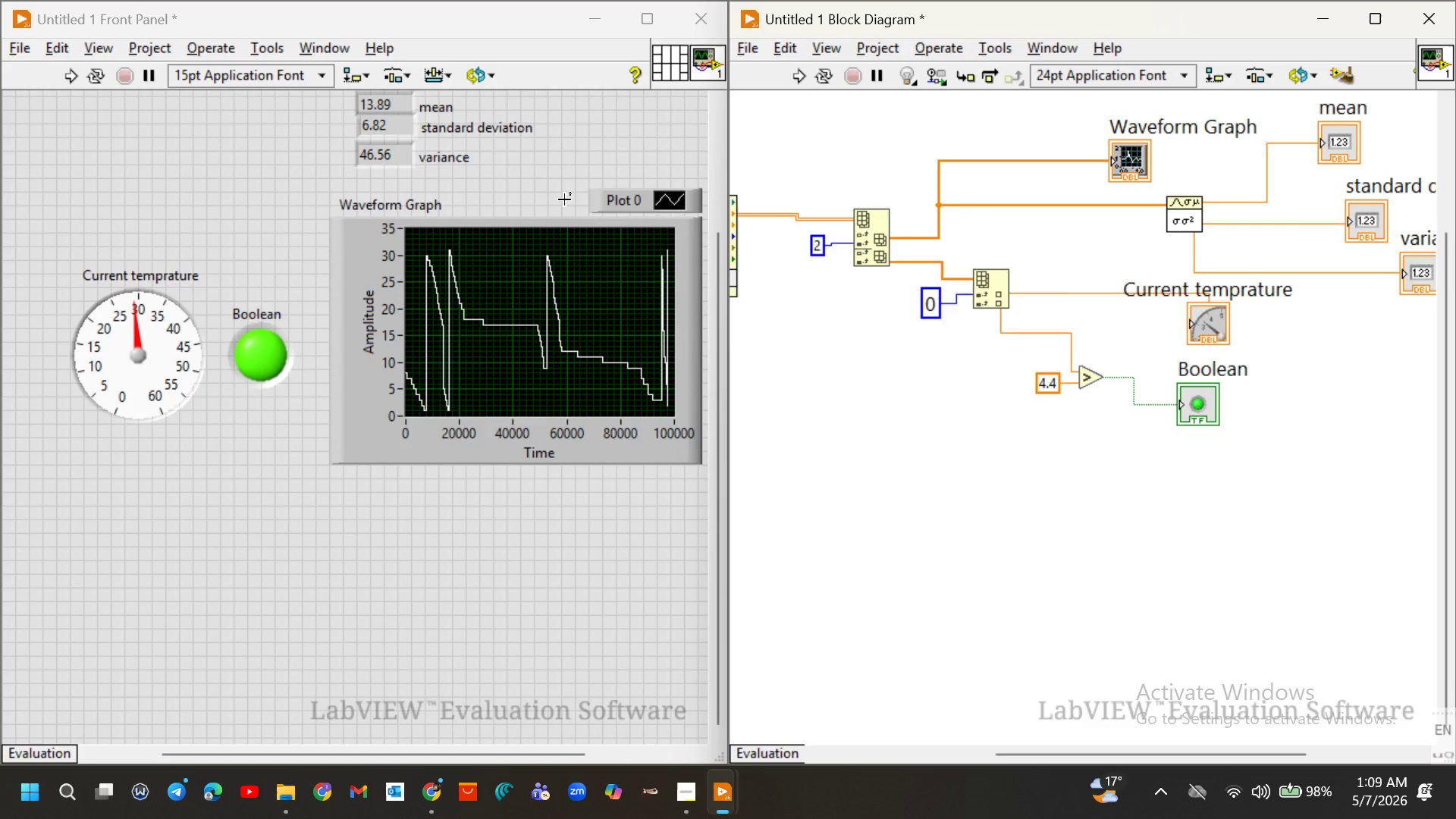 
double_click([1049, 383])
 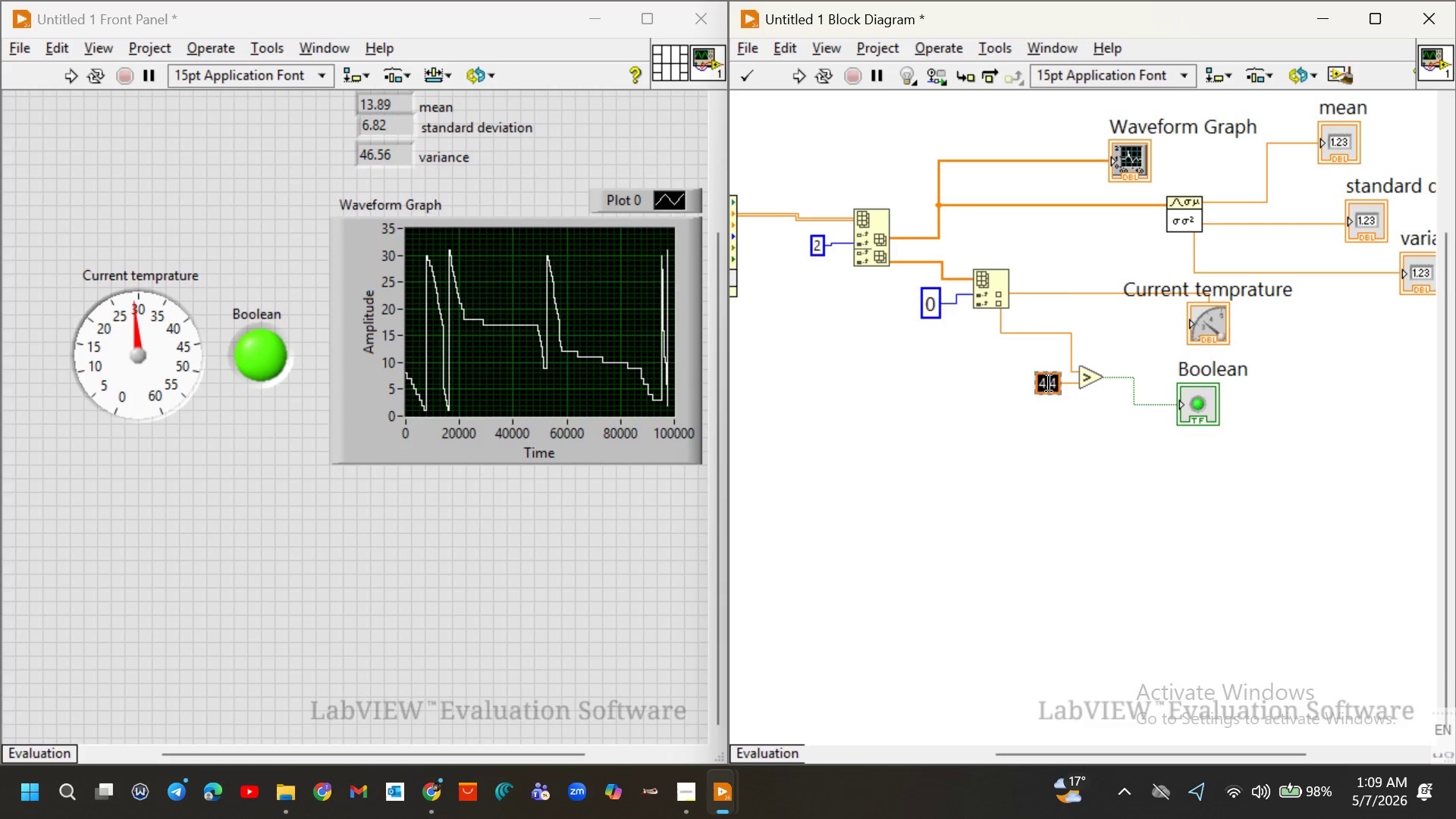 
type(35)
 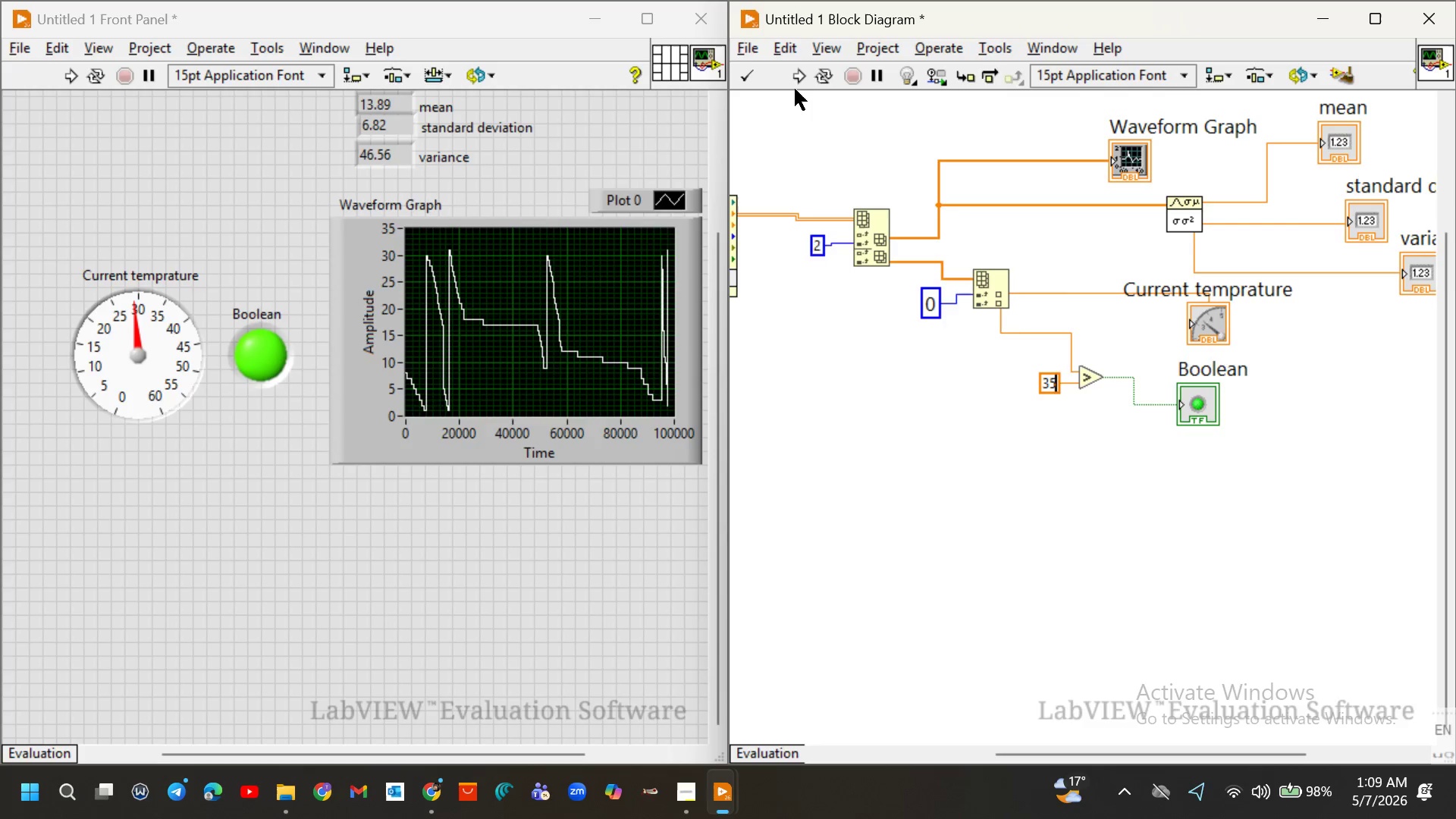 
left_click([802, 78])
 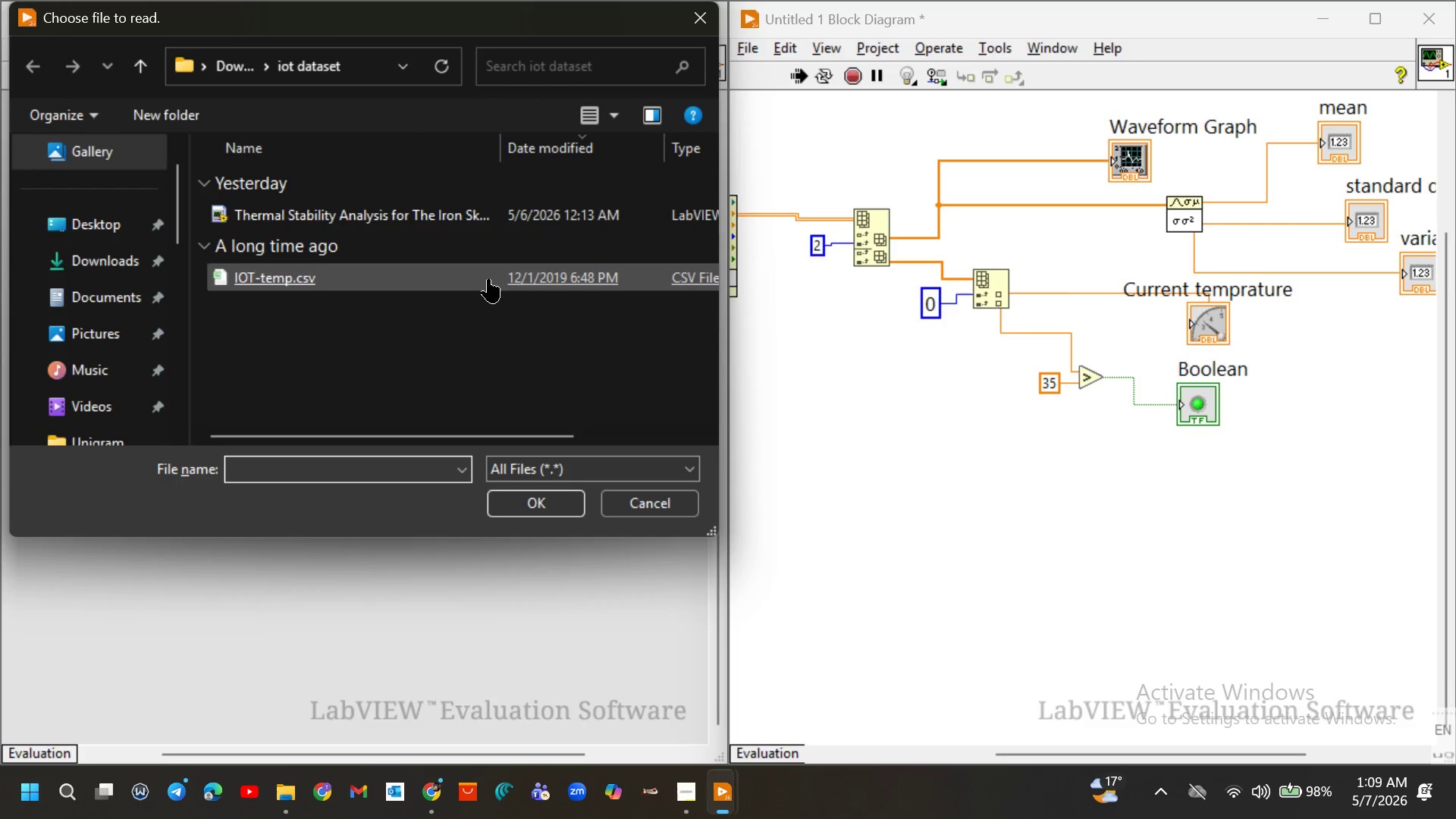 
left_click([484, 281])
 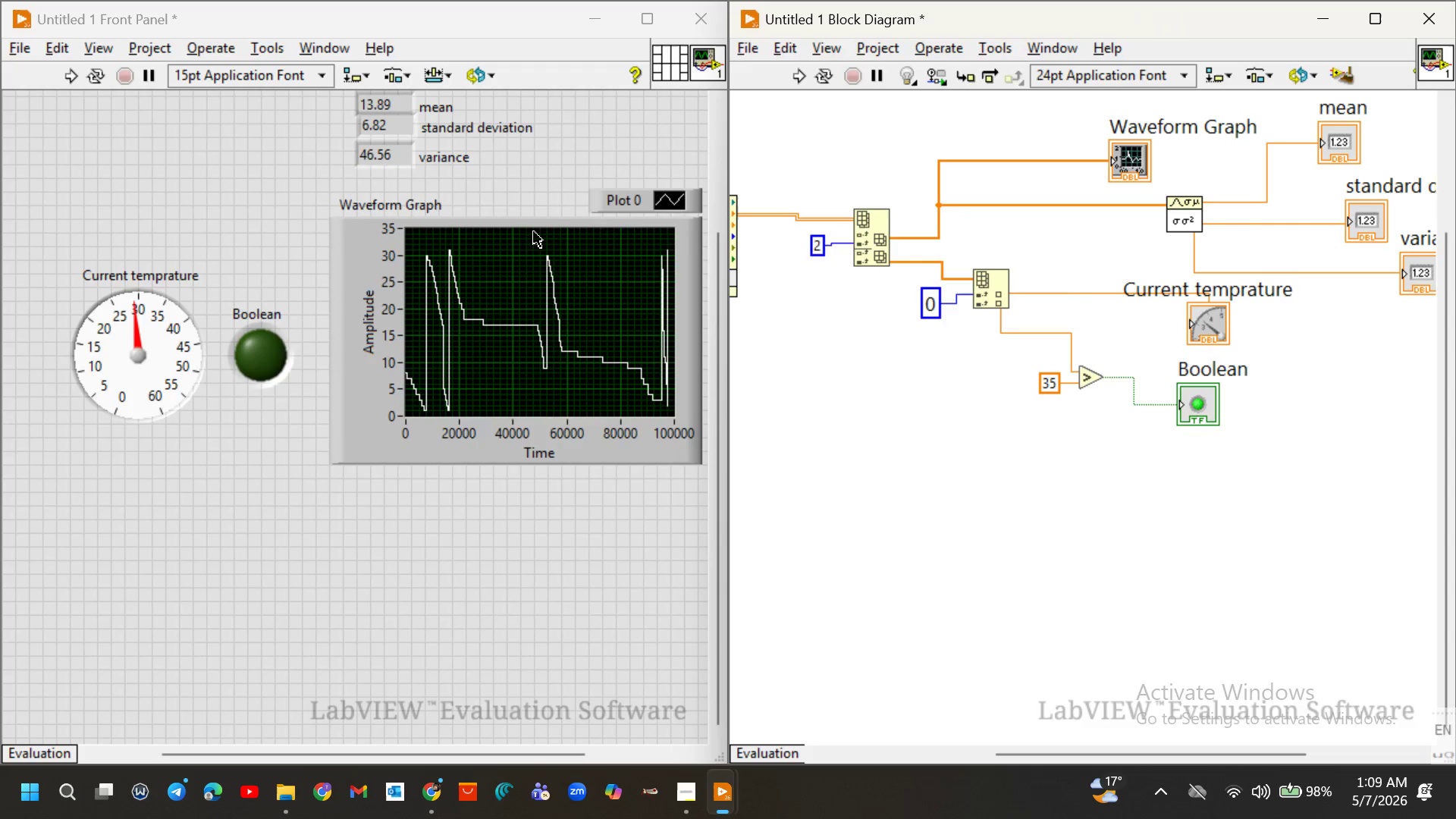 
scroll: coordinate [488, 189], scroll_direction: up, amount: 2.0
 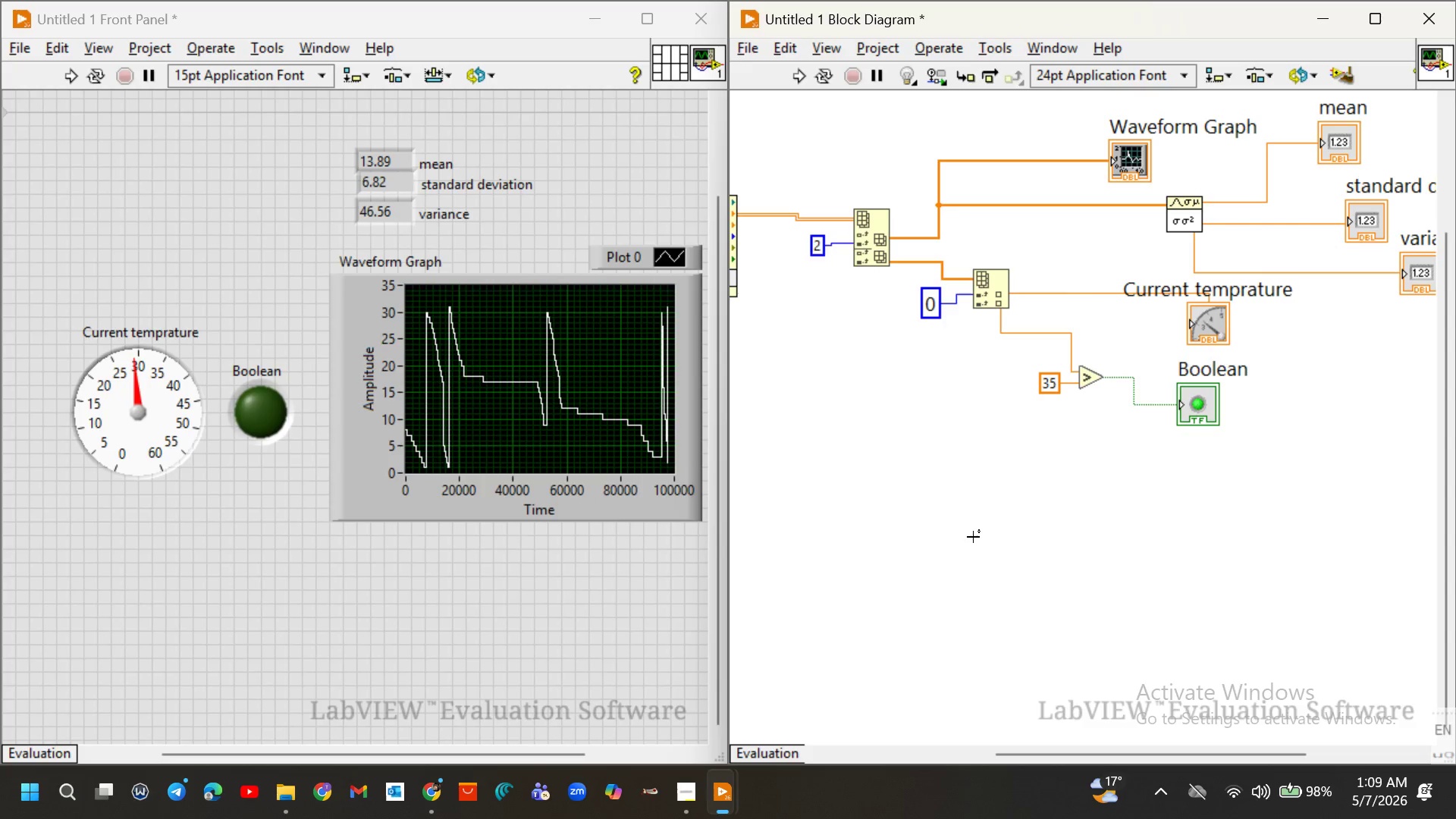 
left_click([973, 537])
 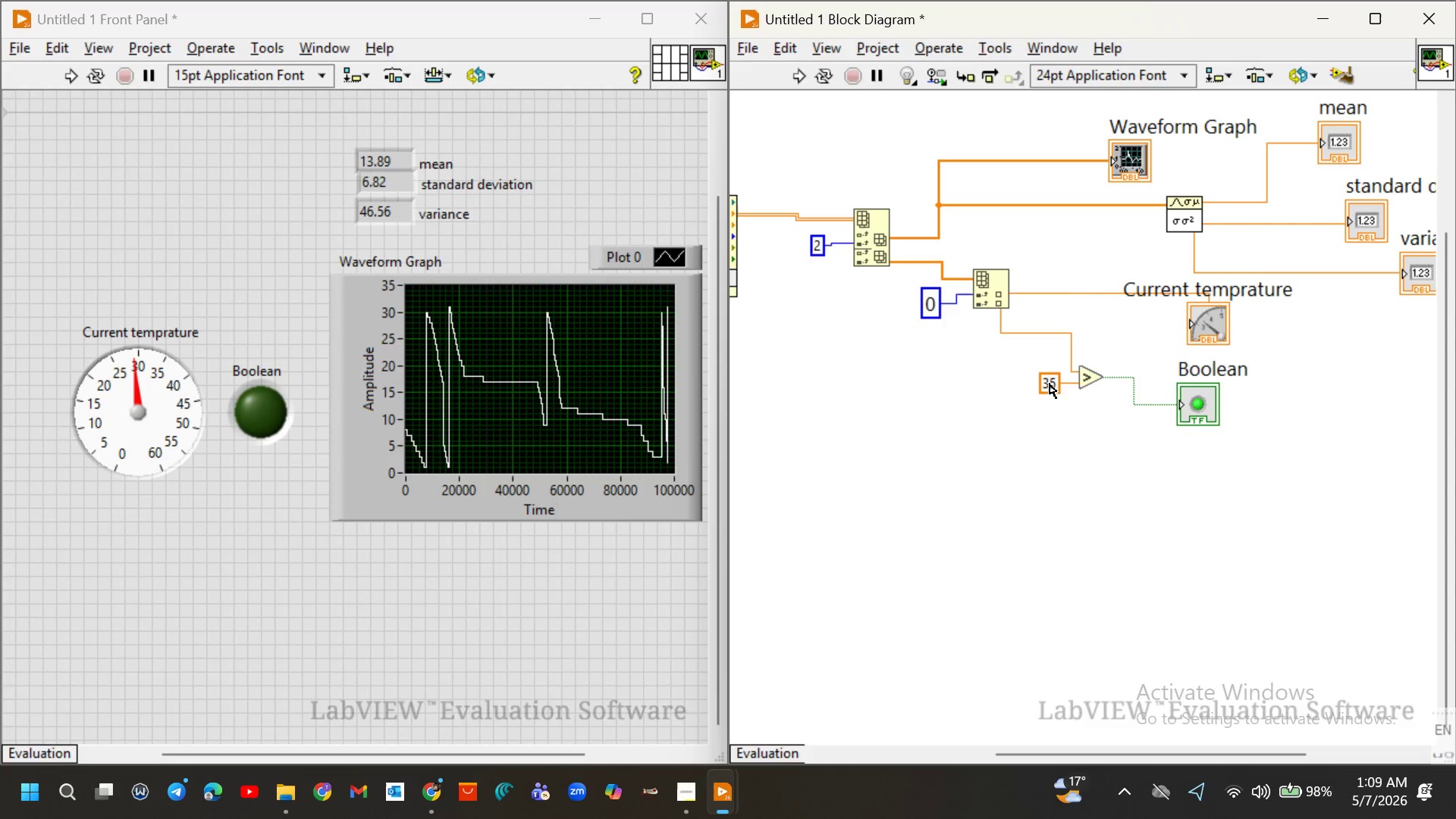 
double_click([1050, 384])
 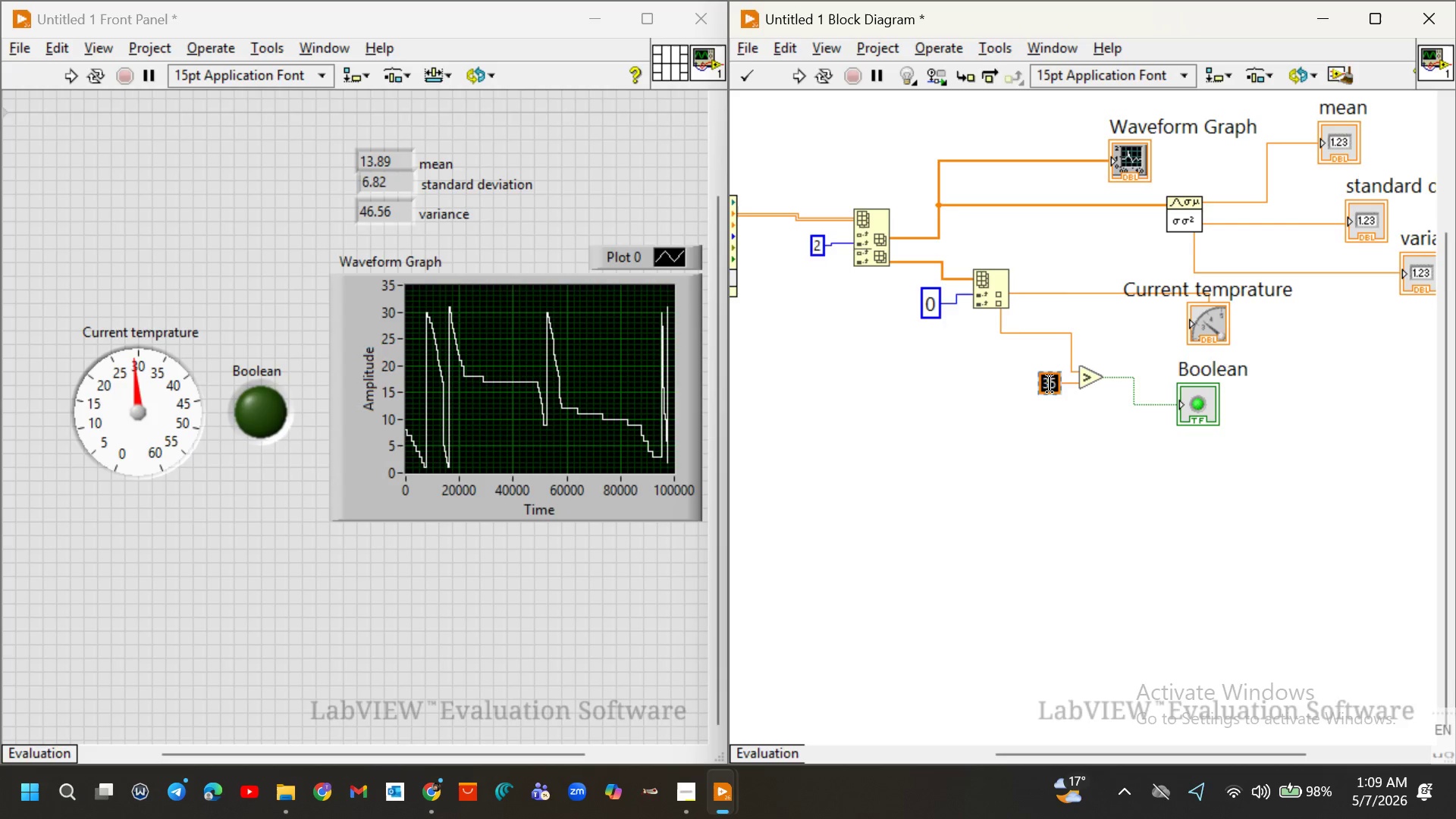 
key(4)
 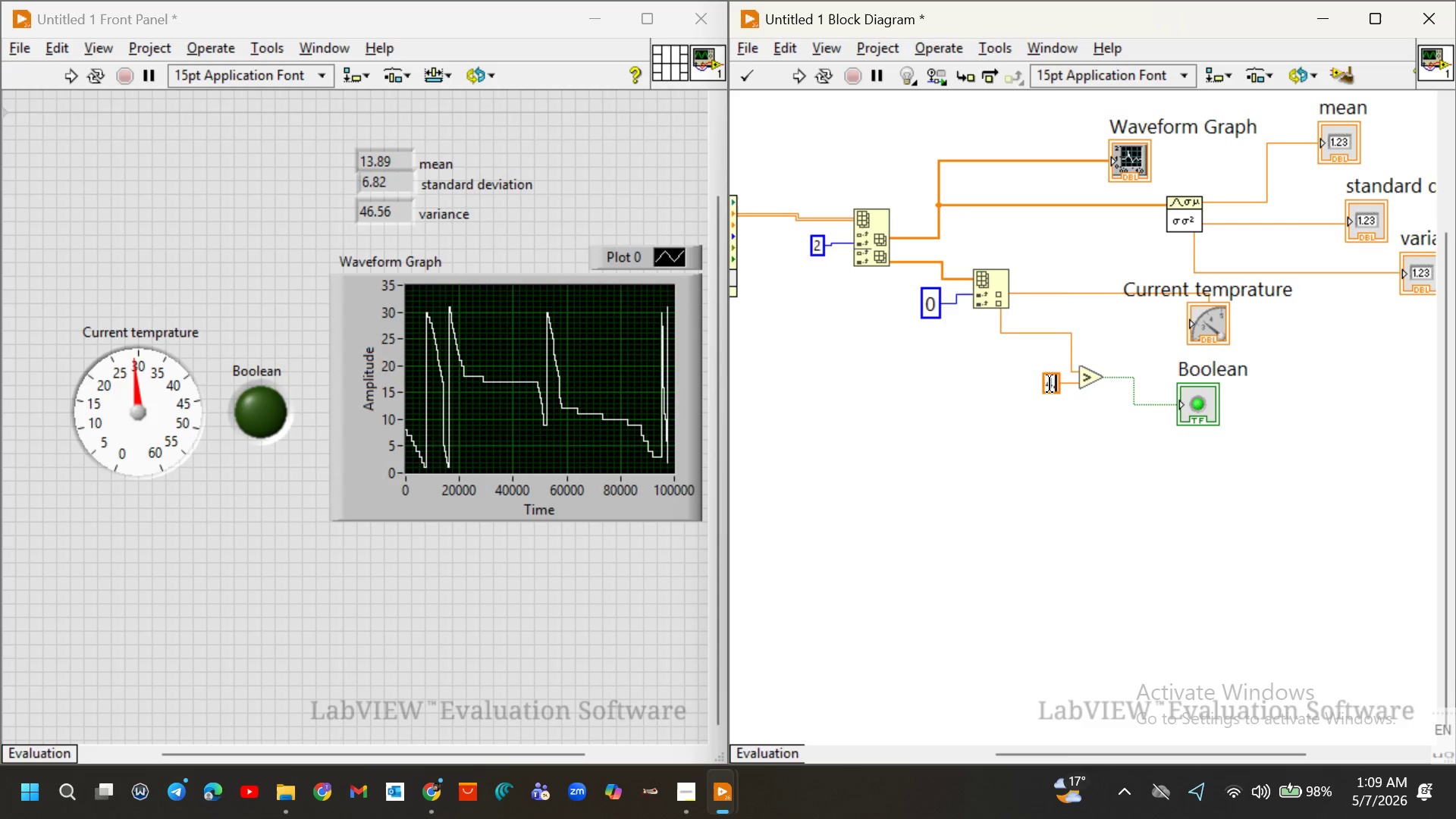 
key(Period)
 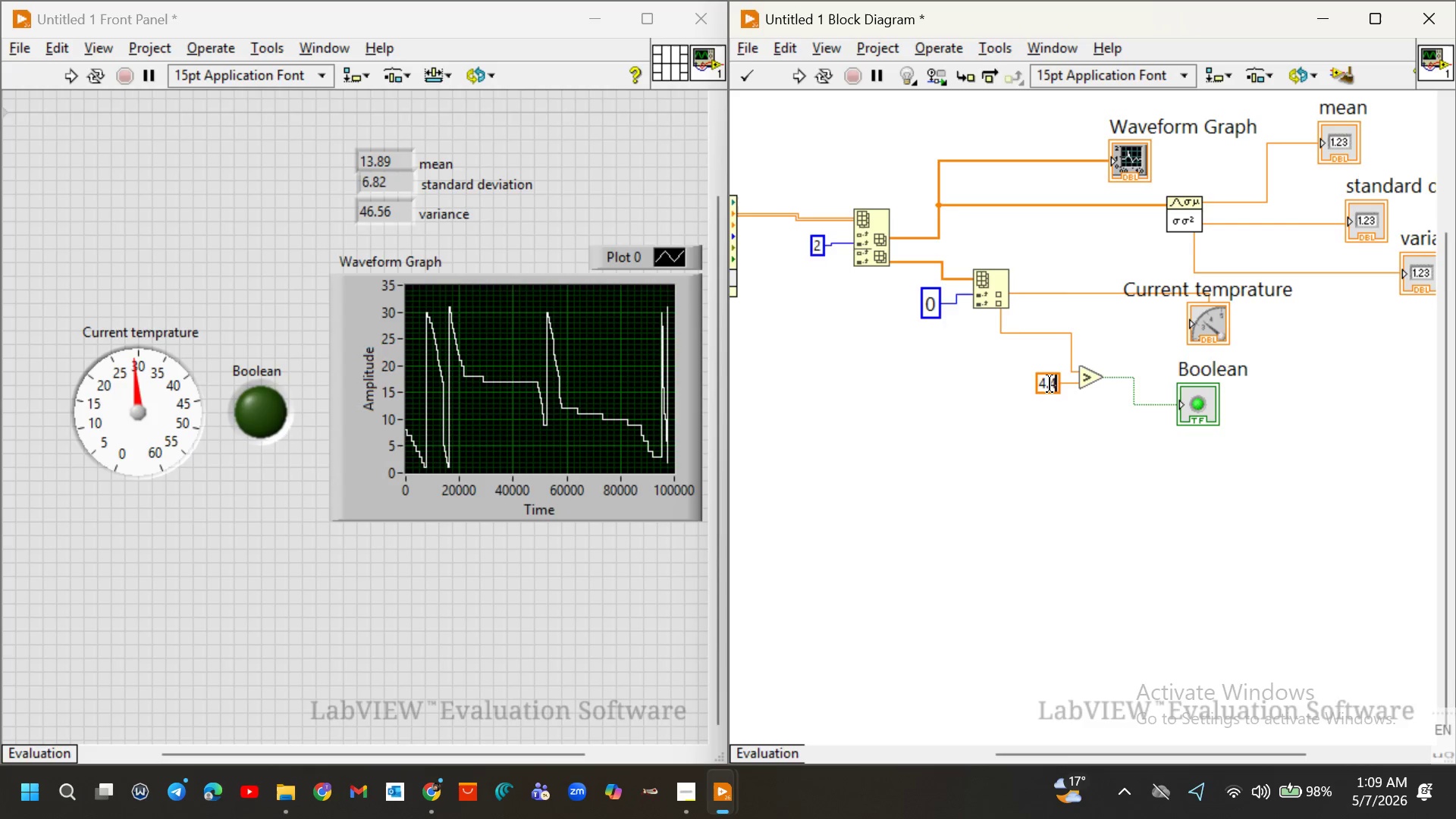 
key(4)
 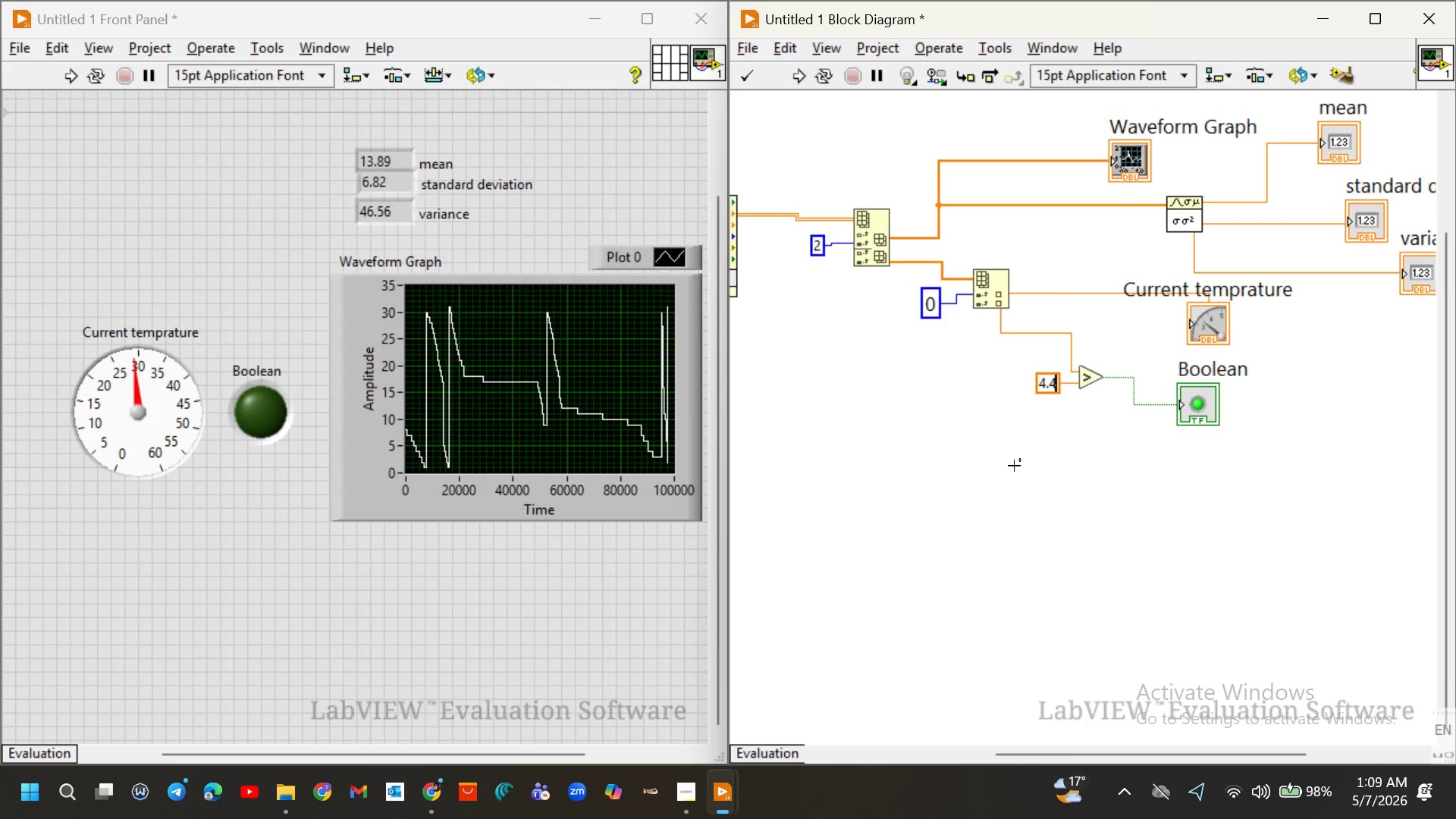 
left_click([1014, 466])
 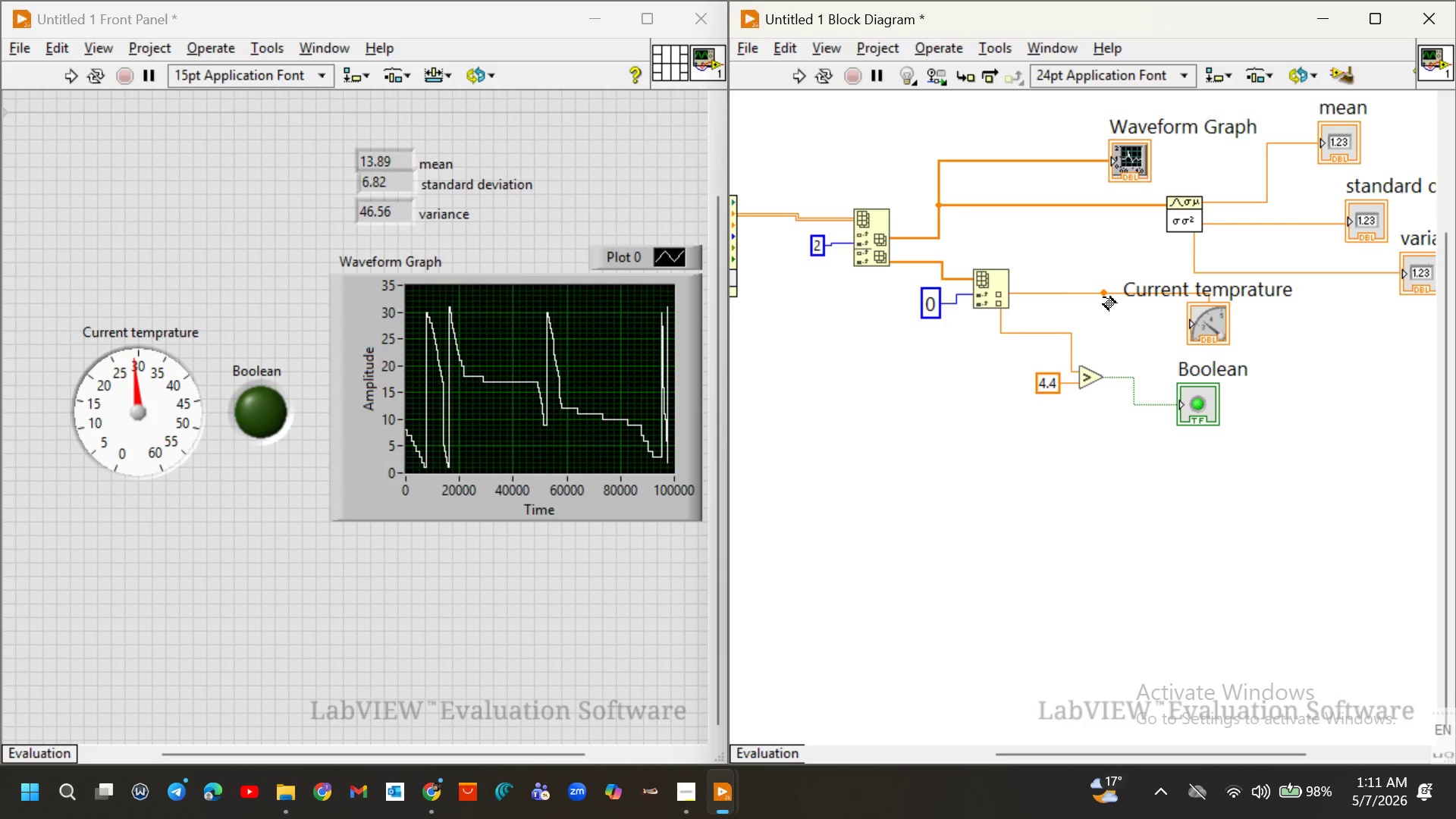 
wait(92.74)
 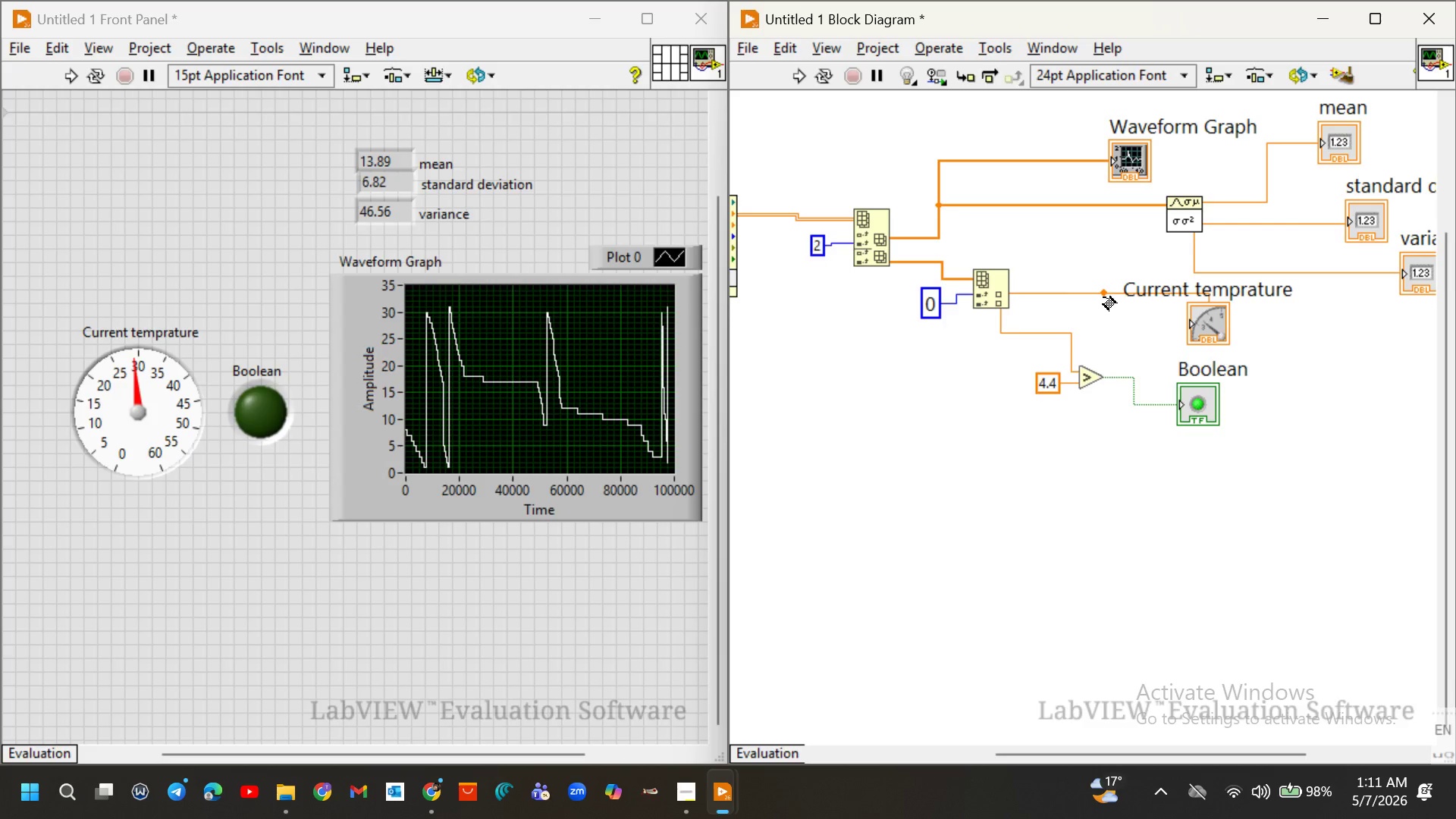 
right_click([1103, 297])
 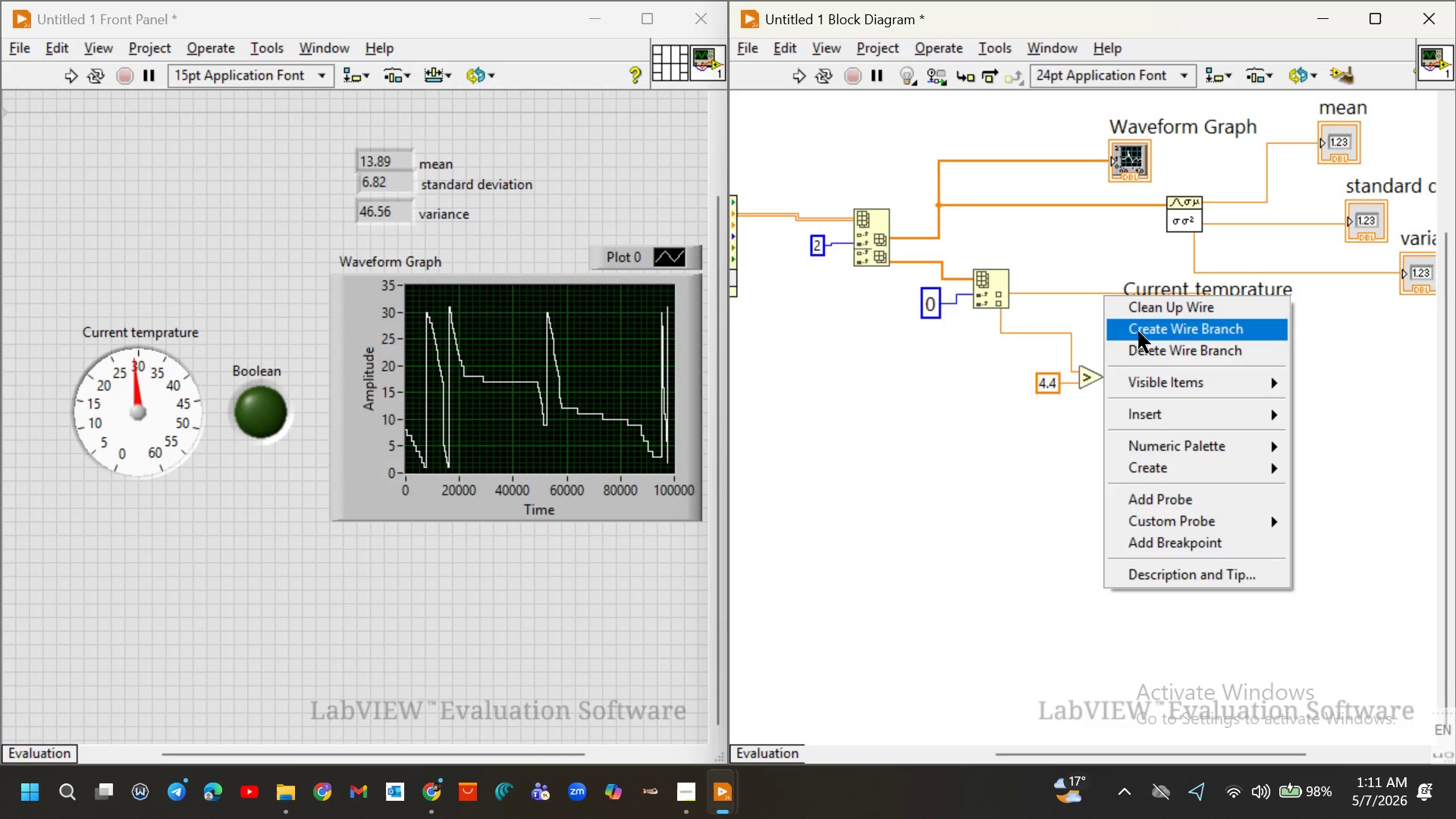 
left_click([1138, 331])
 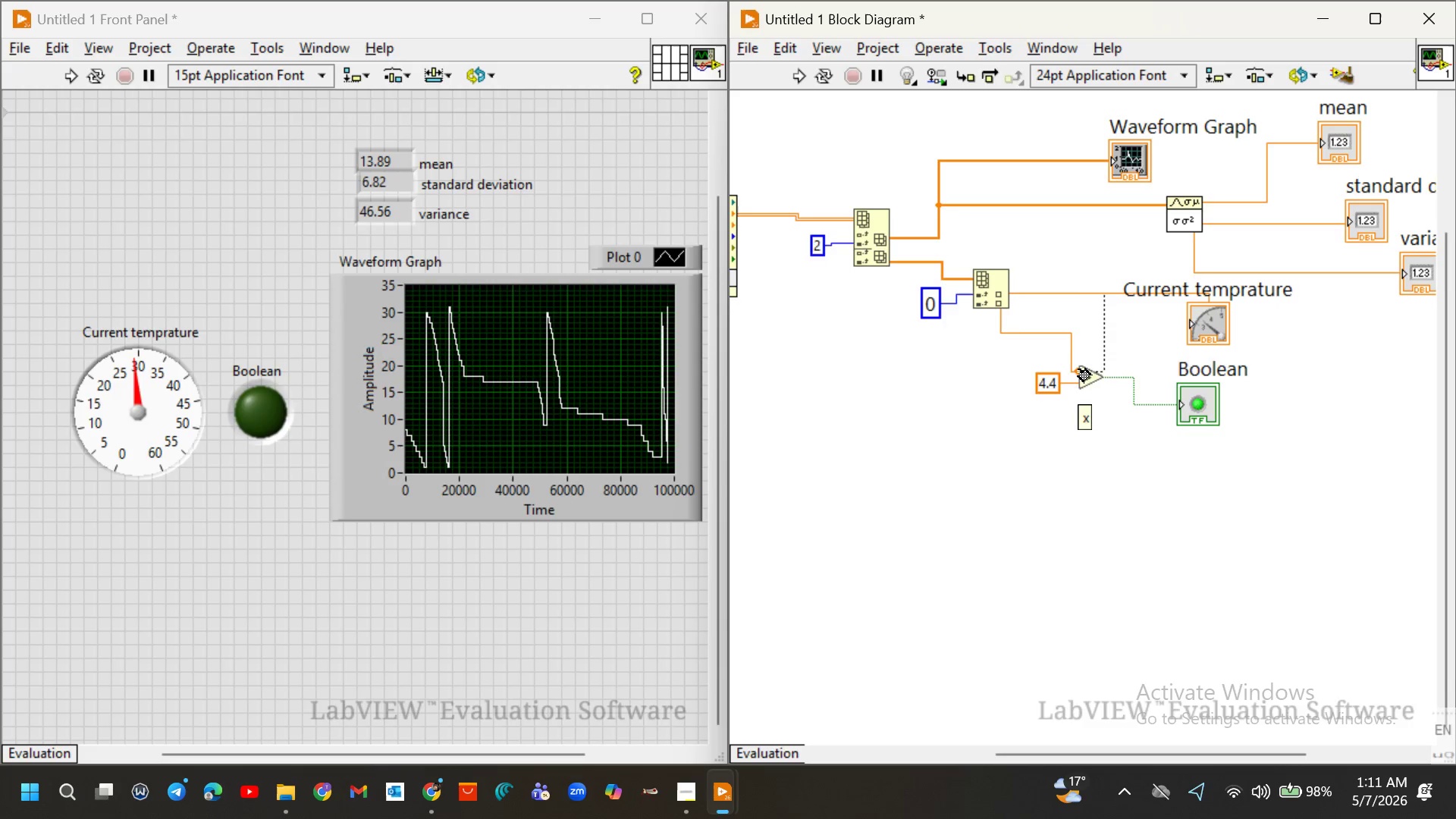 
left_click([1079, 369])
 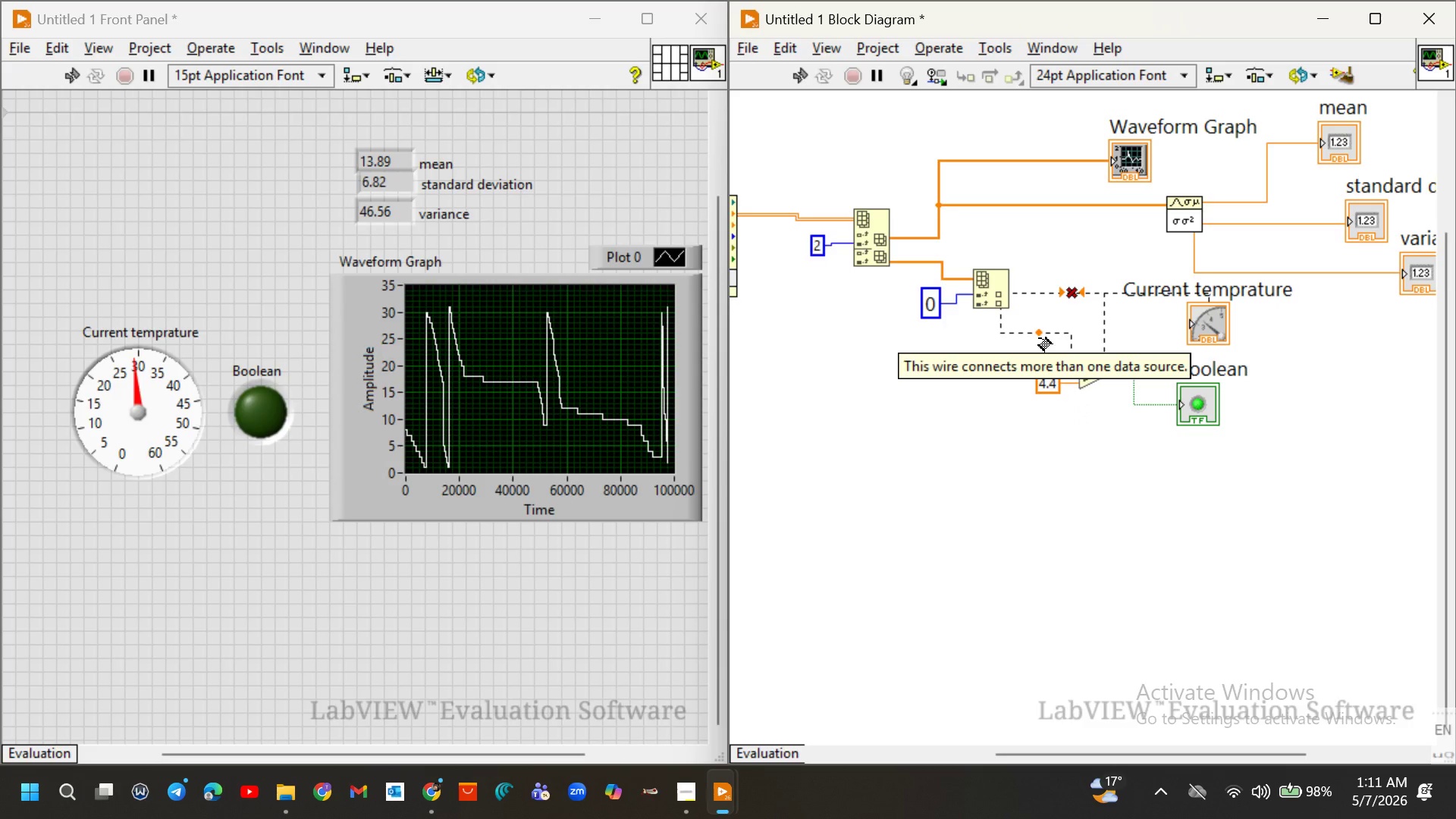 
key(Control+B)
 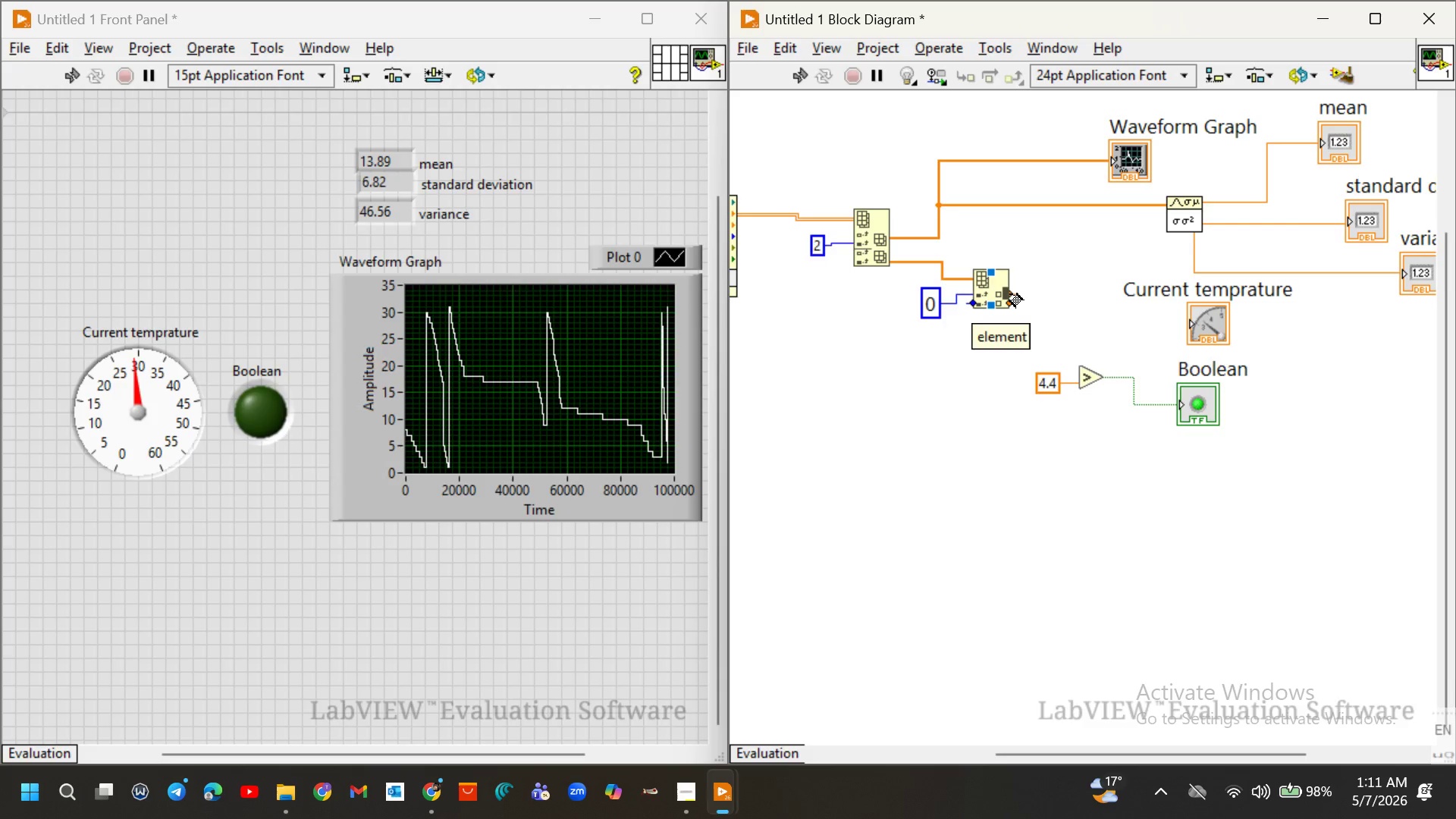 
left_click_drag(start_coordinate=[1010, 294], to_coordinate=[1184, 325])
 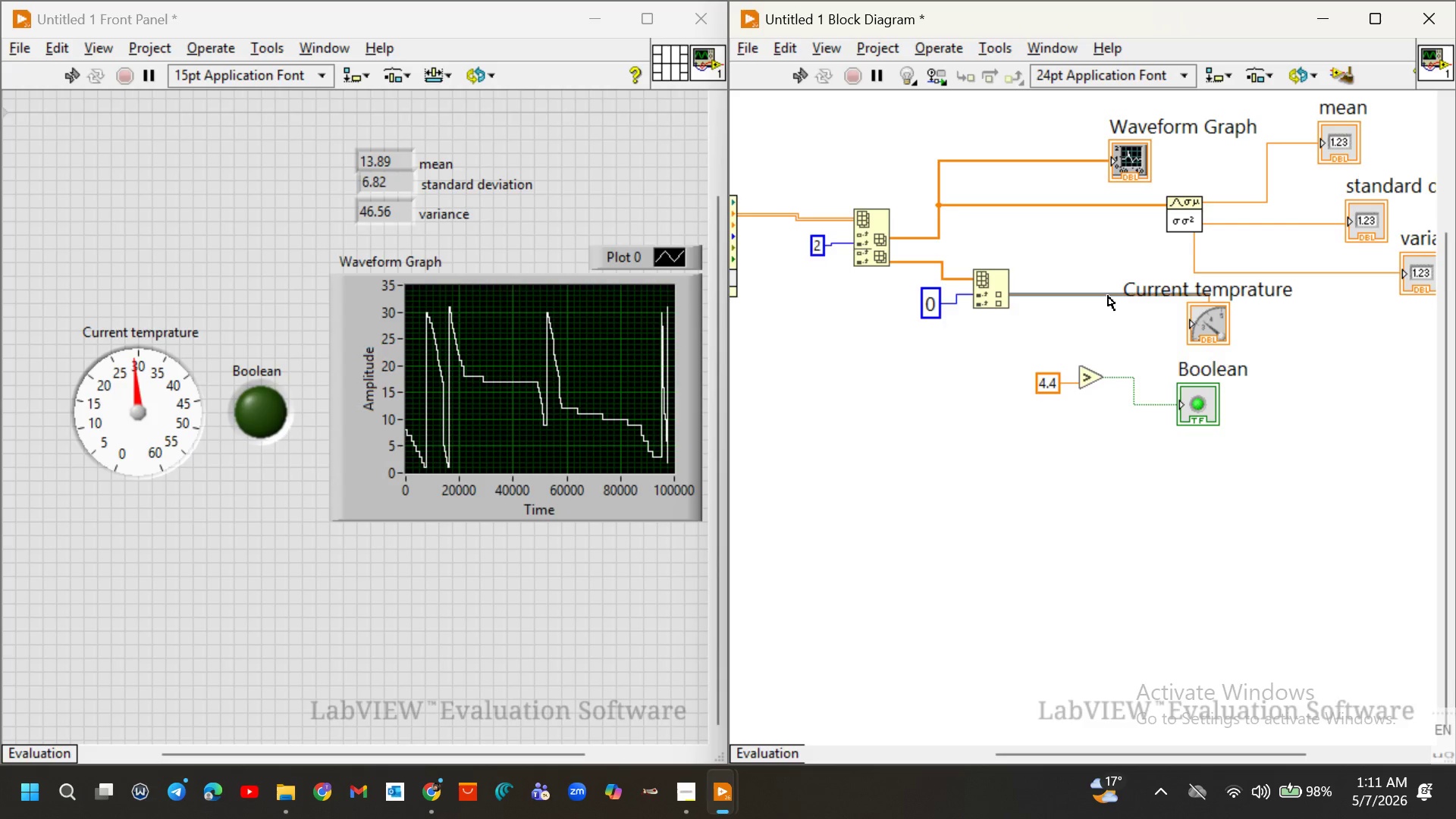 
left_click_drag(start_coordinate=[1106, 294], to_coordinate=[1098, 323])
 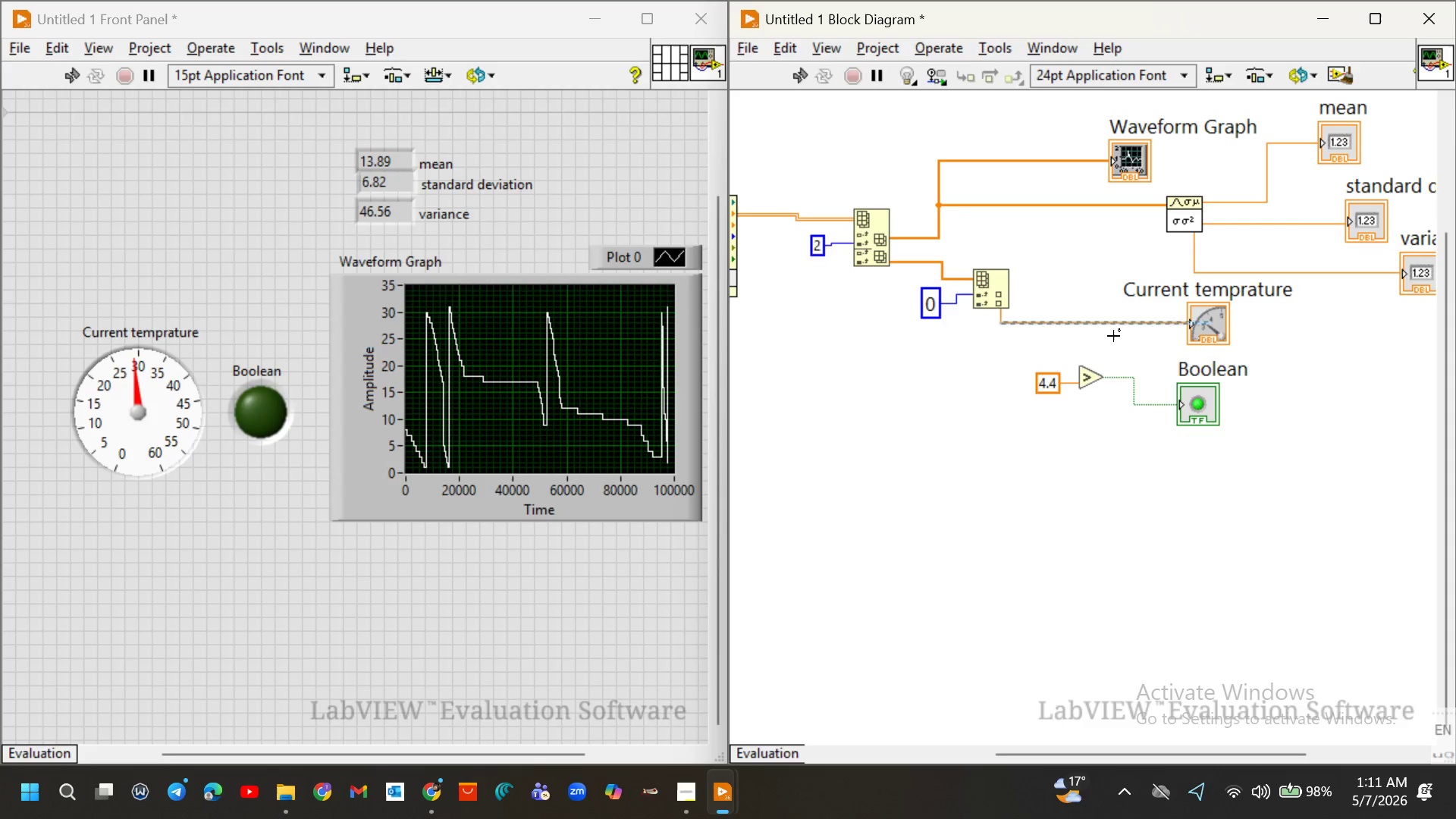 
left_click([1113, 336])
 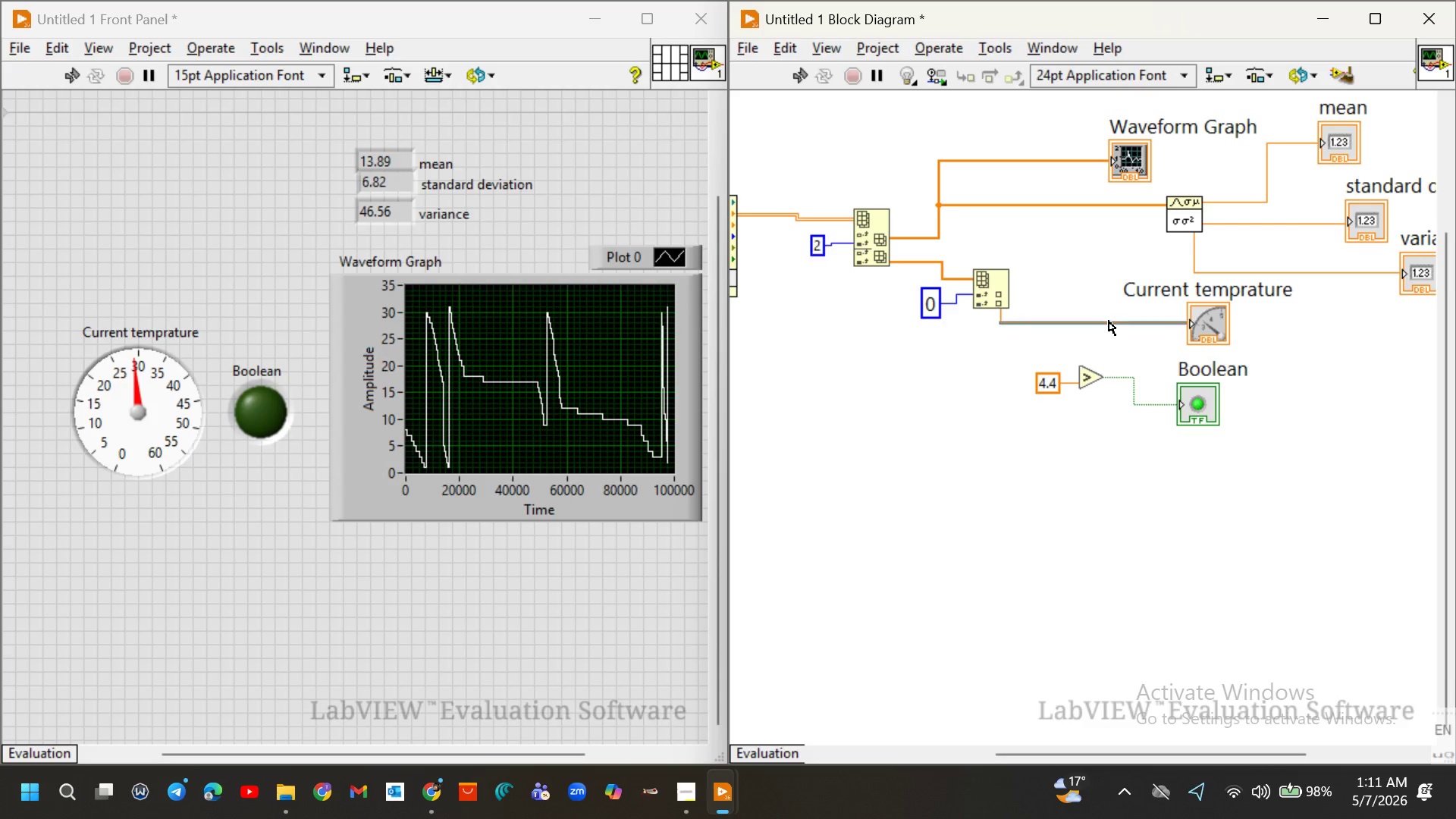 
right_click([1109, 321])
 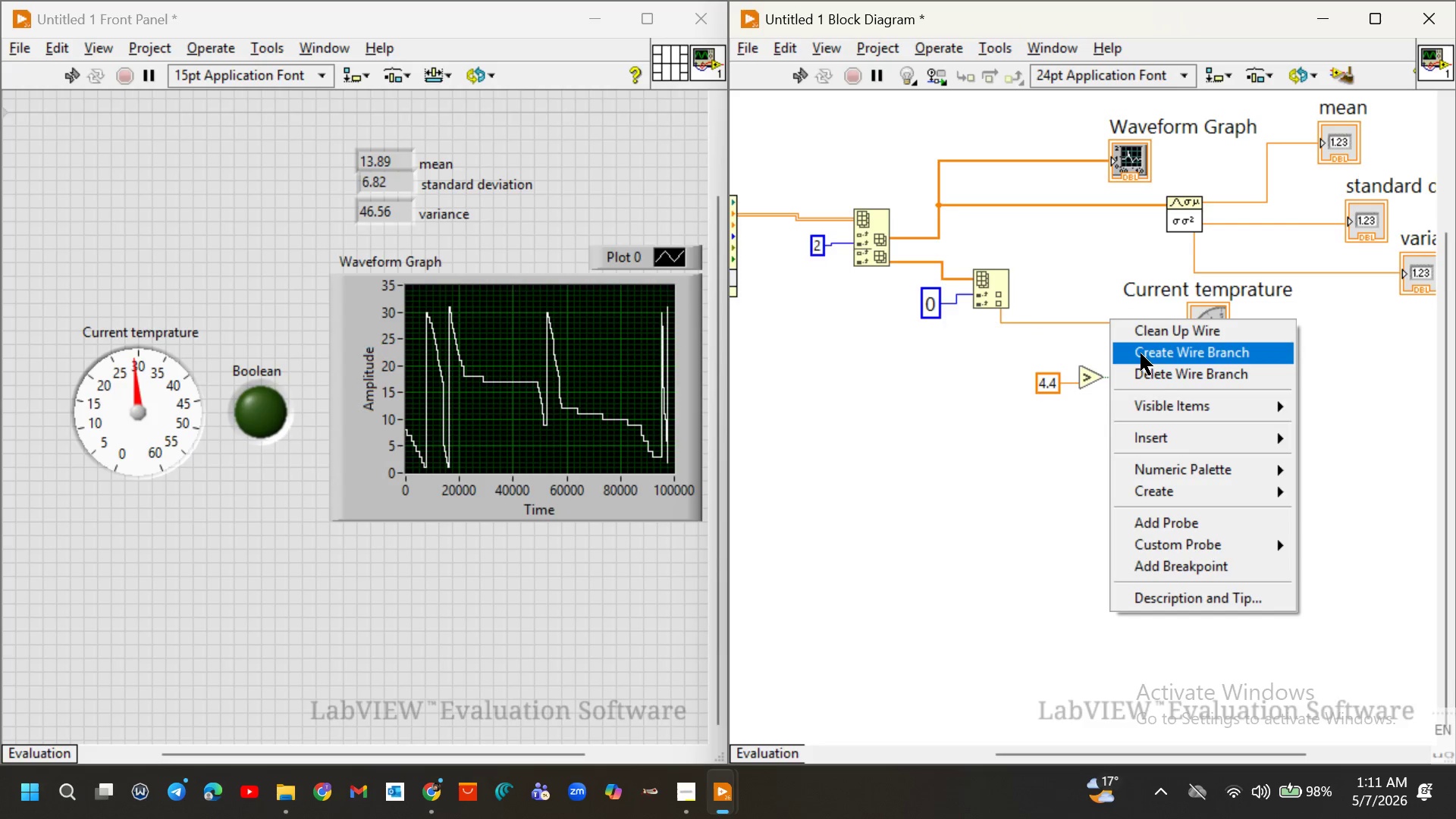 
left_click([1141, 353])
 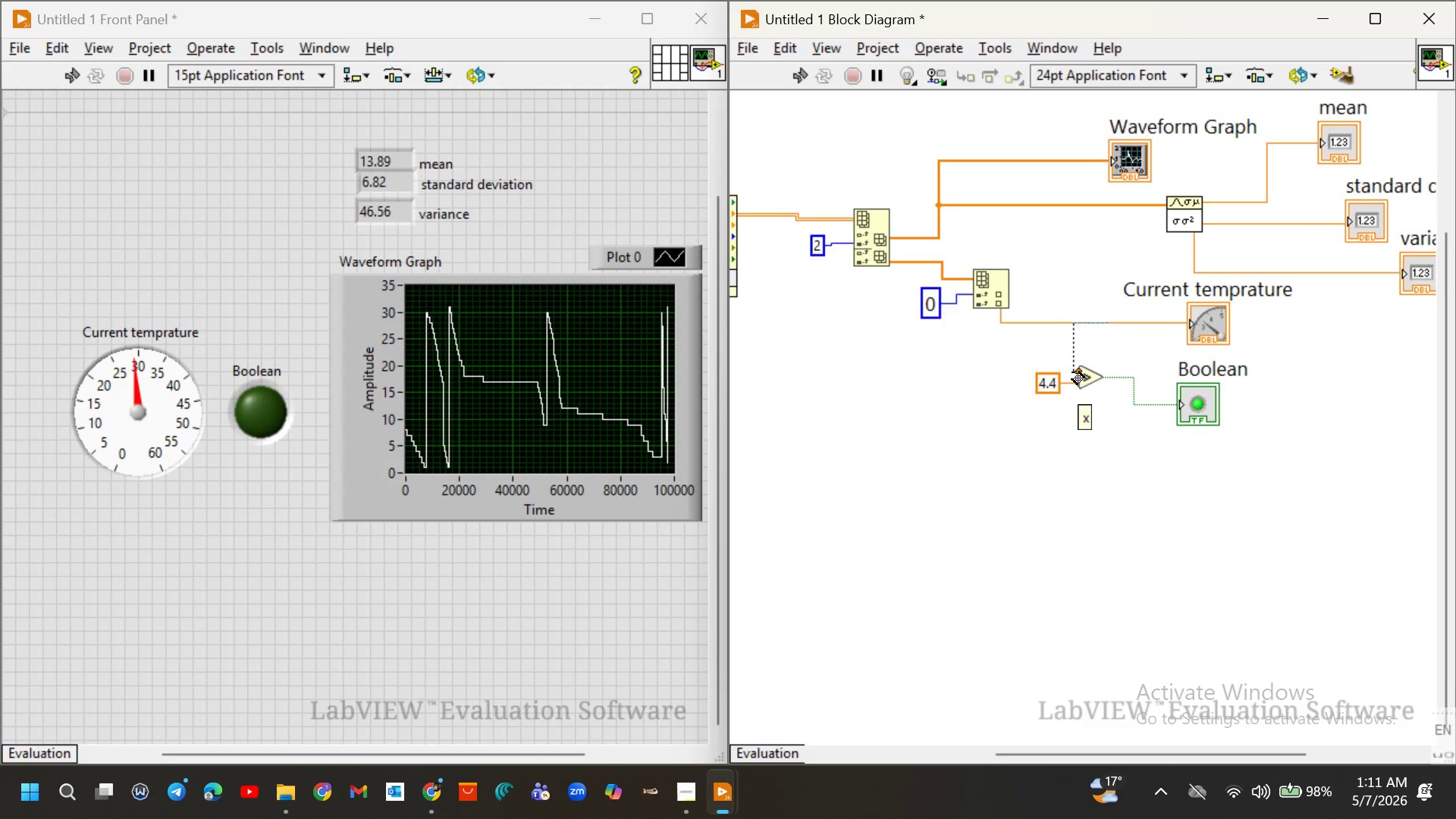 
left_click([1072, 372])
 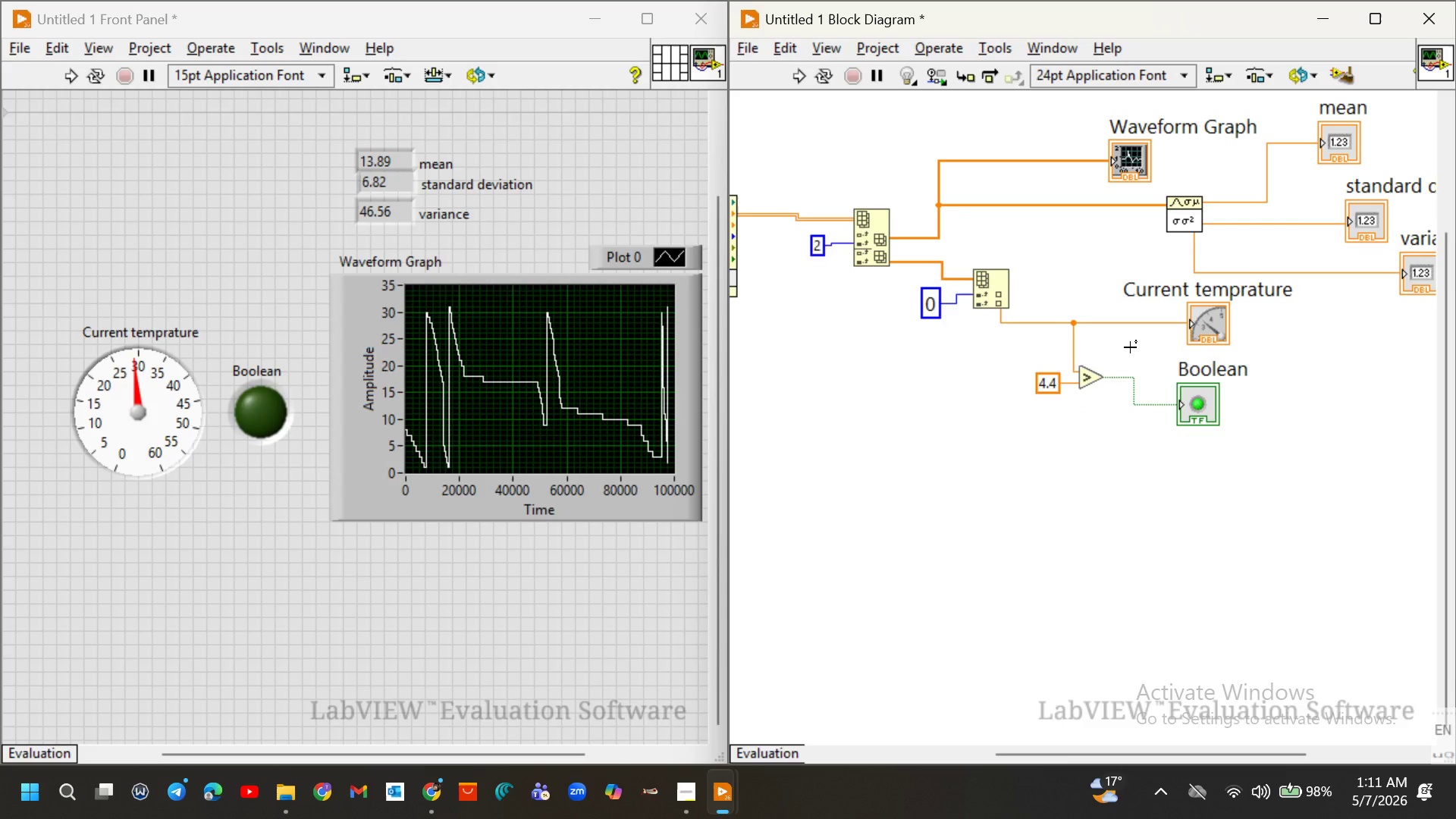 
left_click([1130, 347])
 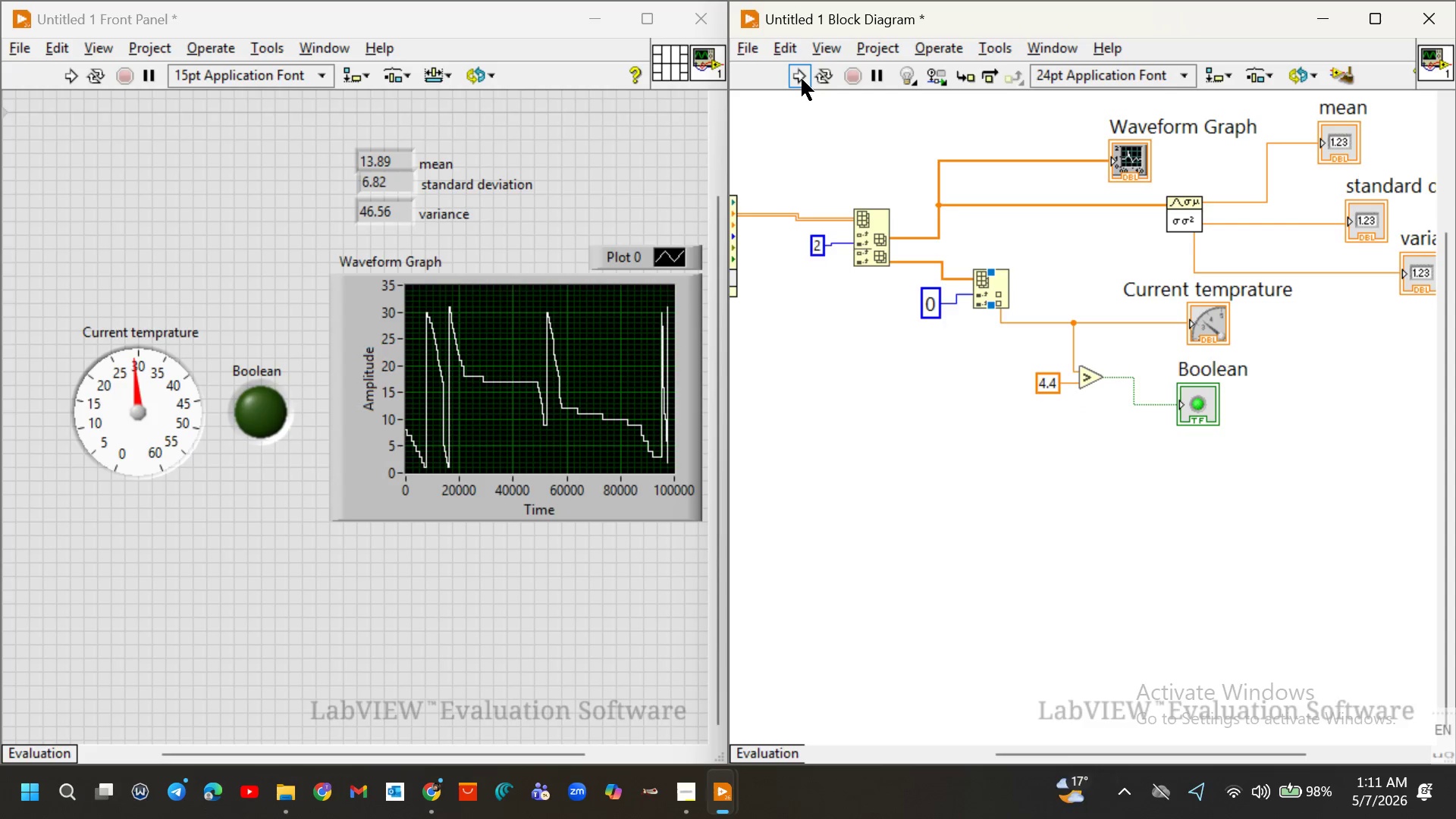 
left_click([802, 79])
 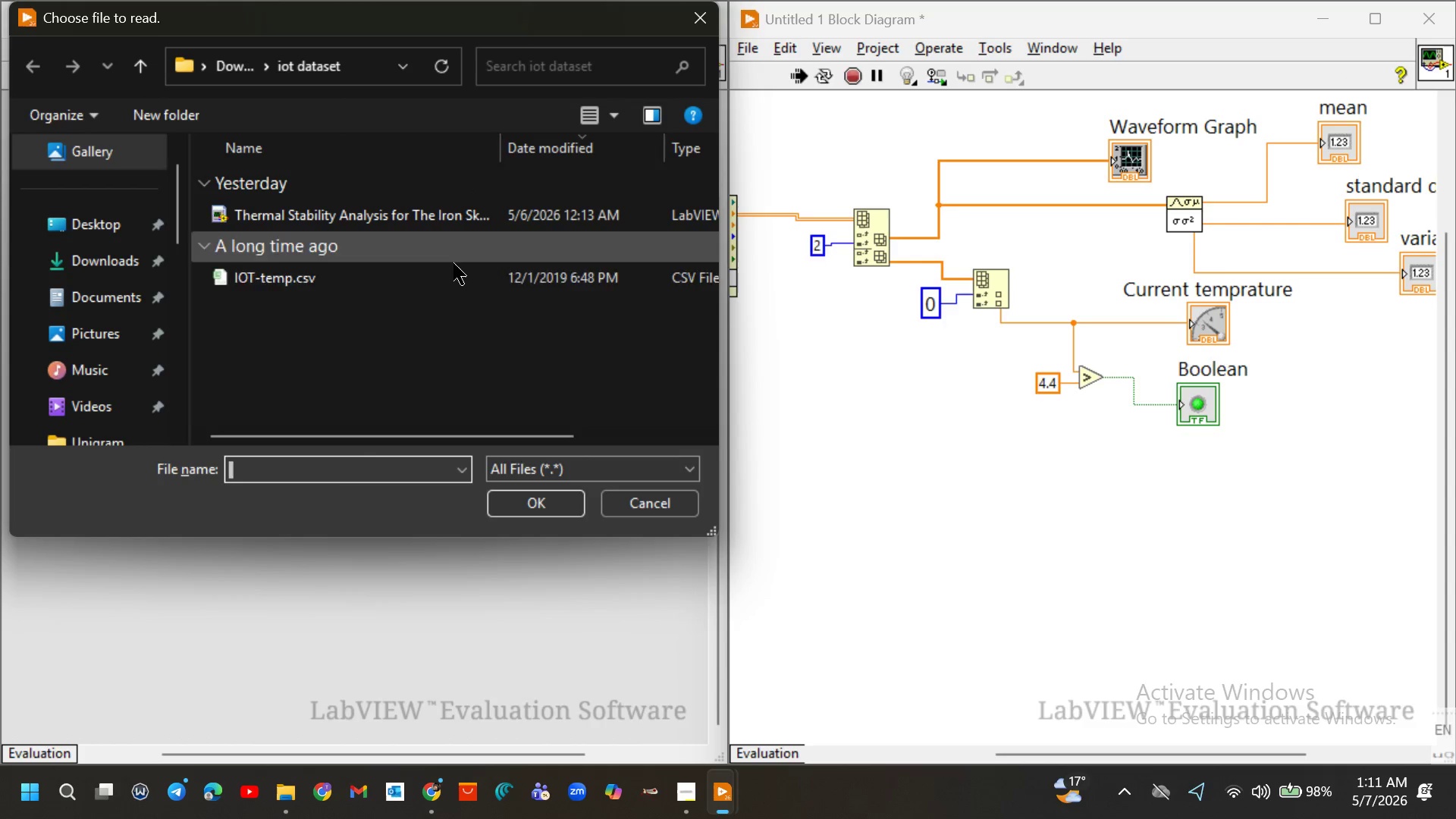 
left_click([434, 275])
 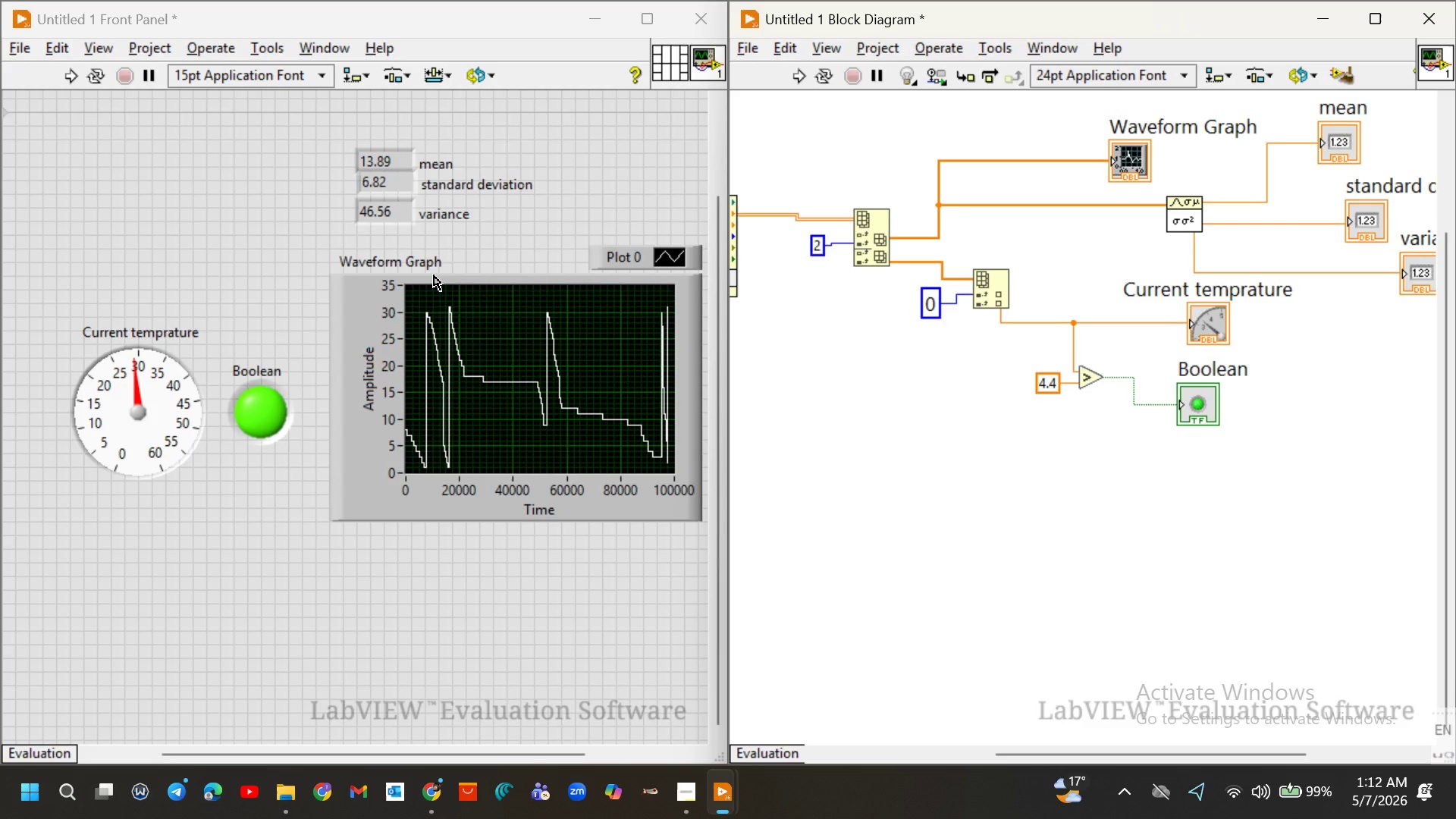 
wait(52.77)
 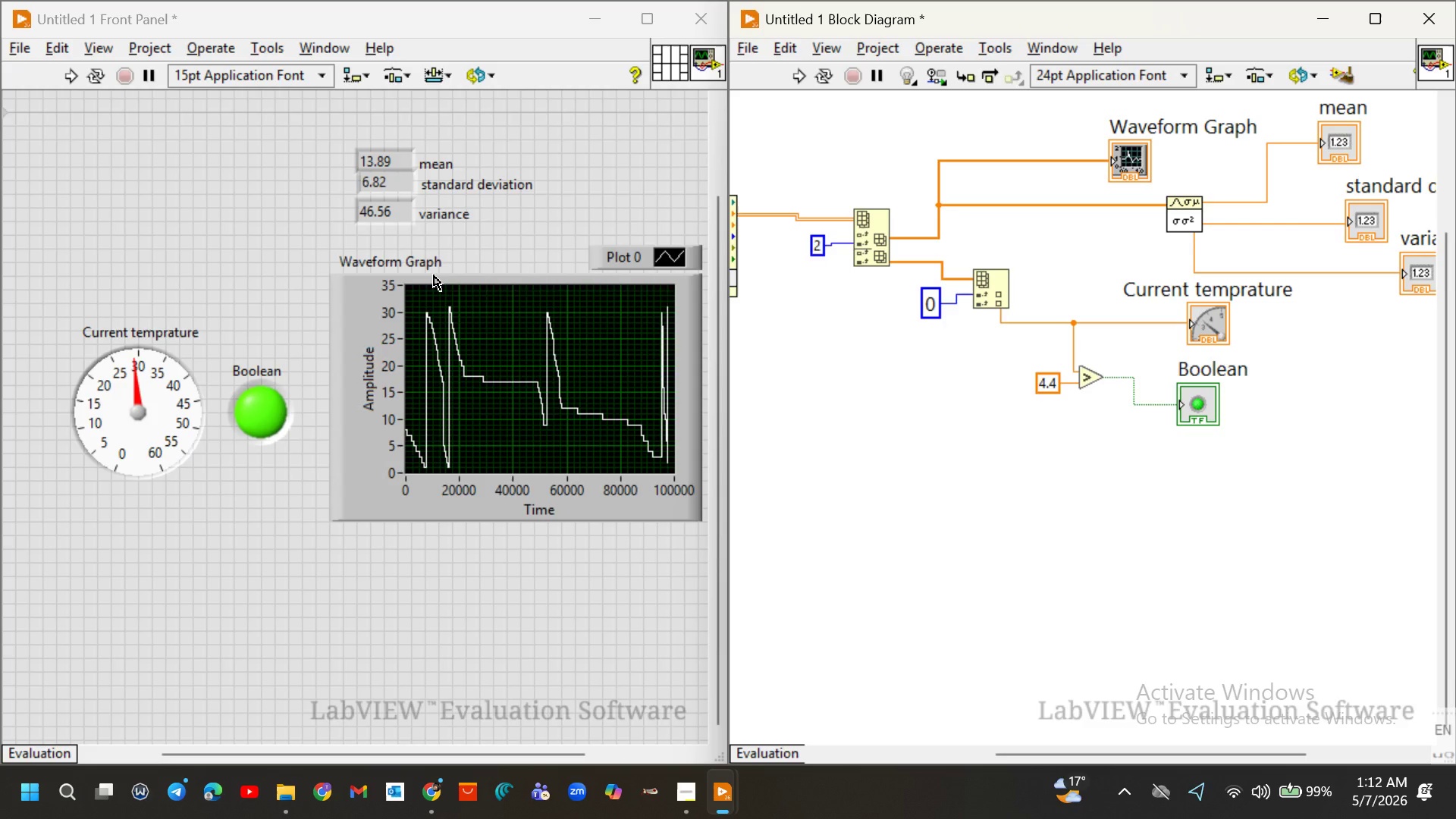 
scroll: coordinate [344, 353], scroll_direction: up, amount: 3.0
 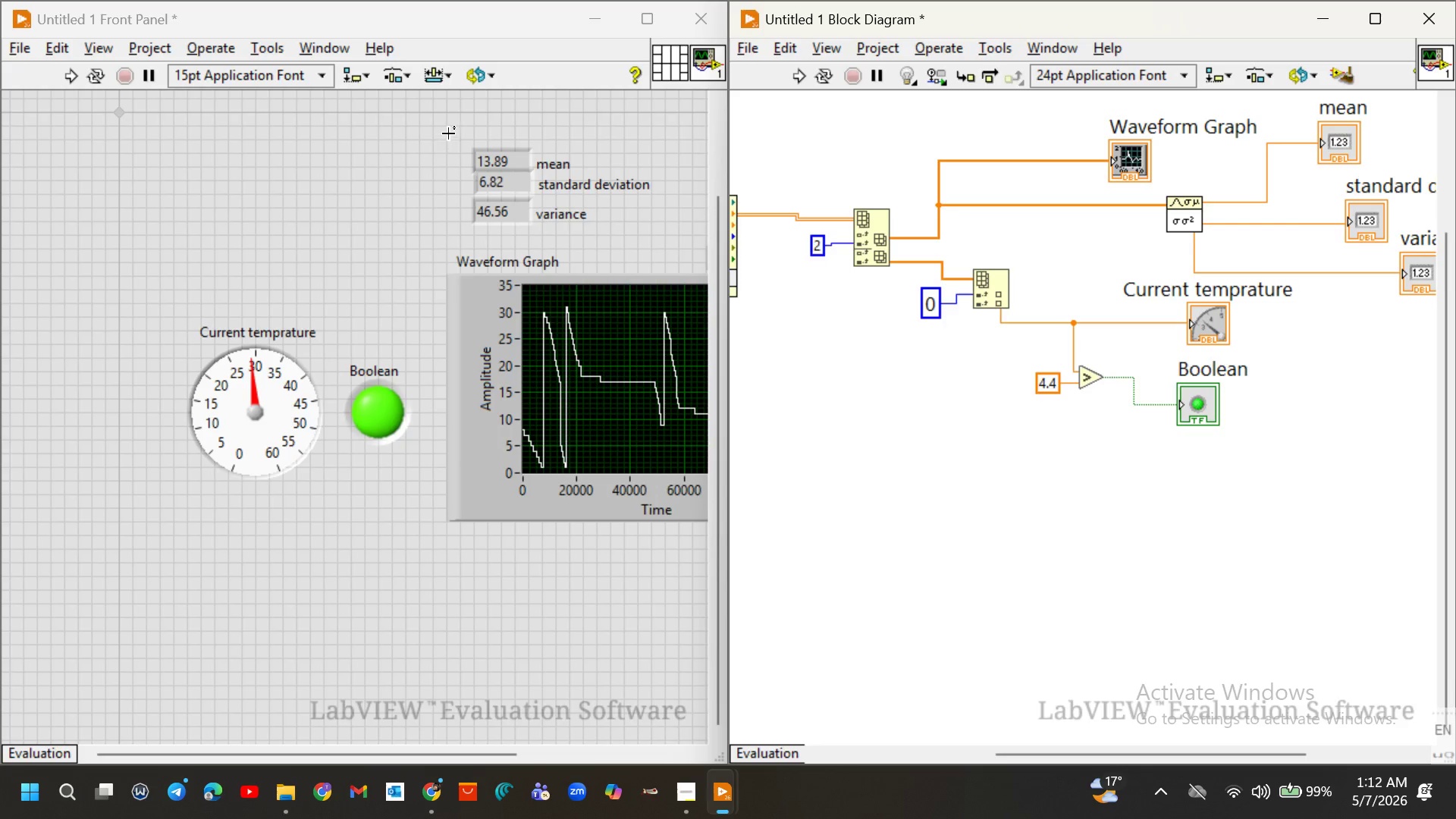 
left_click_drag(start_coordinate=[448, 130], to_coordinate=[614, 243])
 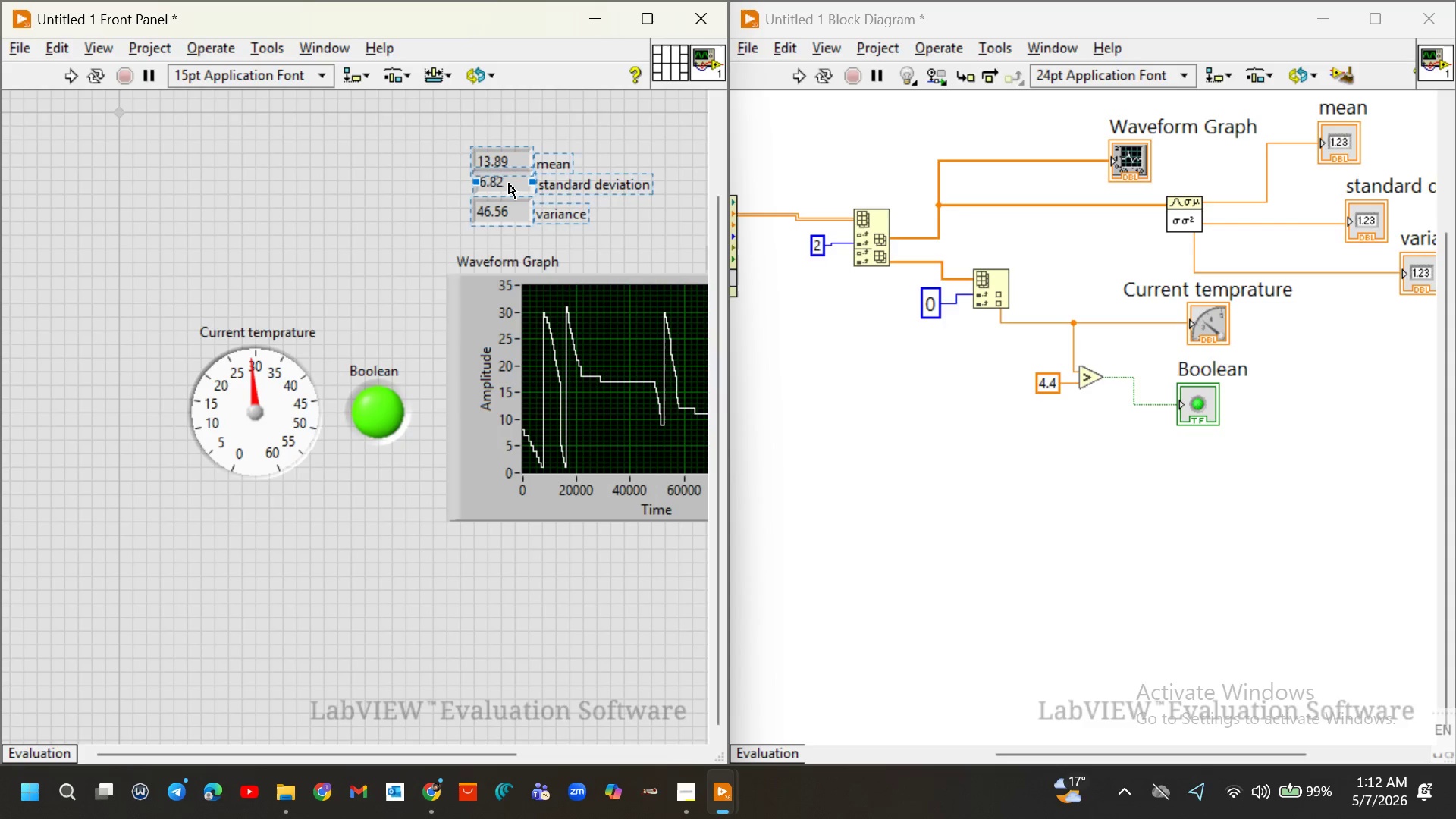 
left_click_drag(start_coordinate=[509, 184], to_coordinate=[234, 237])
 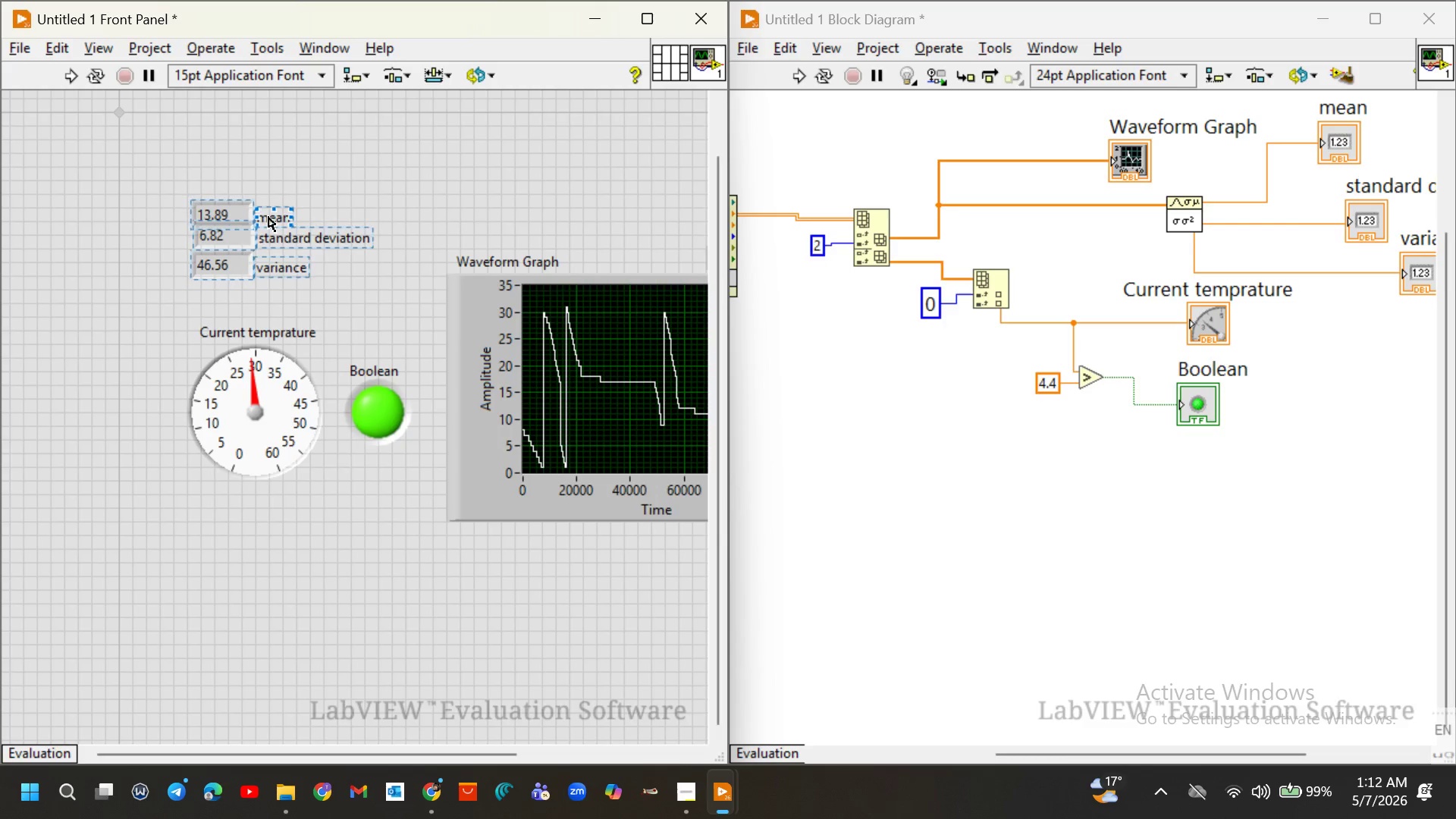 
key(Control+ControlLeft)
 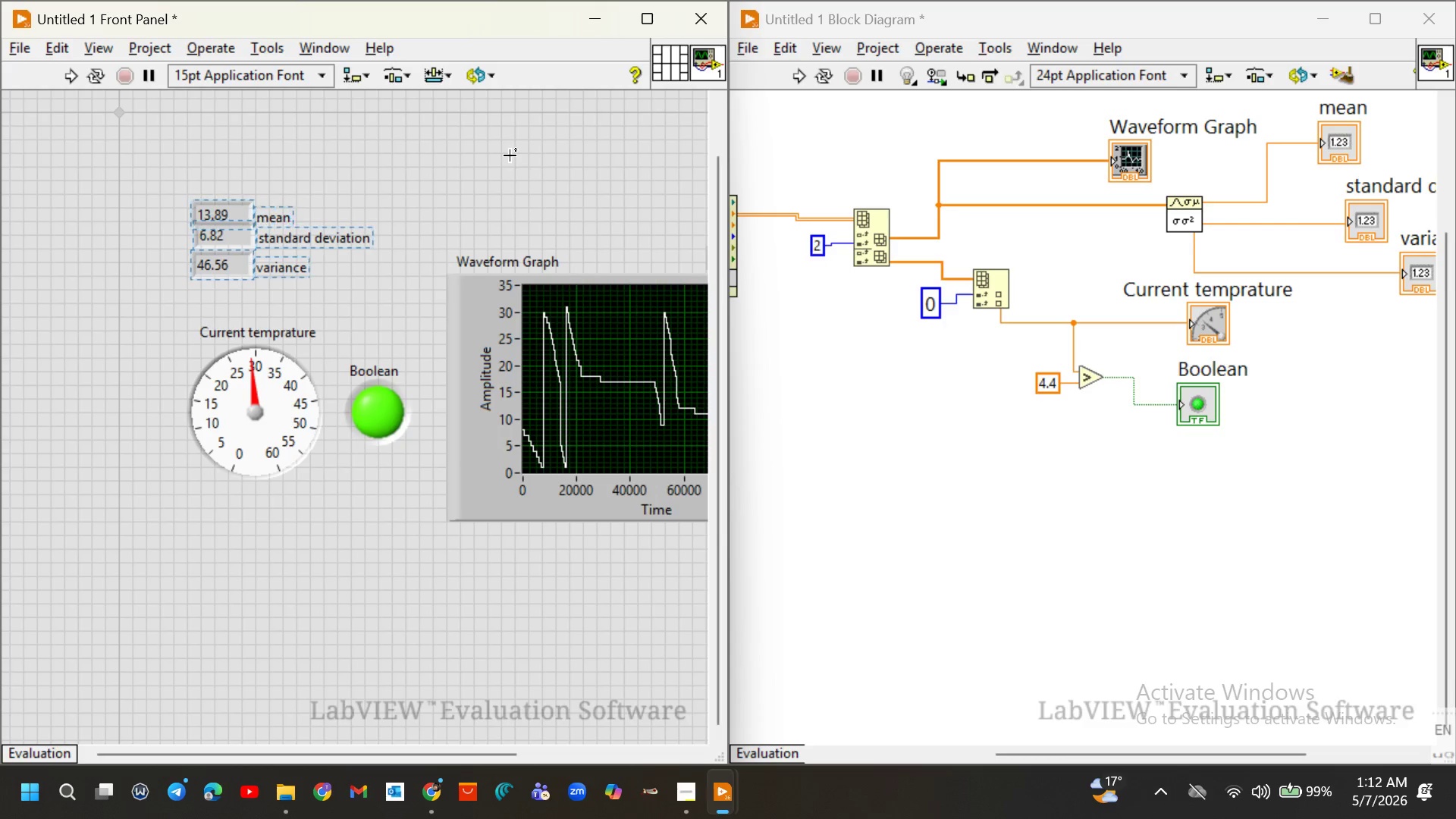 
scroll: coordinate [510, 155], scroll_direction: down, amount: 7.0
 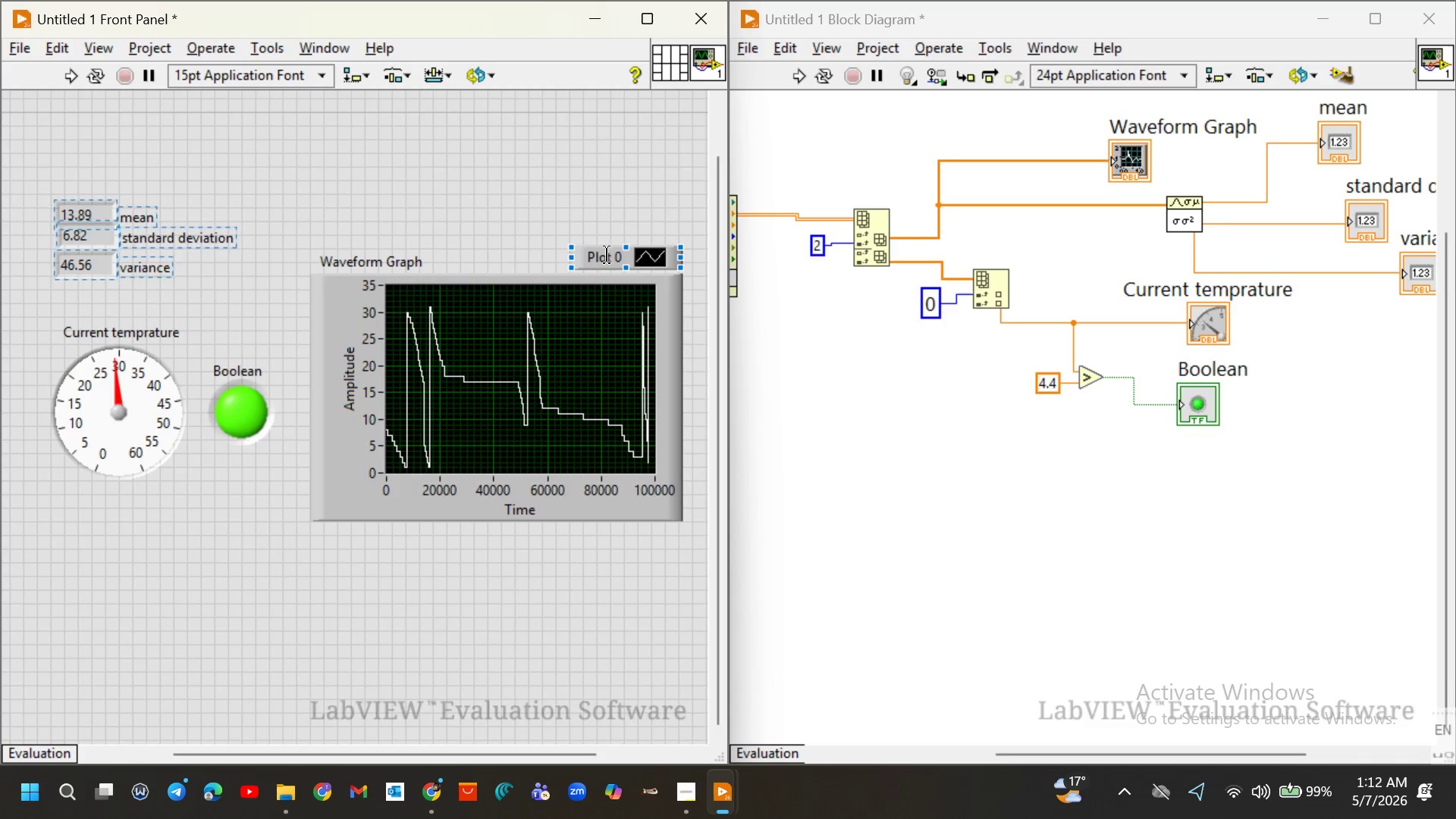 
double_click([607, 255])
 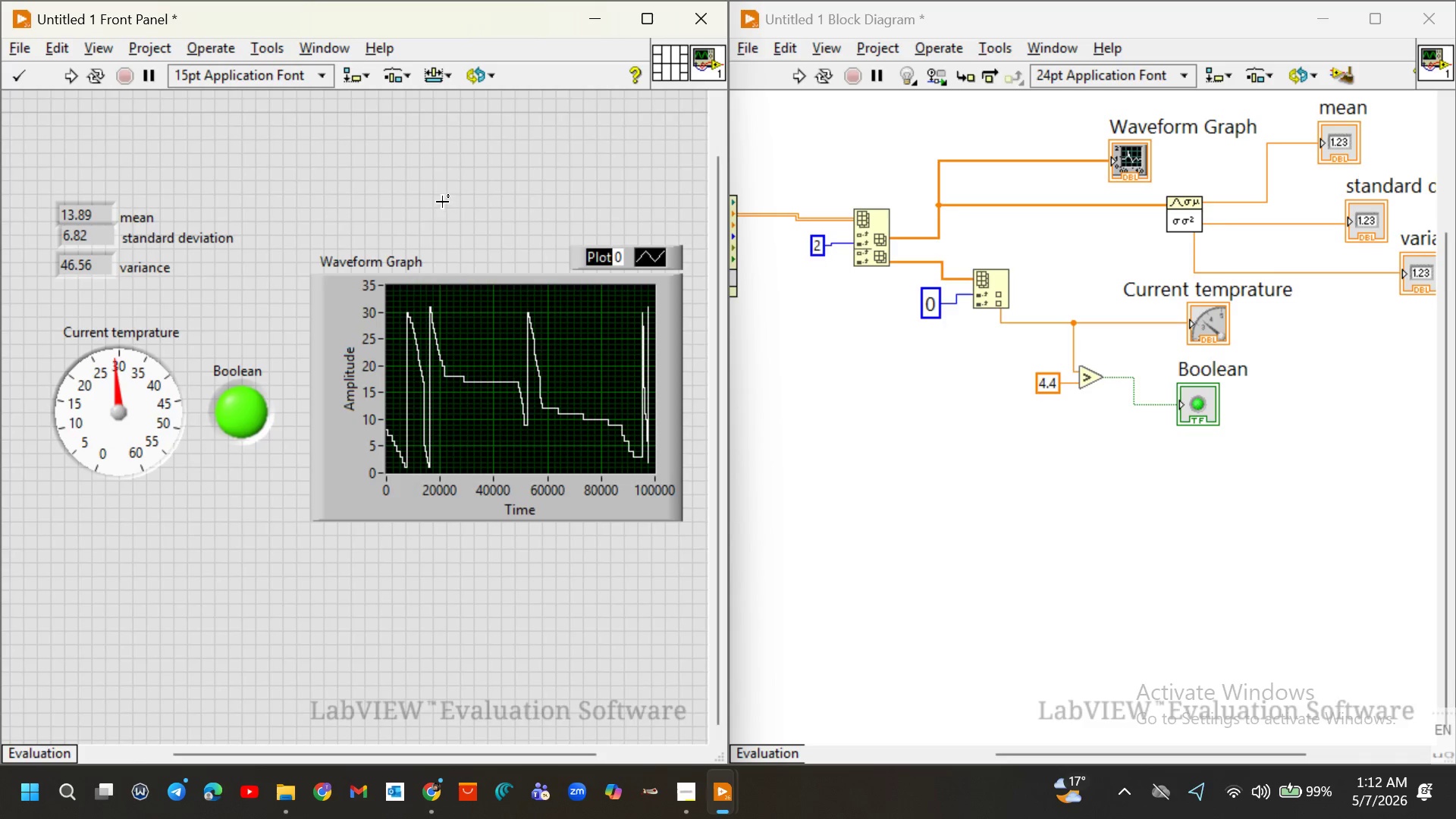 
left_click([442, 202])
 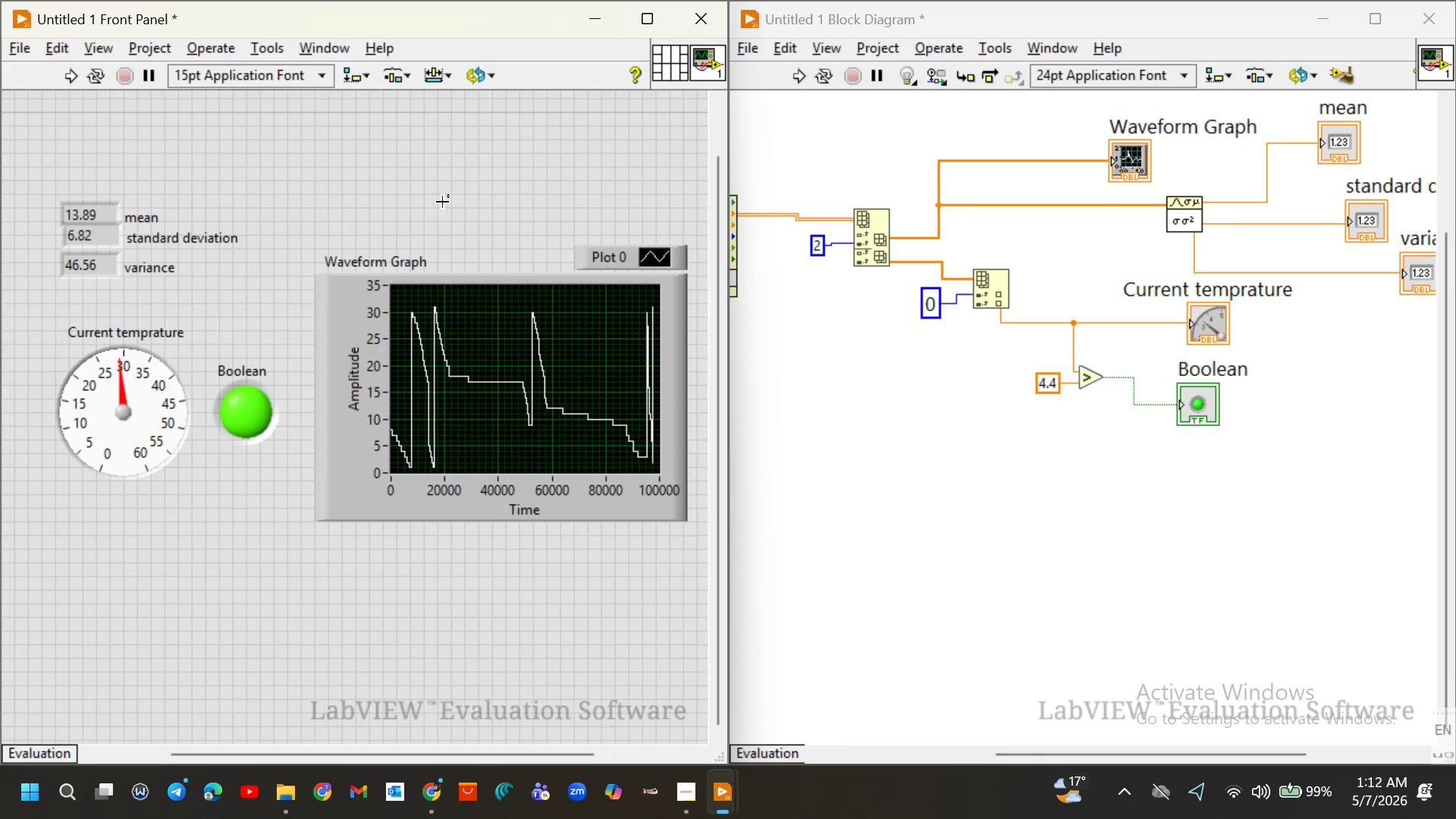 
scroll: coordinate [442, 202], scroll_direction: none, amount: 0.0
 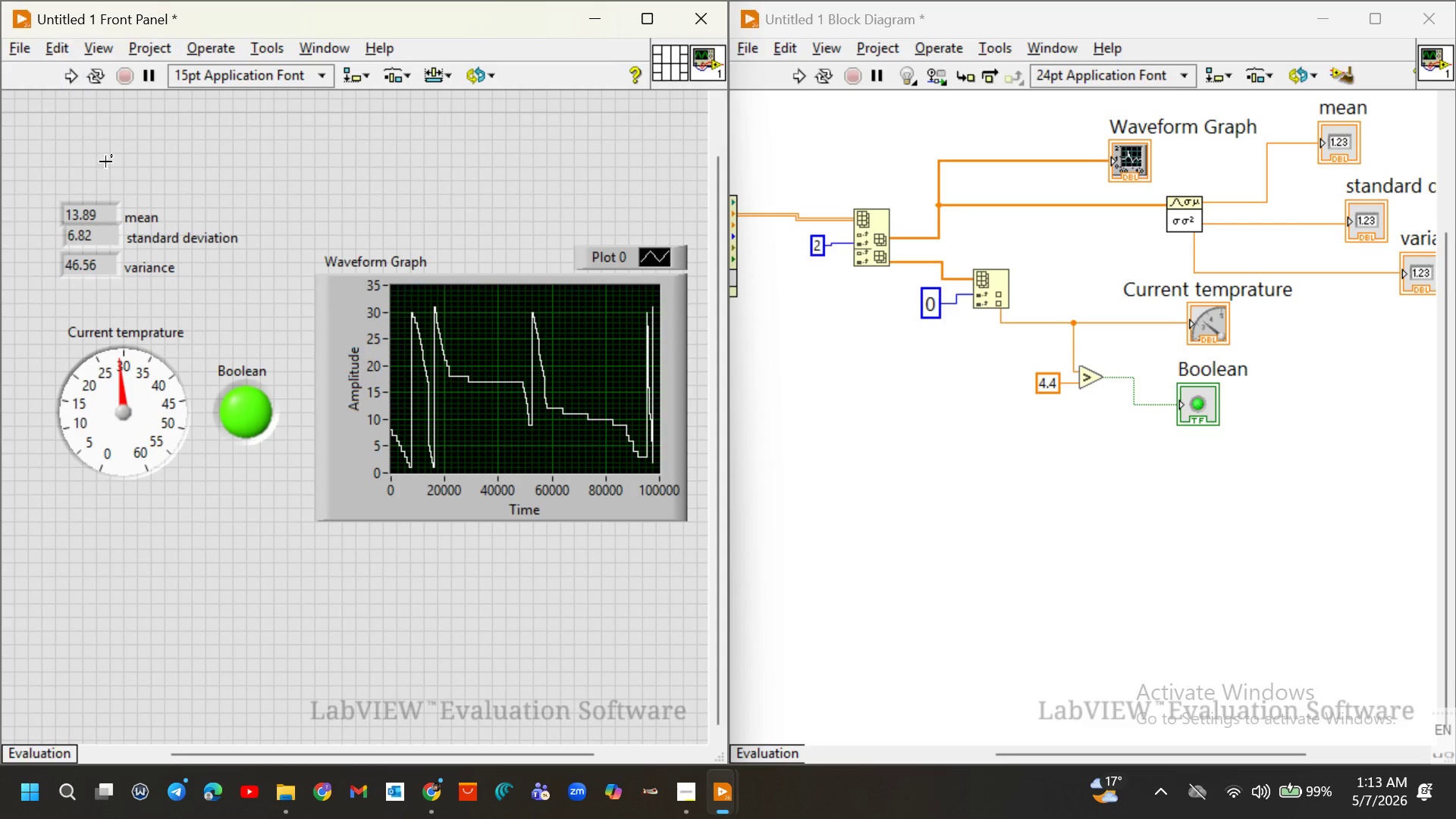 
double_click([139, 220])
 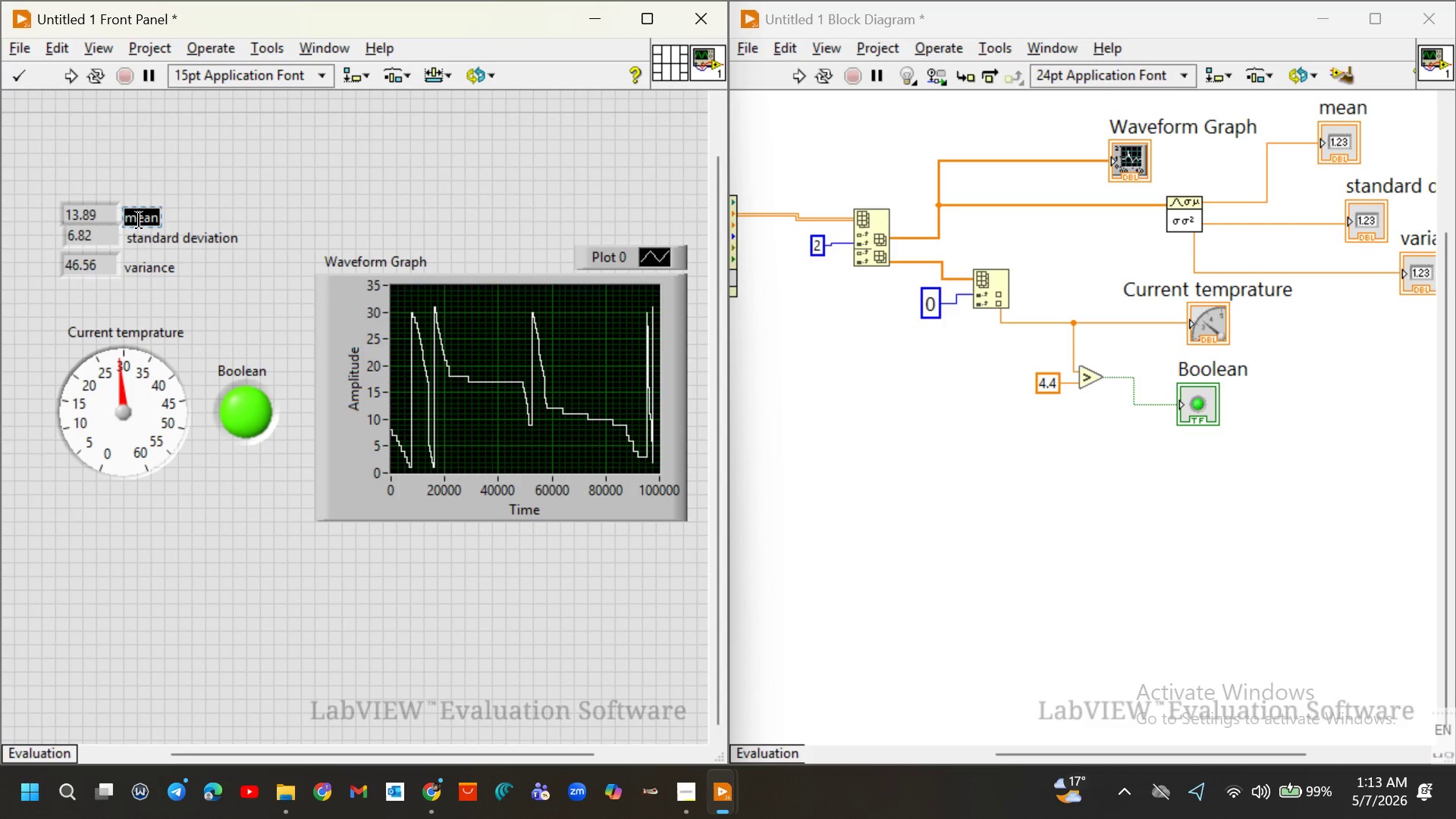 
type(Average Daily Temp)
 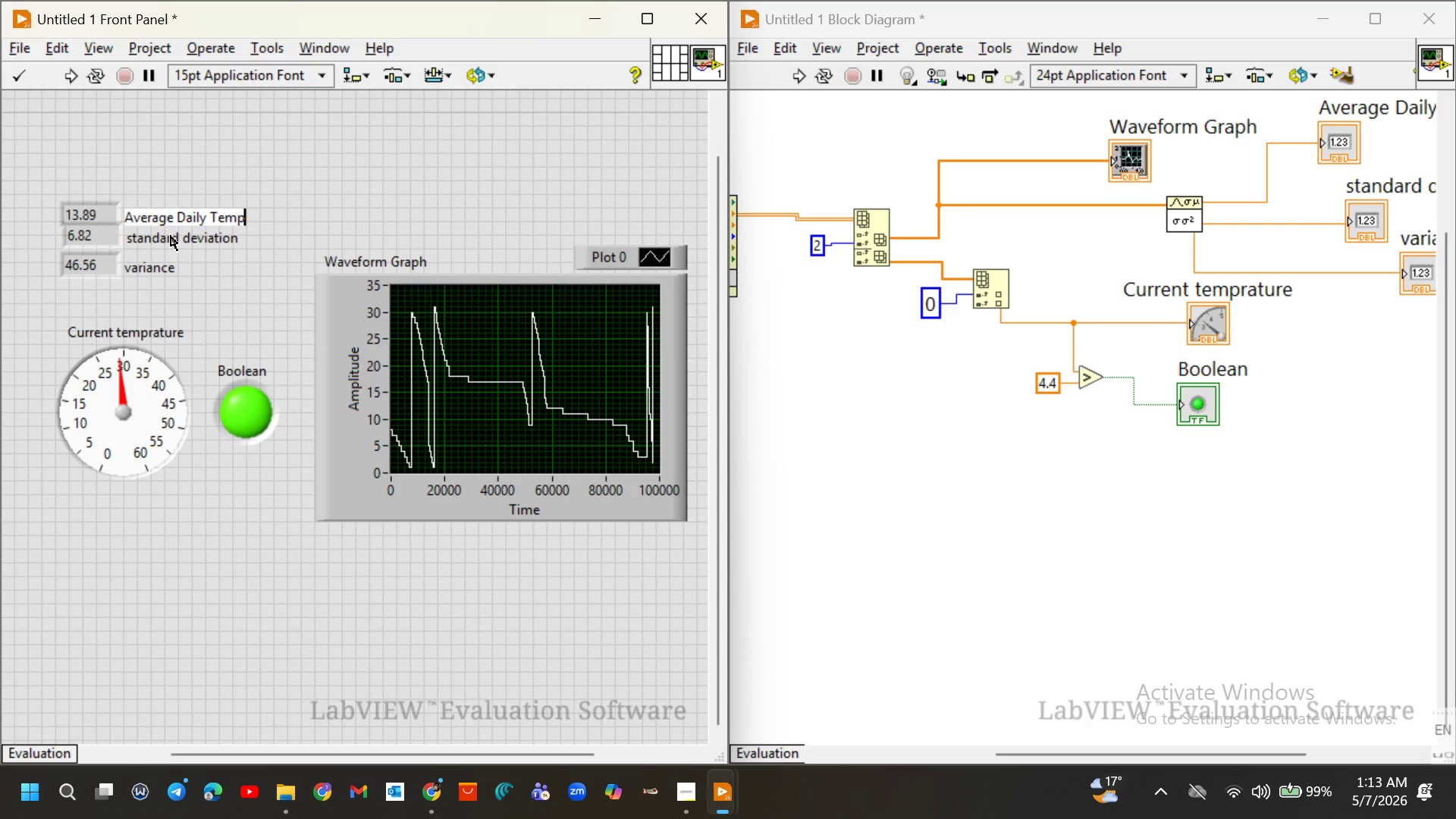 
double_click([171, 236])
 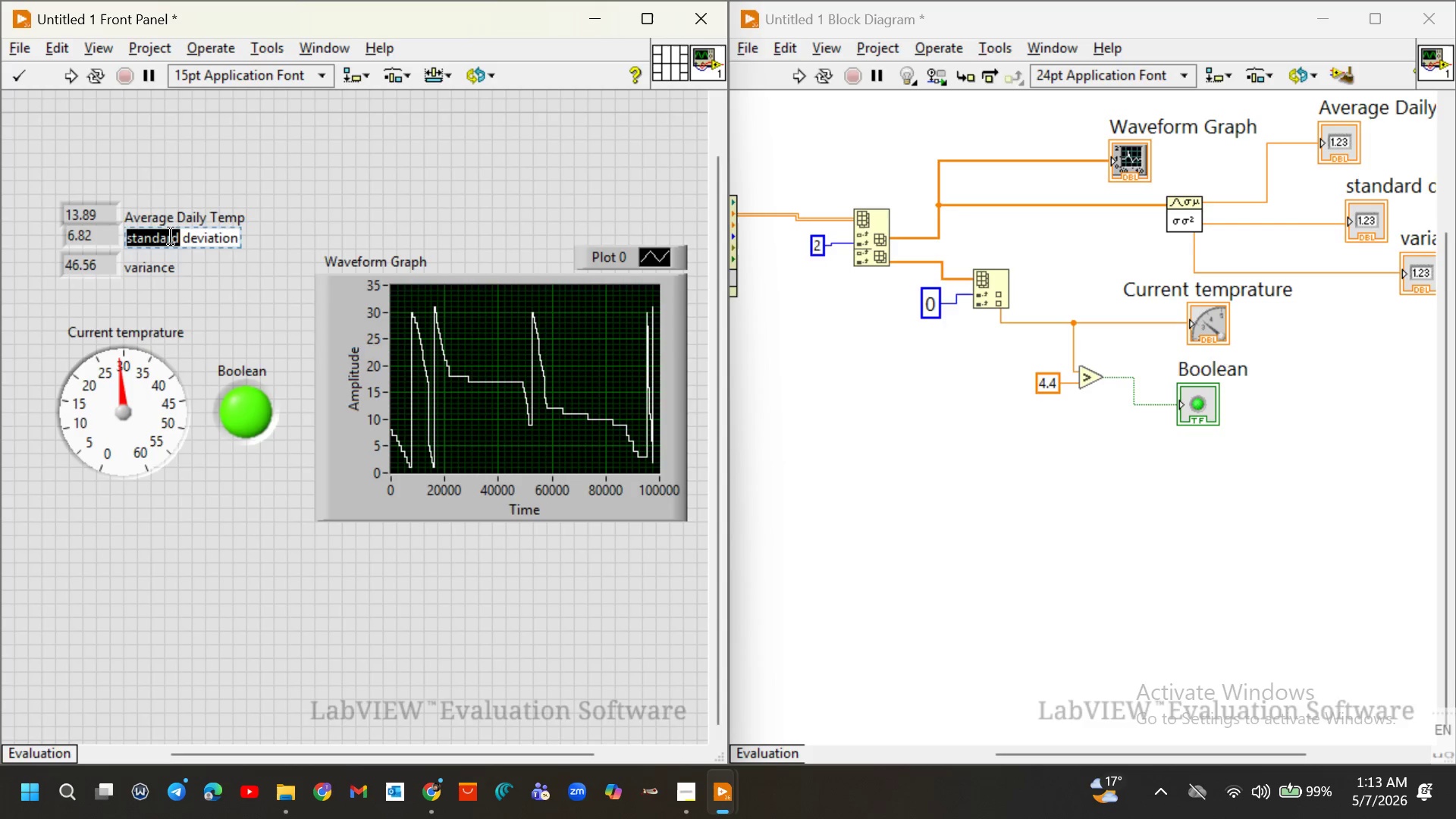 
type(Stability)
 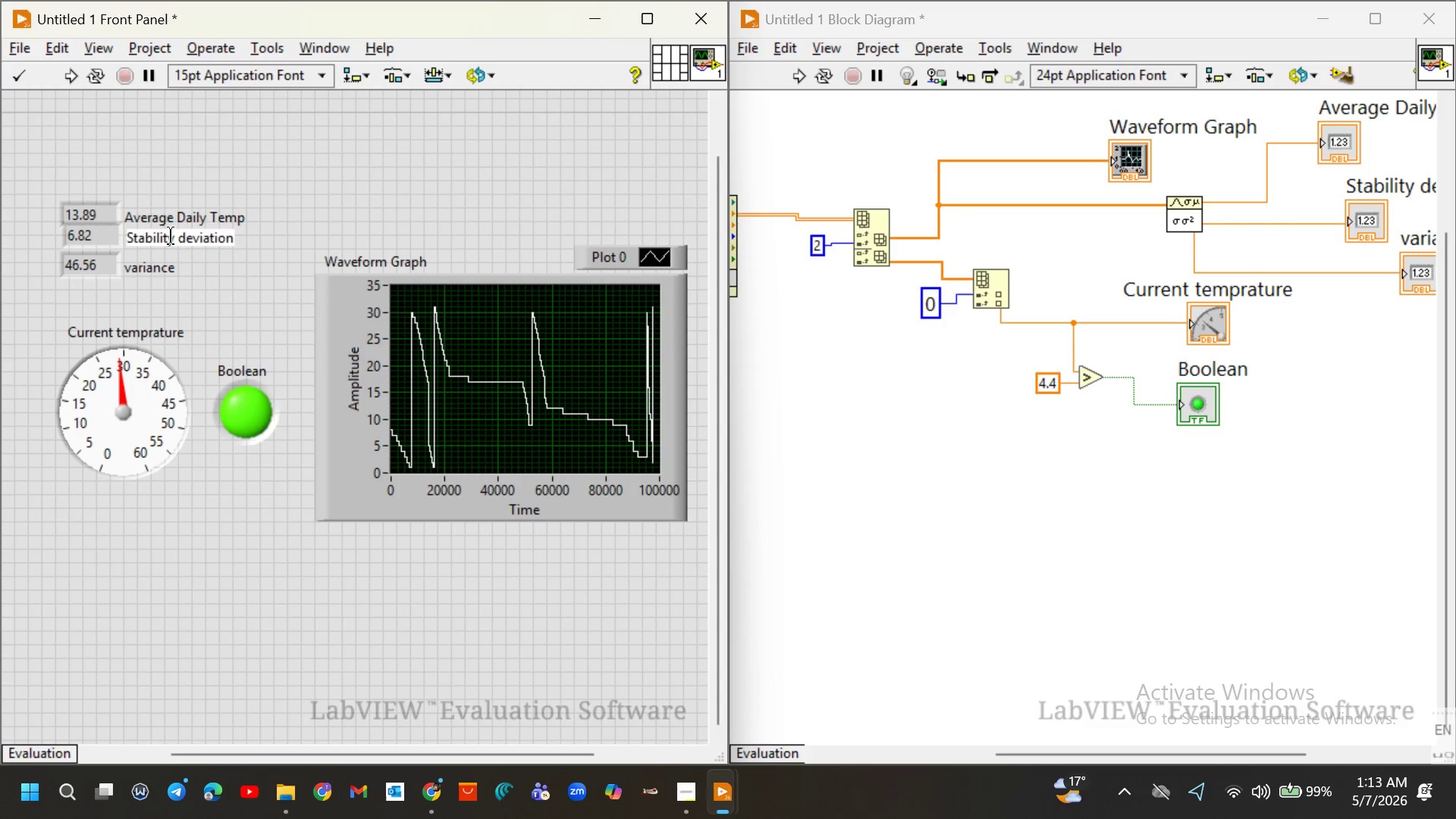 
hold_key(key=ArrowRight, duration=0.73)
 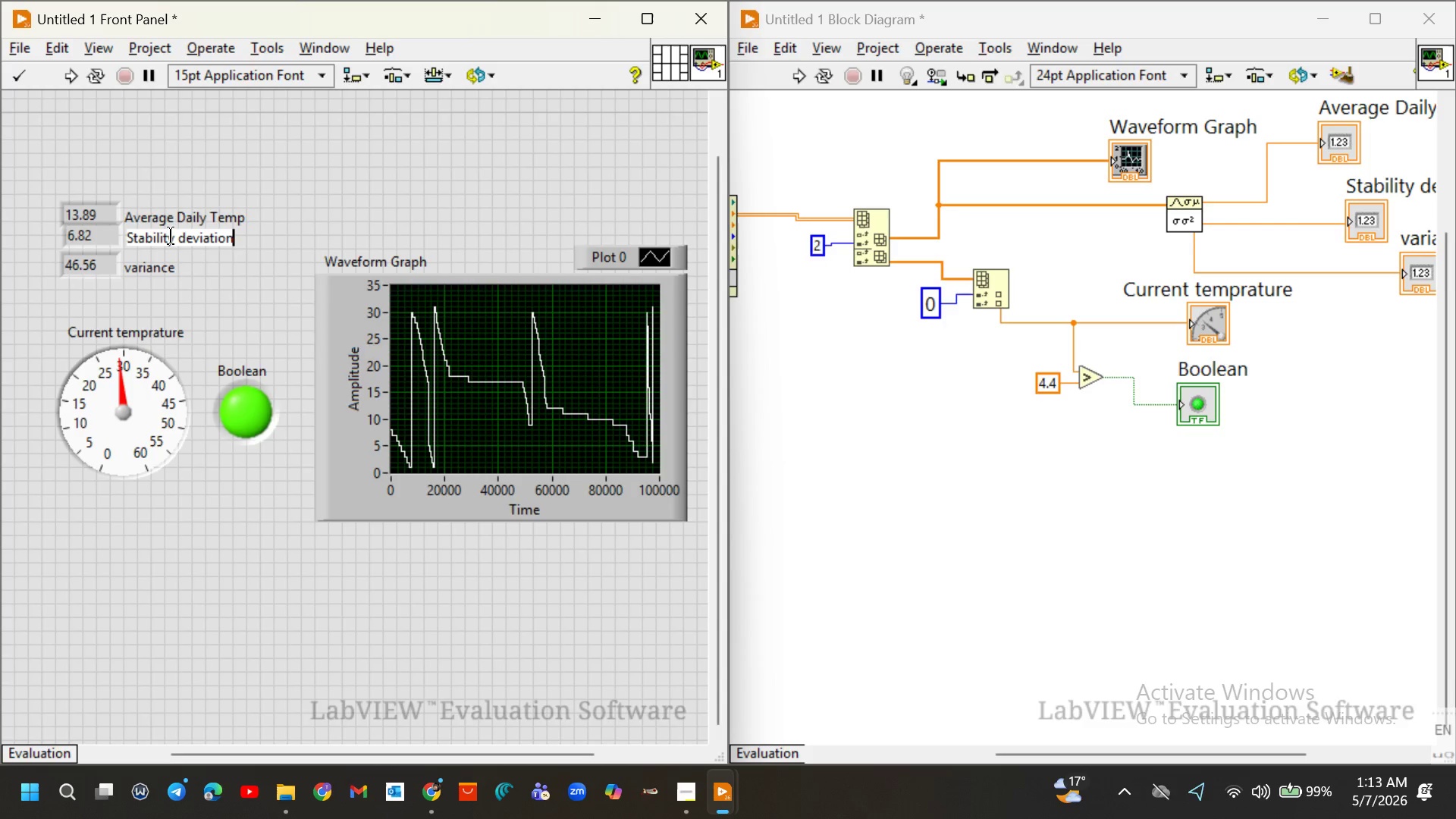 
key(ArrowRight)
 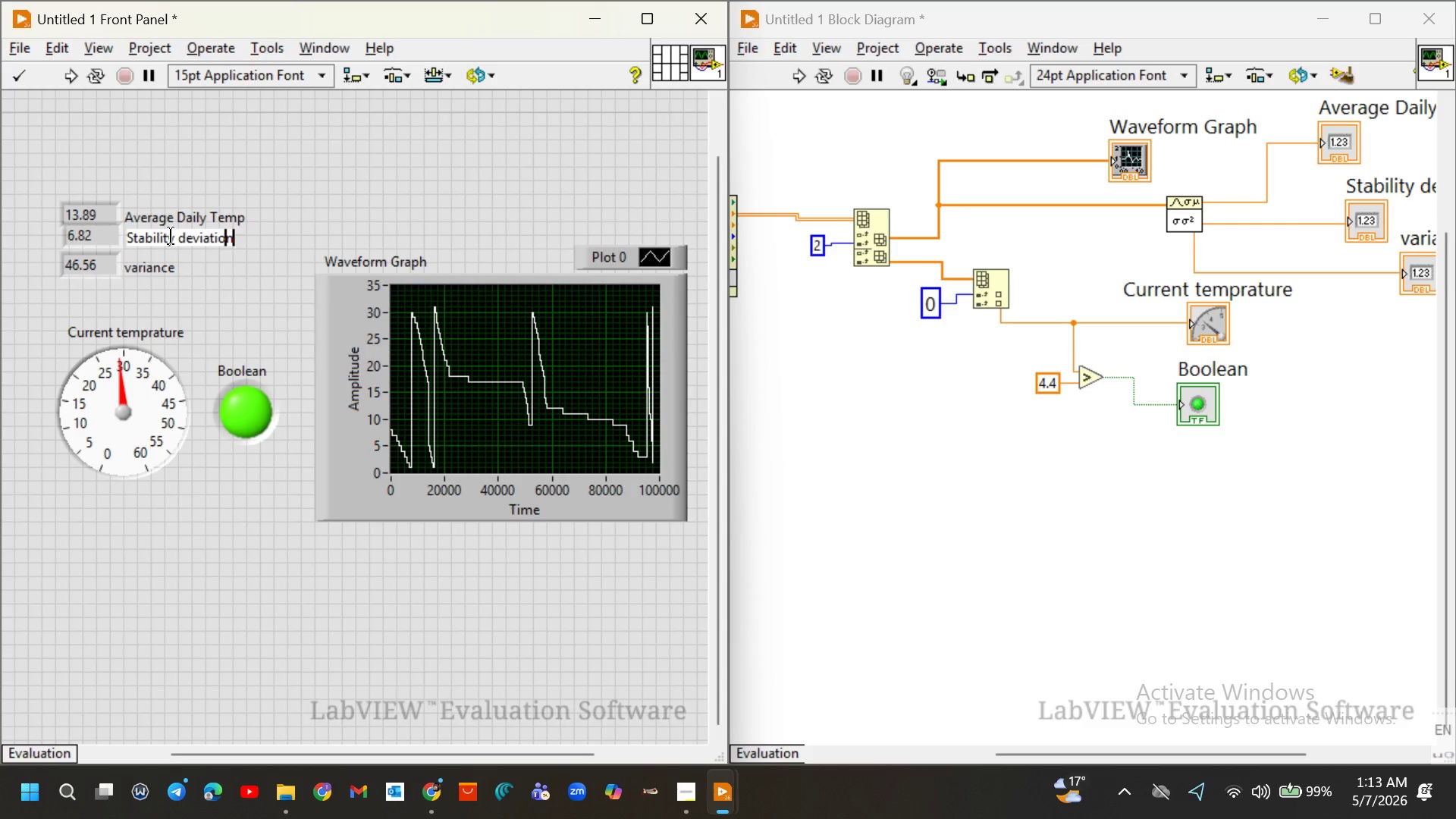 
key(Backspace)
key(Backspace)
key(Backspace)
key(Backspace)
key(Backspace)
key(Backspace)
key(Backspace)
key(Backspace)
key(Backspace)
type(Index)
 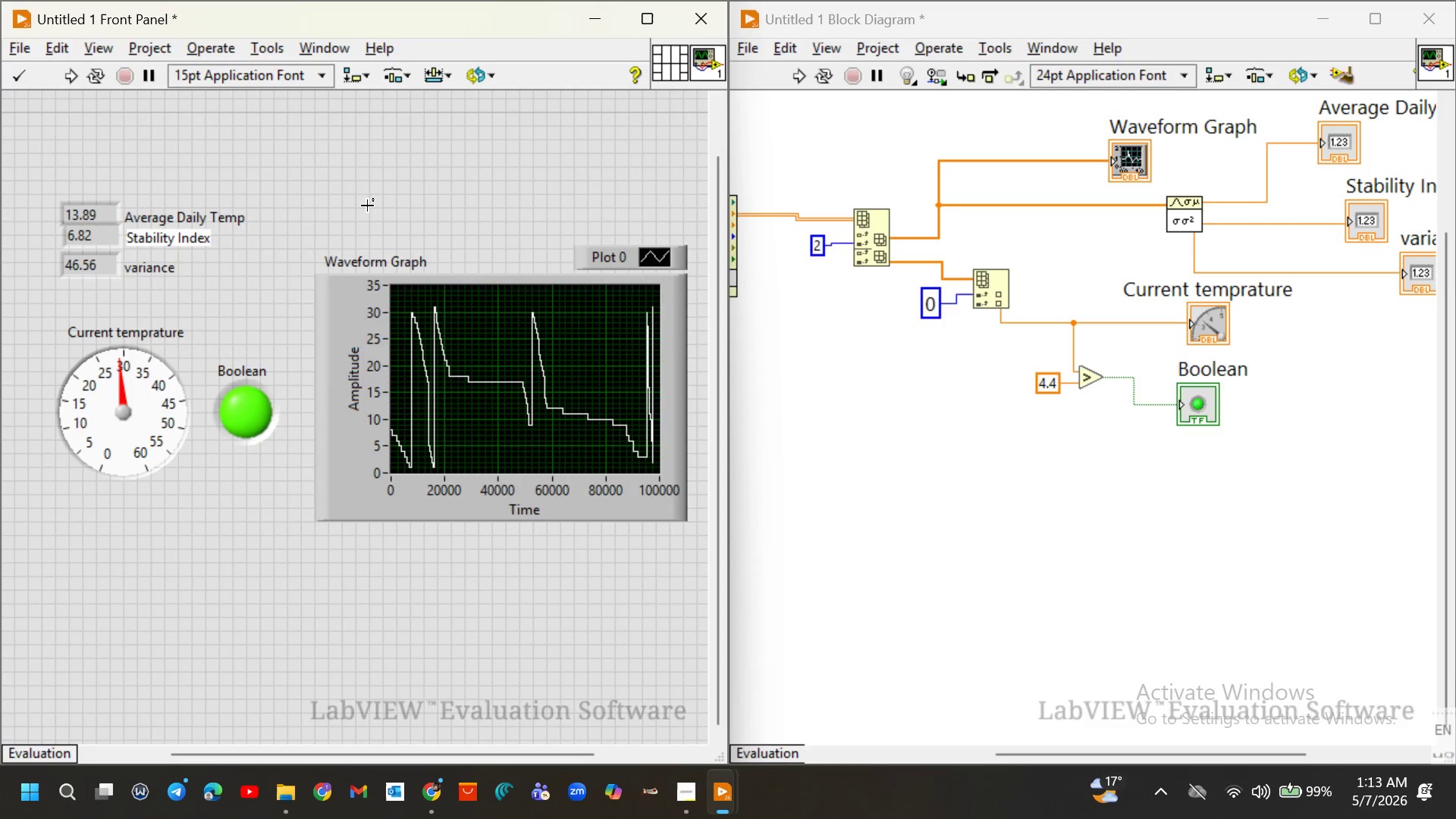 
left_click([370, 206])
 